 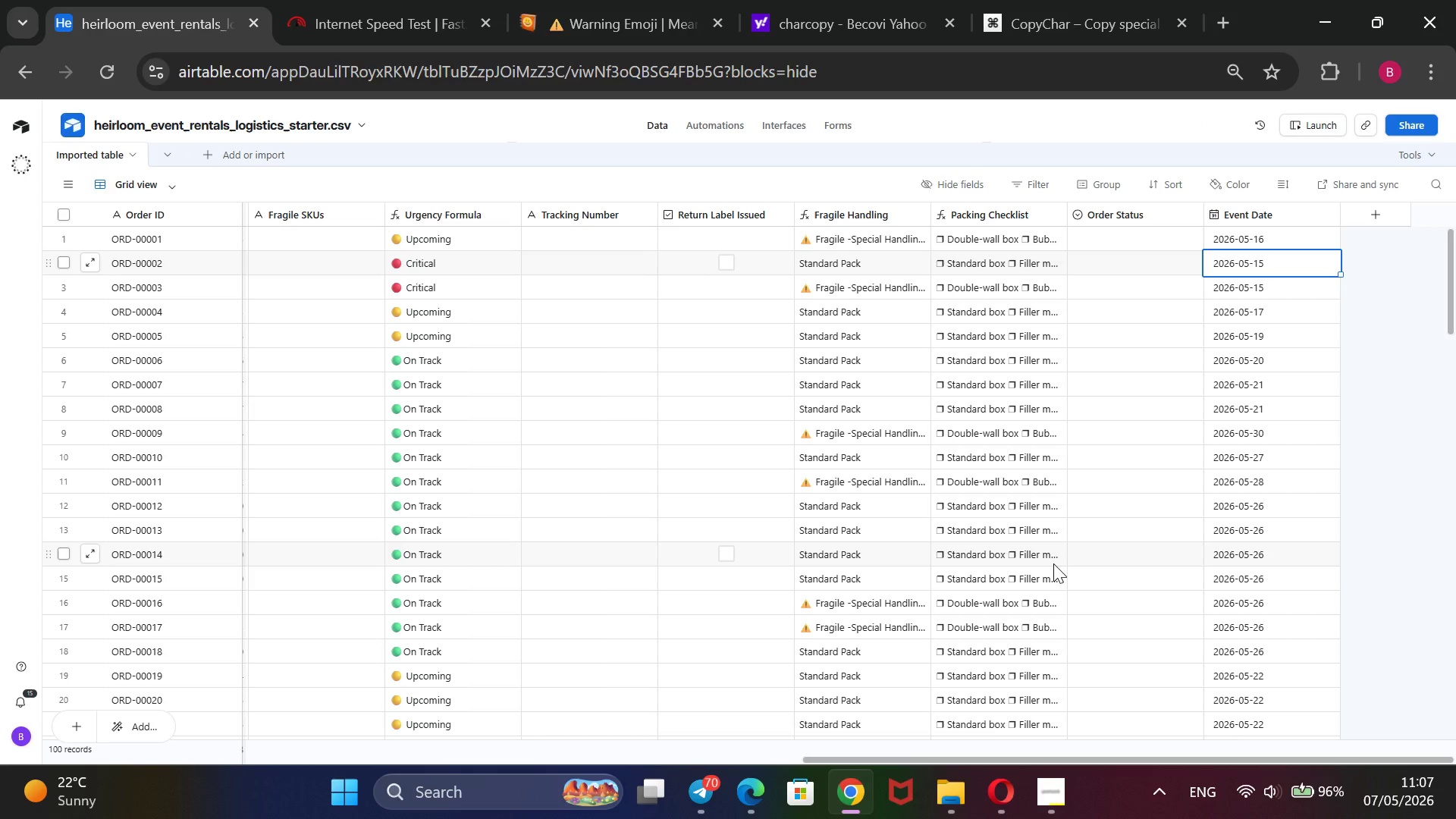 
left_click([1373, 219])
 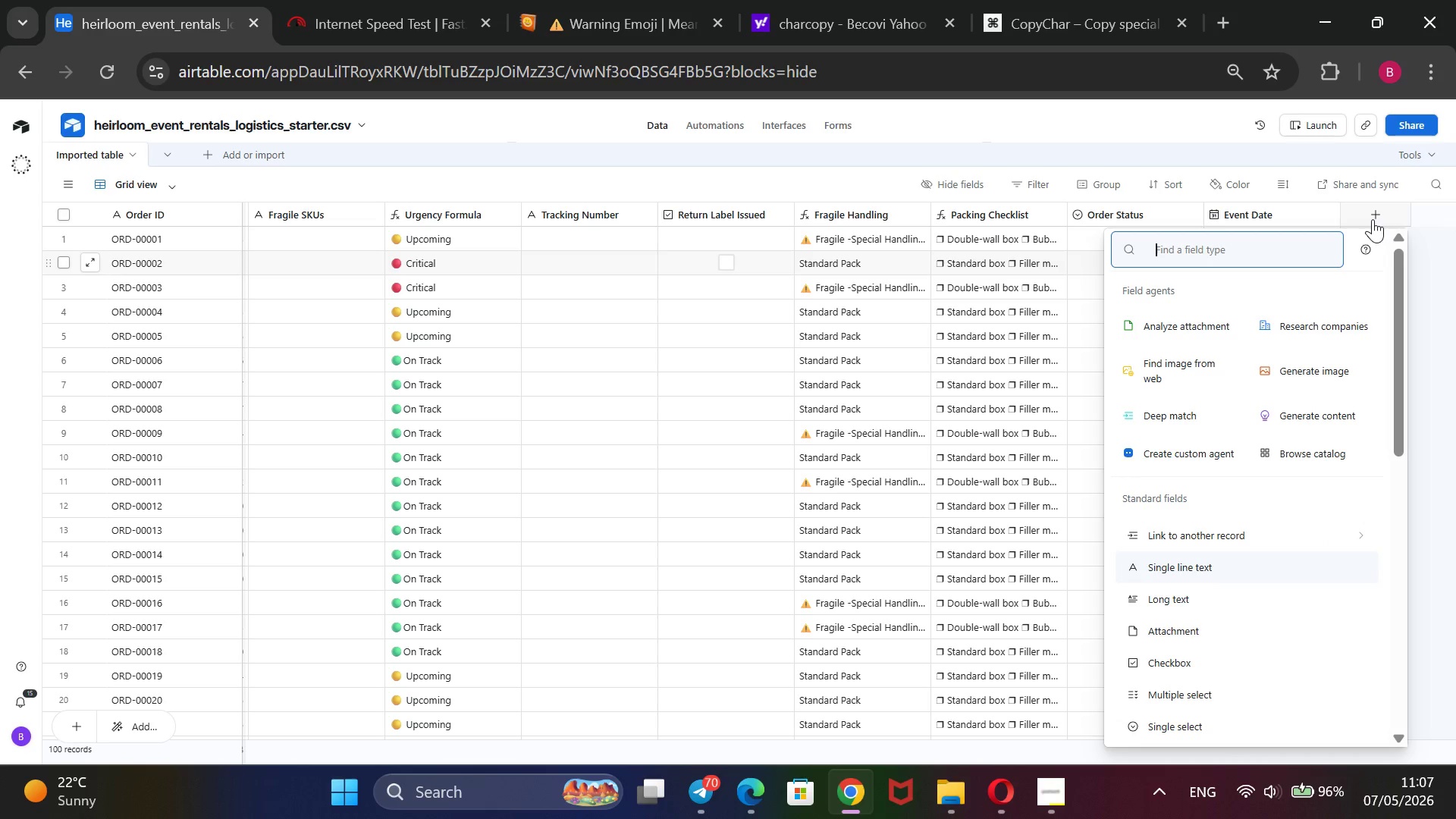 
scroll: coordinate [1254, 573], scroll_direction: down, amount: 3.0
 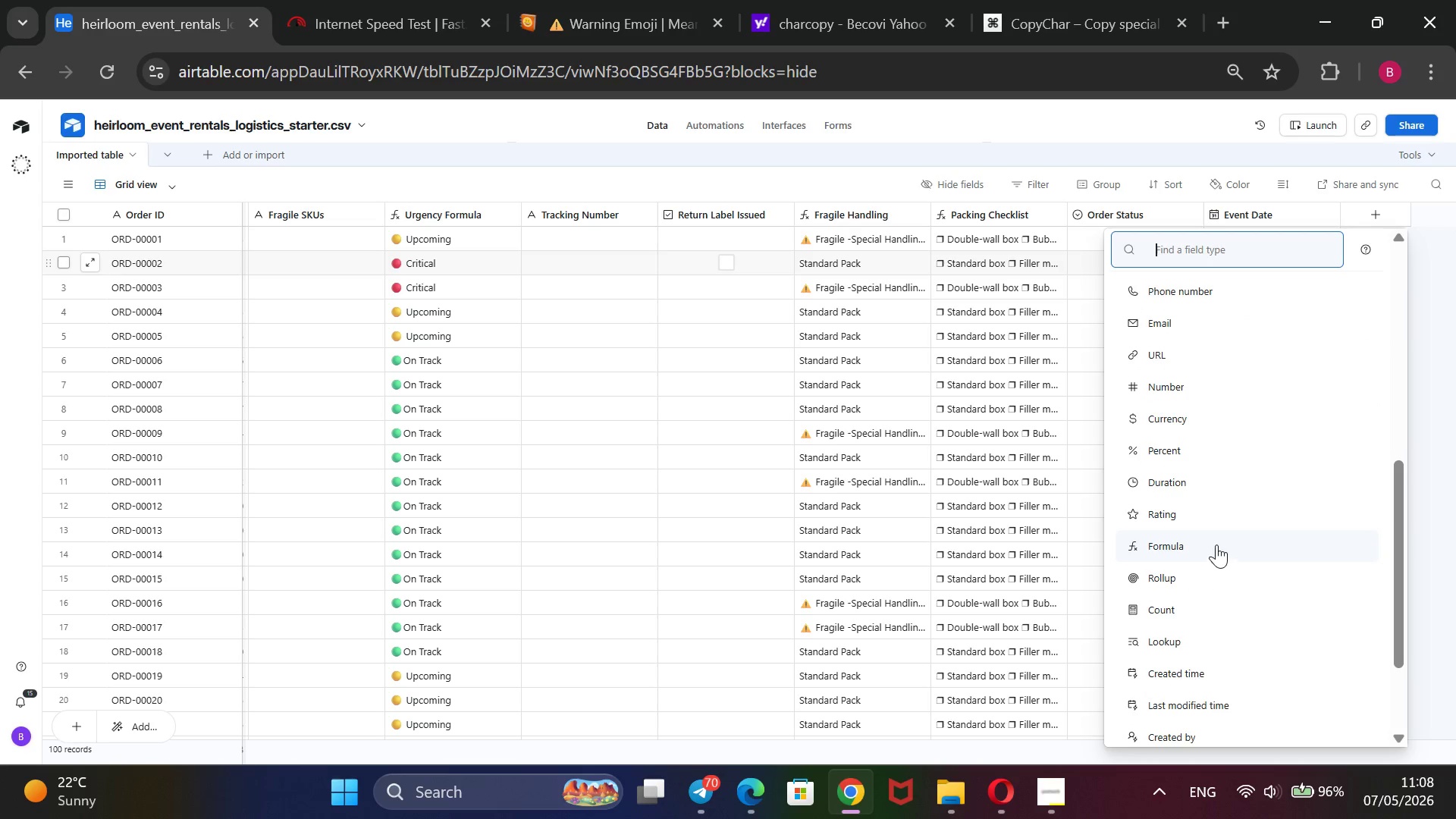 
left_click([1212, 541])
 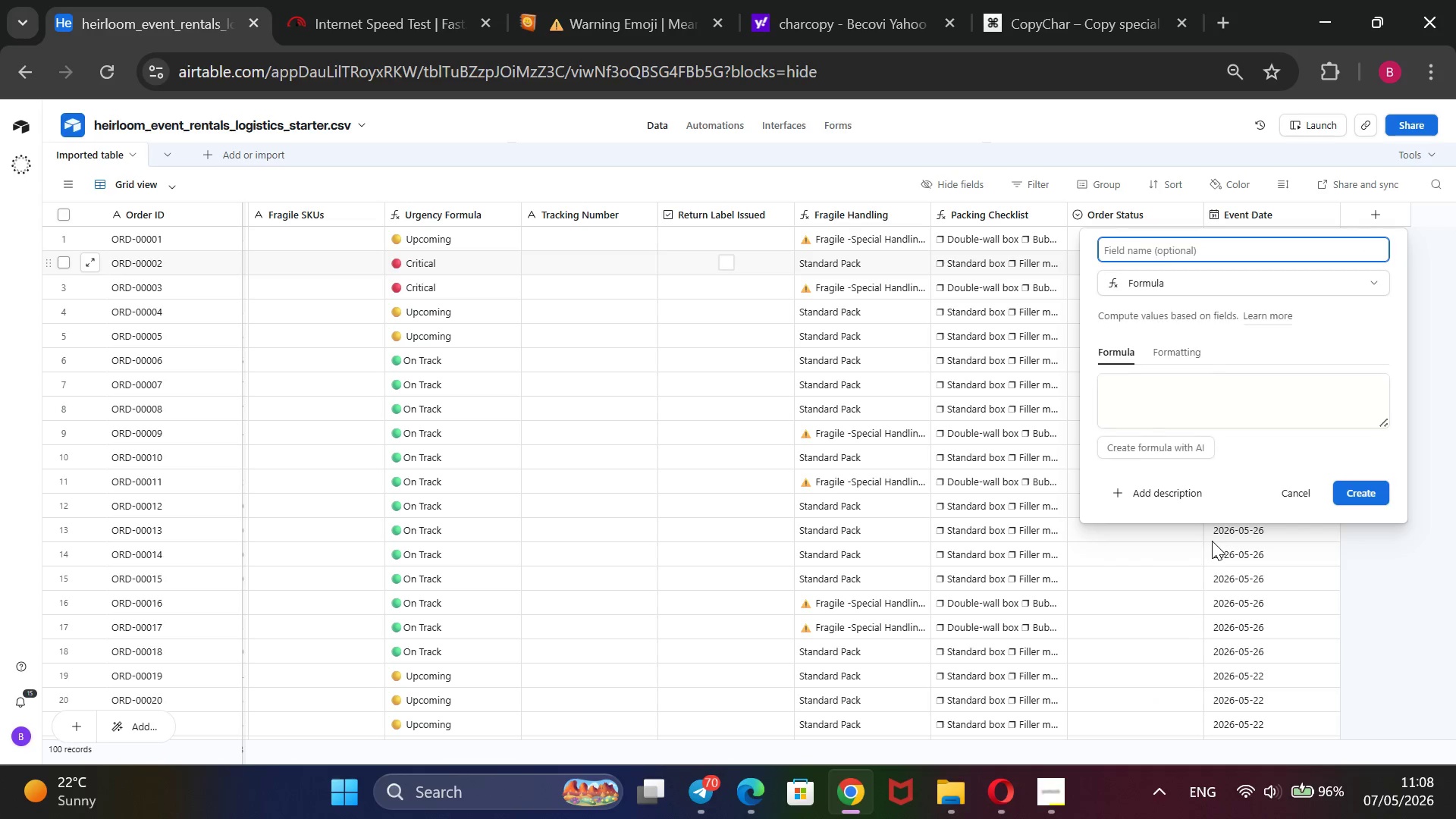 
type(Priority Marker)
 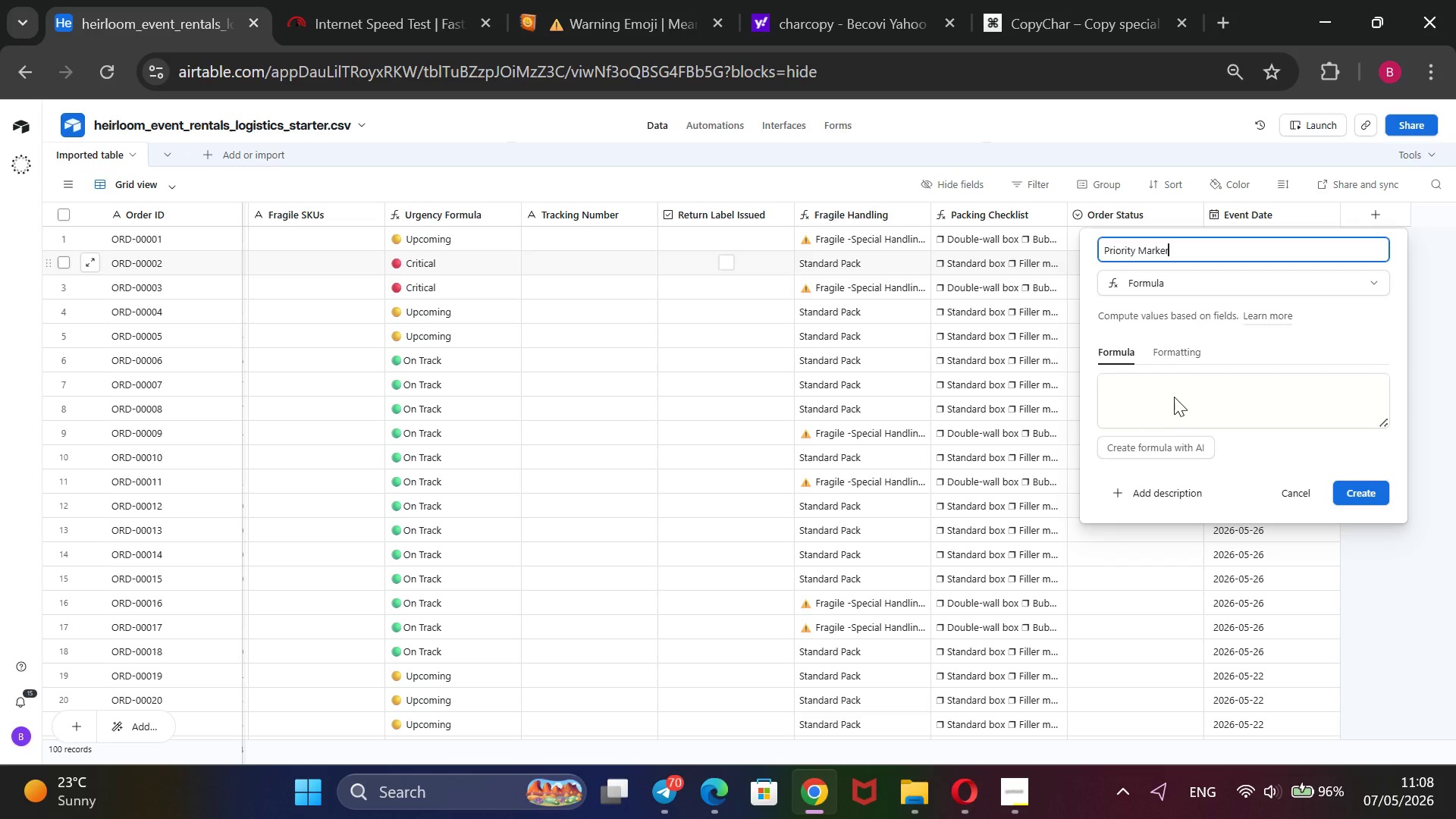 
left_click([1174, 395])
 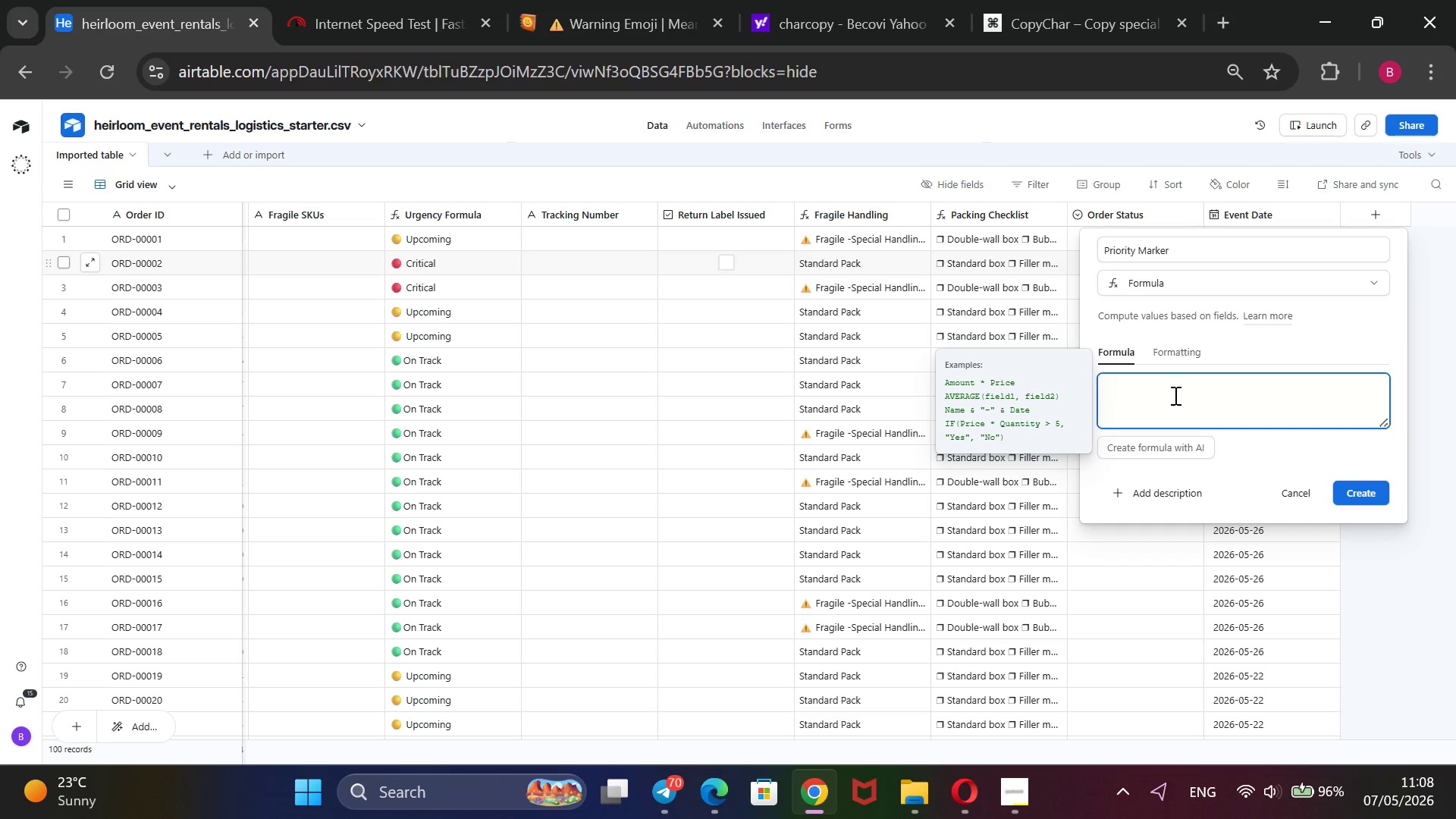 
type(IF())
 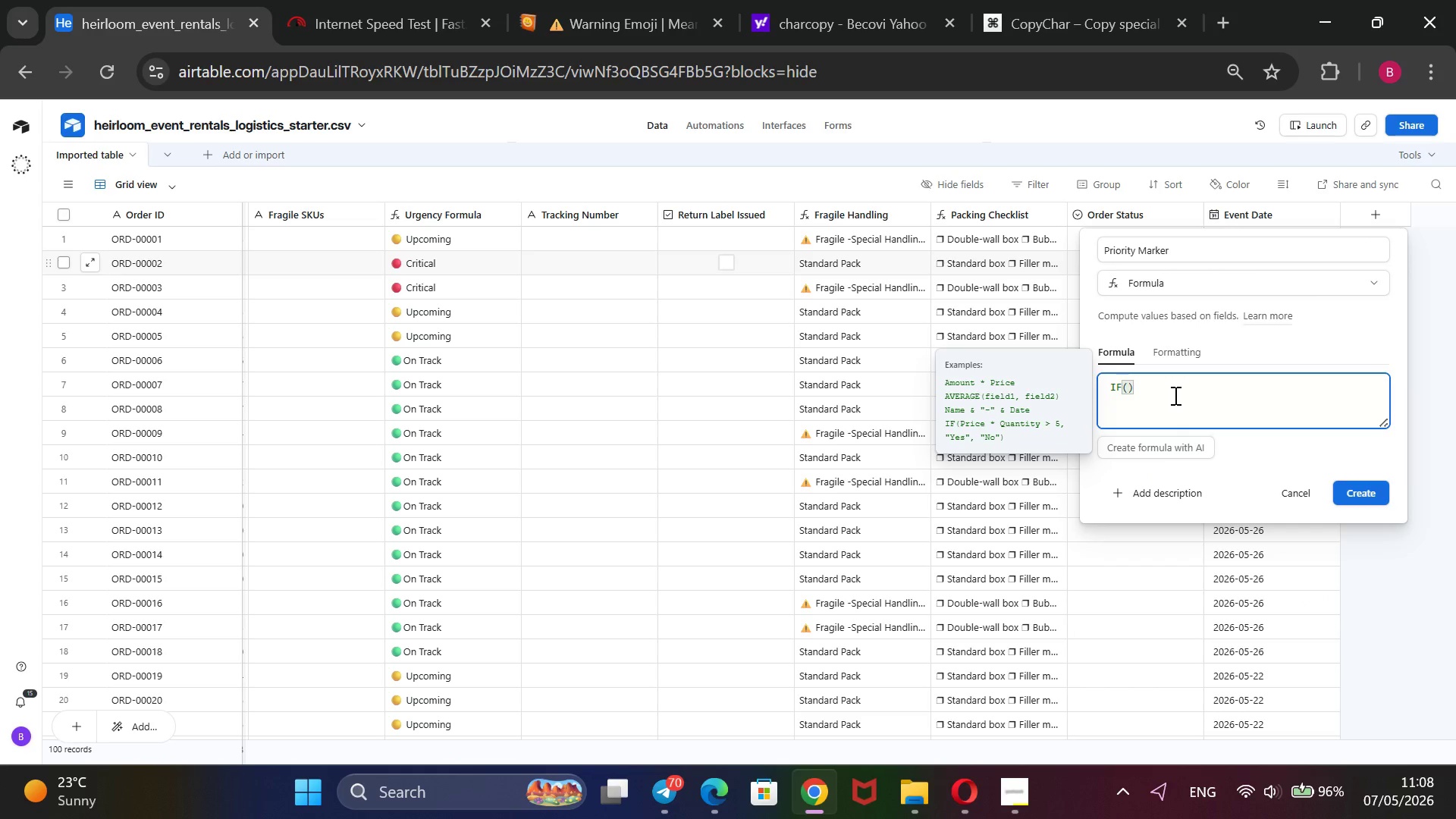 
key(ArrowLeft)
 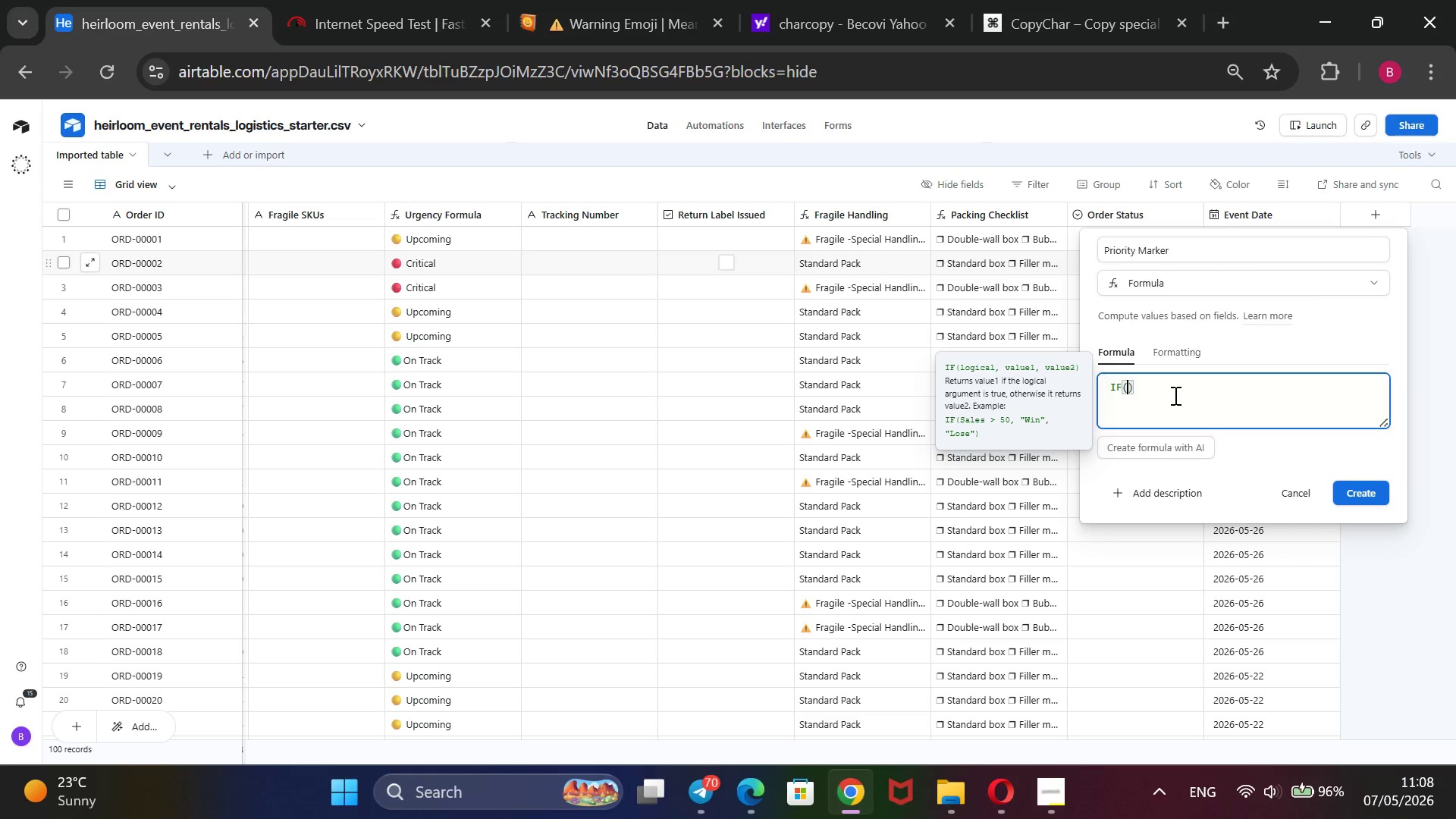 
type(AND())
 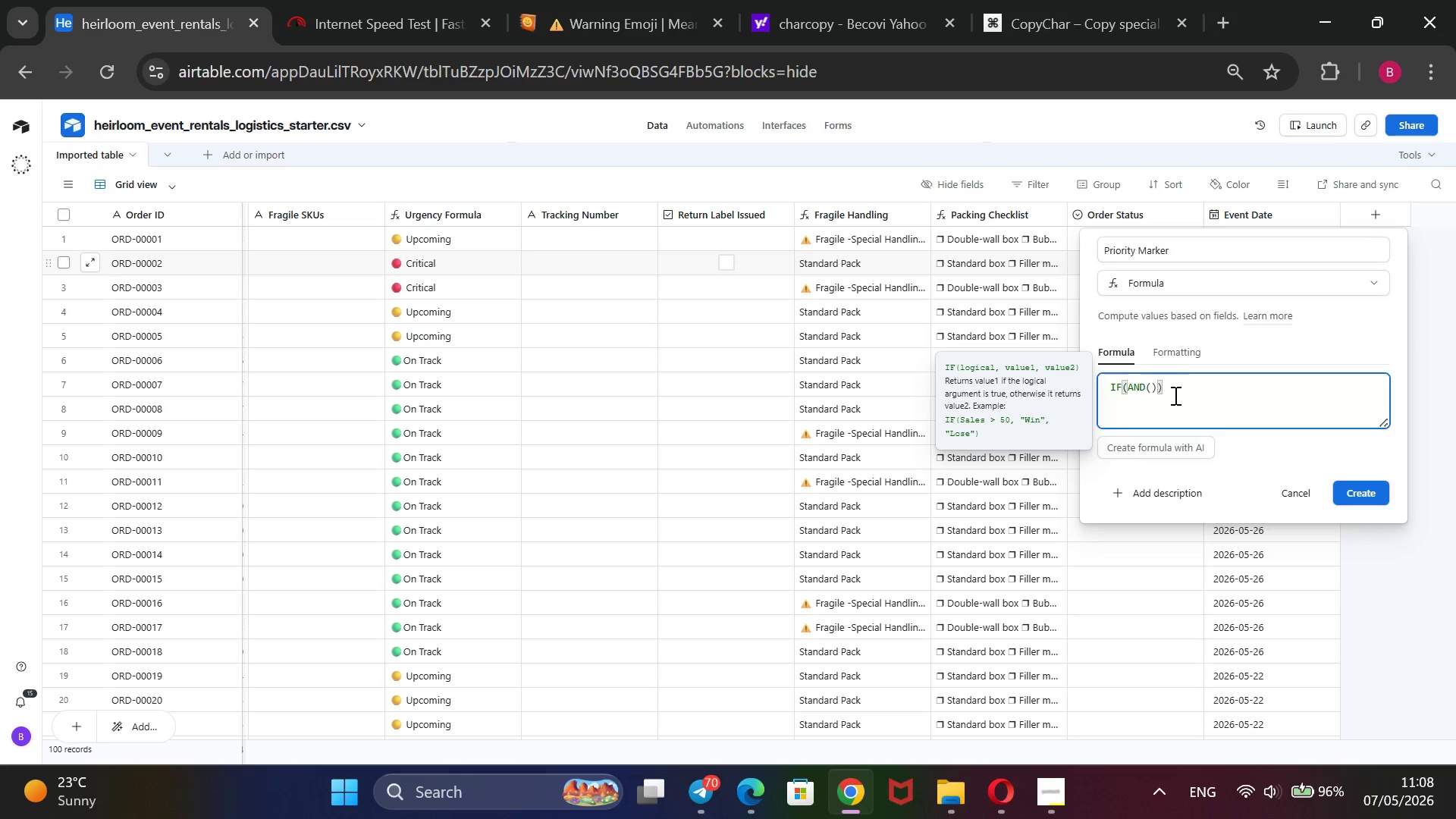 
key(ArrowLeft)
 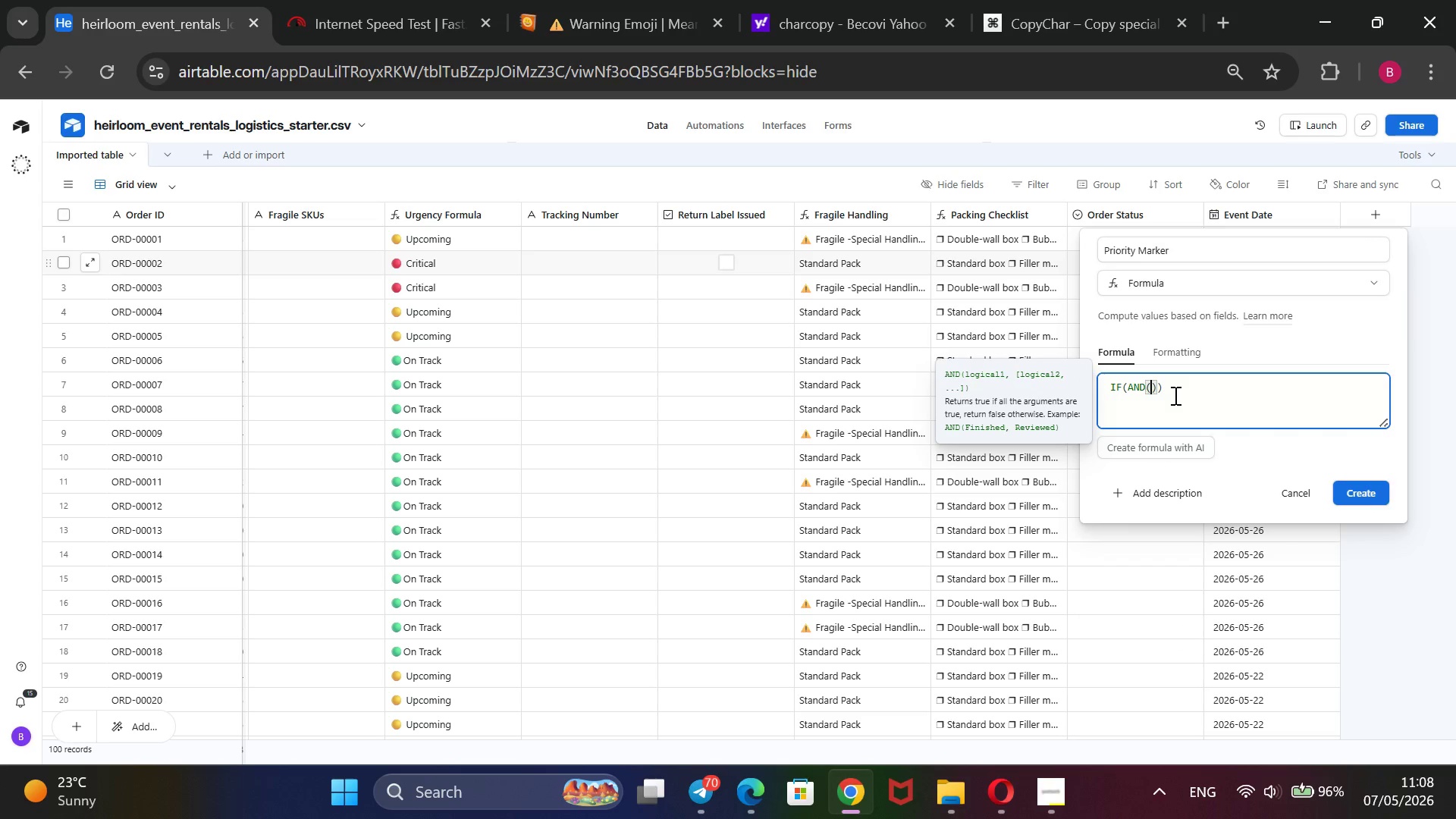 
key(Shift+BracketLeft)
 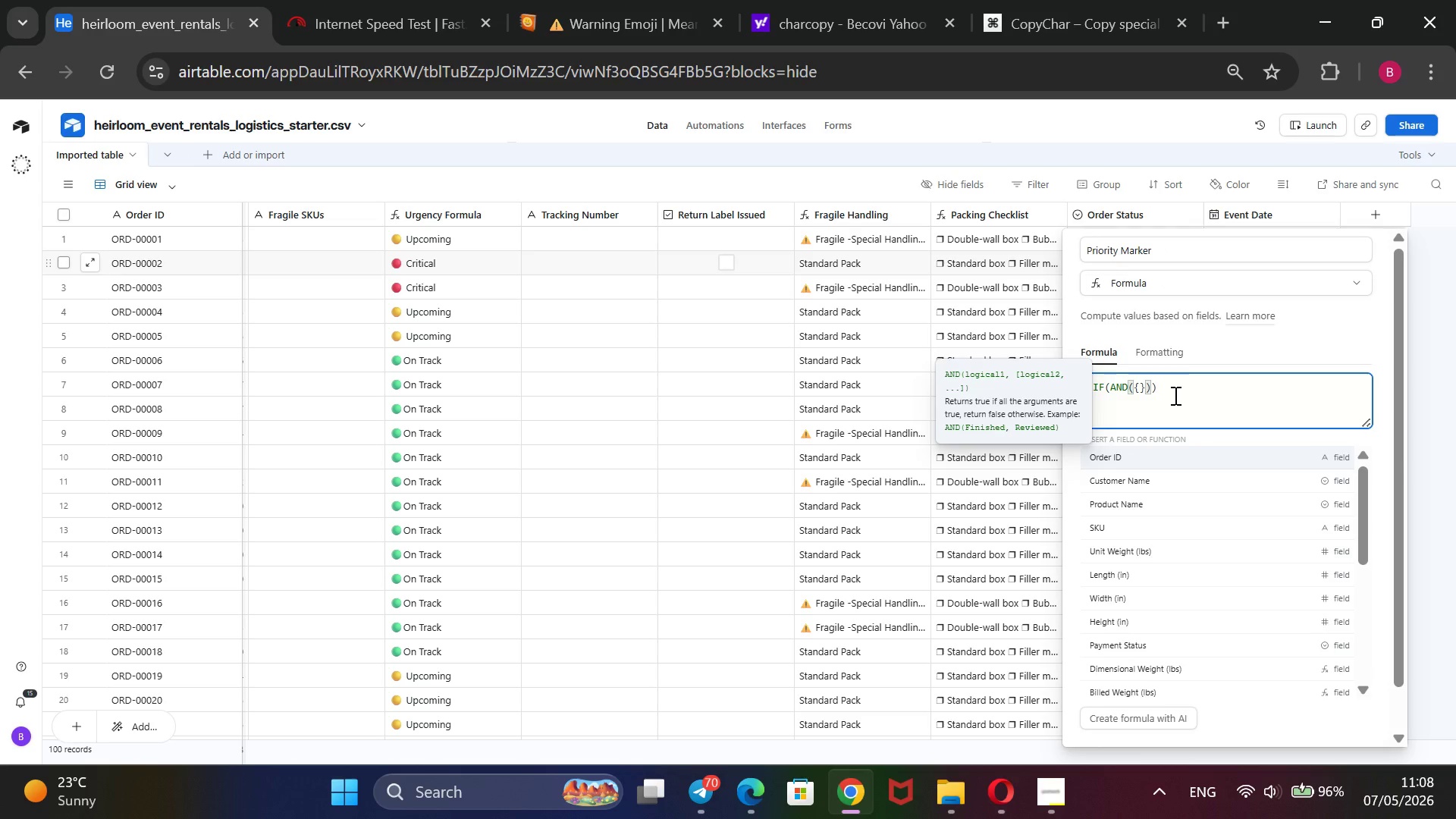 
key(ArrowDown)
 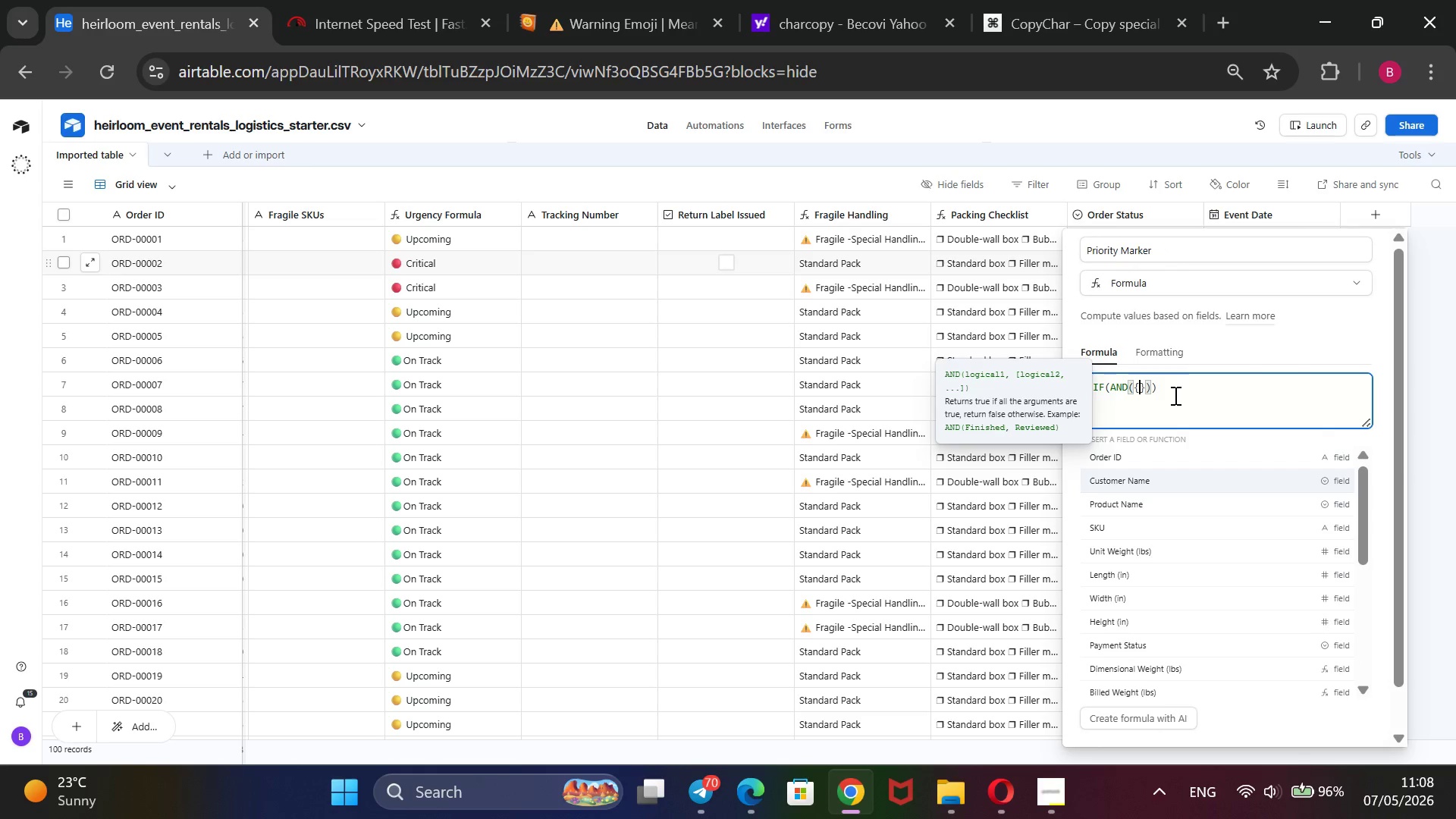 
hold_key(key=ArrowDown, duration=1.31)
 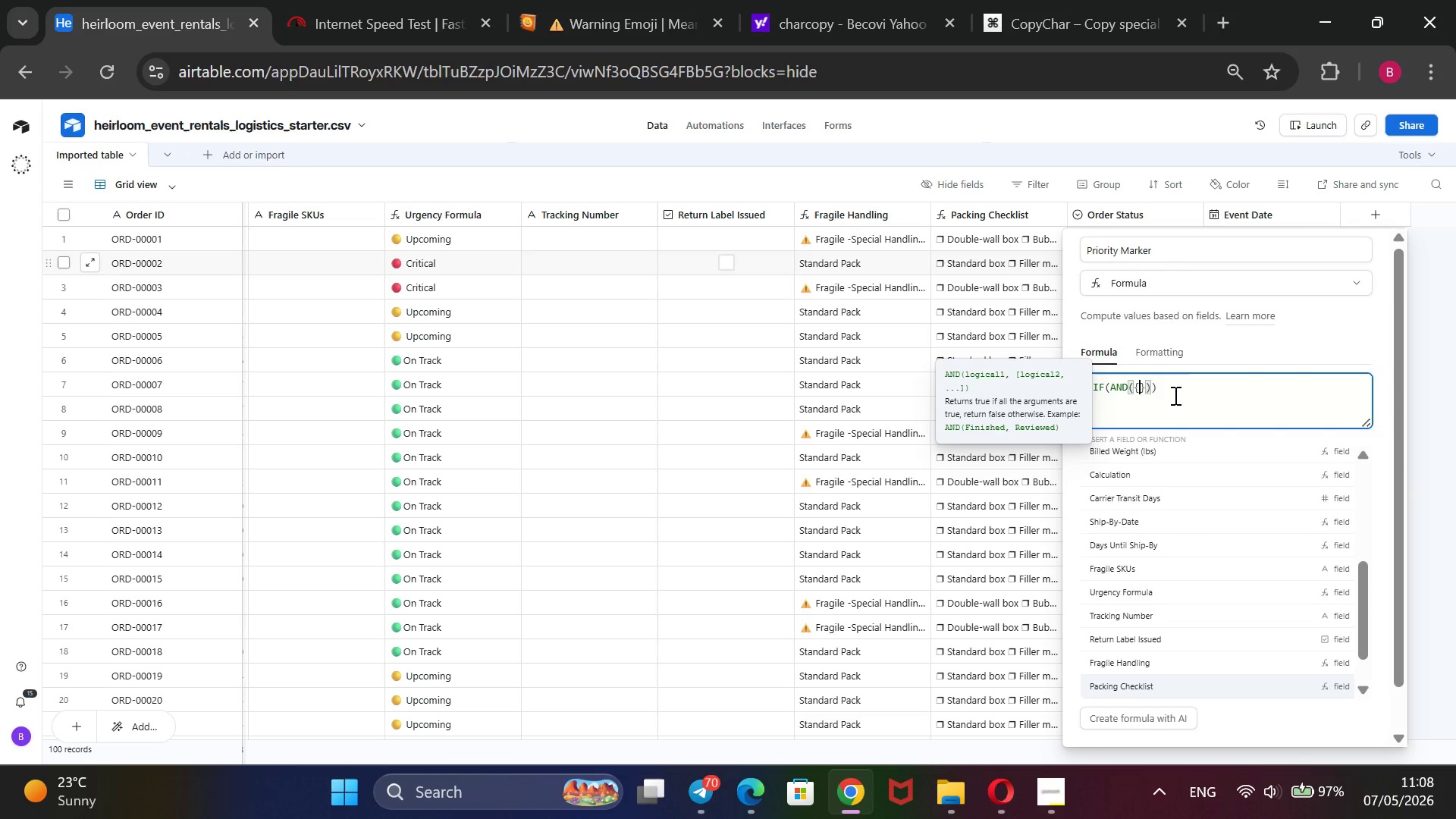 
key(ArrowUp)
 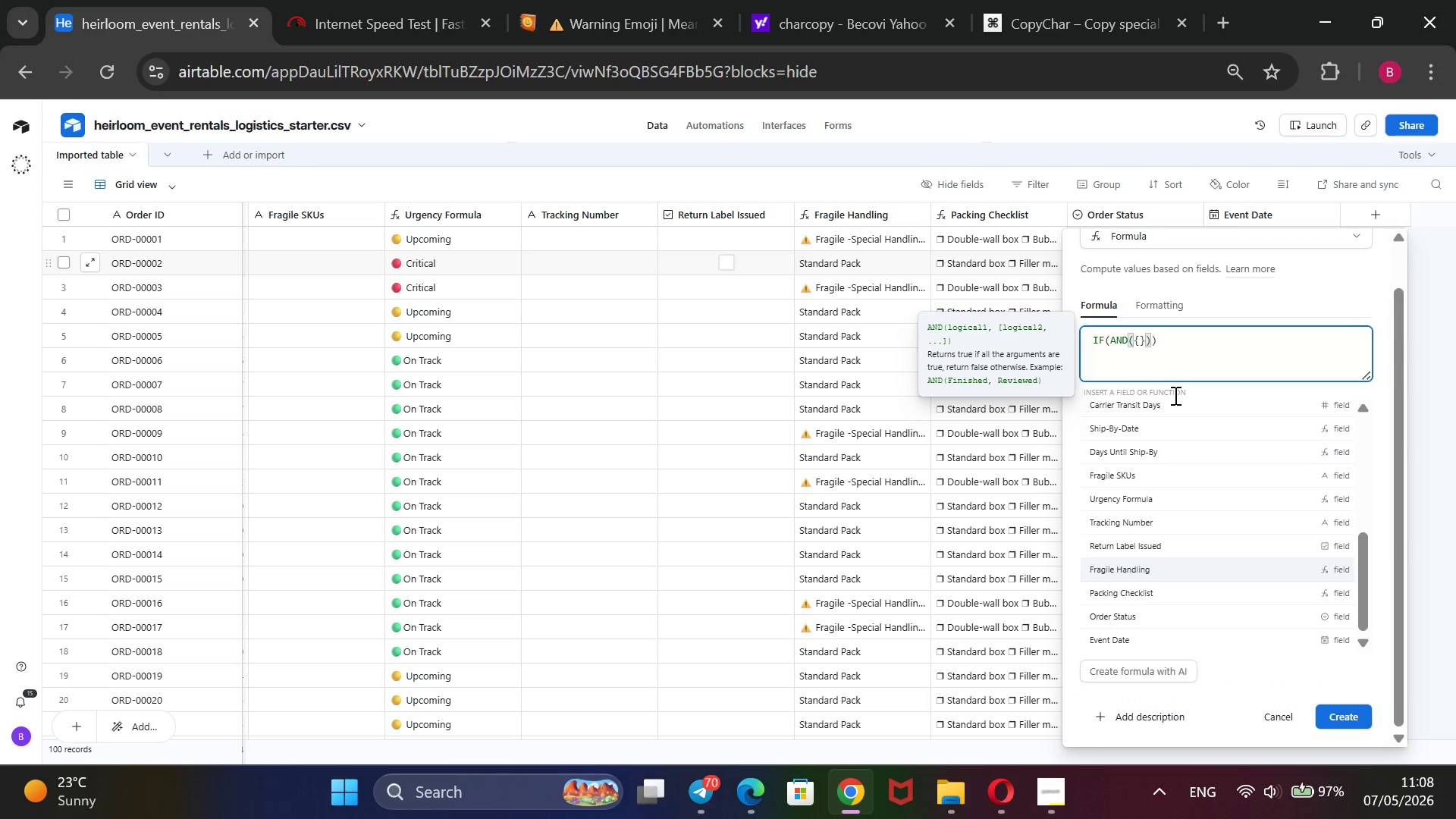 
key(ArrowUp)
 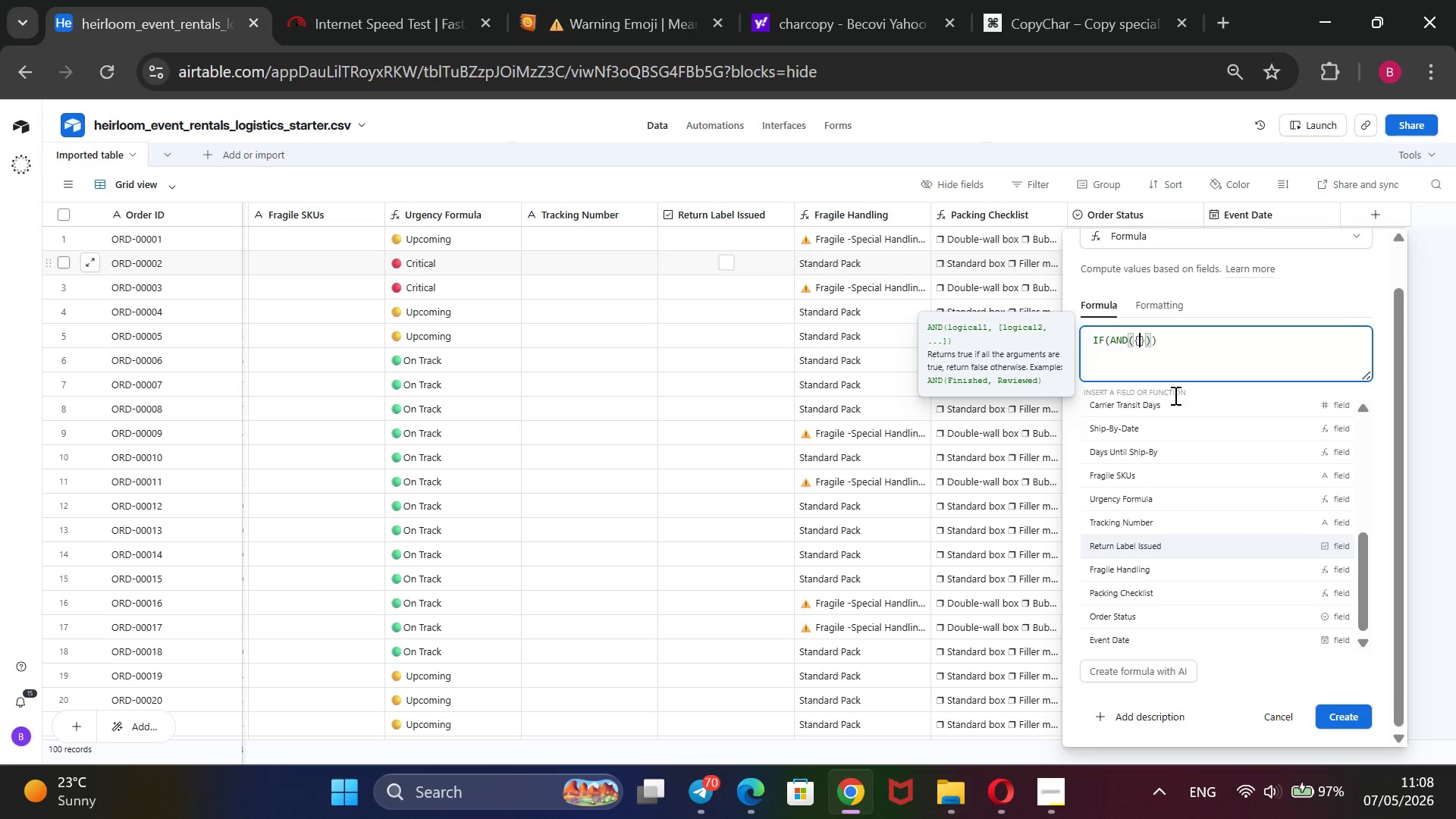 
key(ArrowUp)
 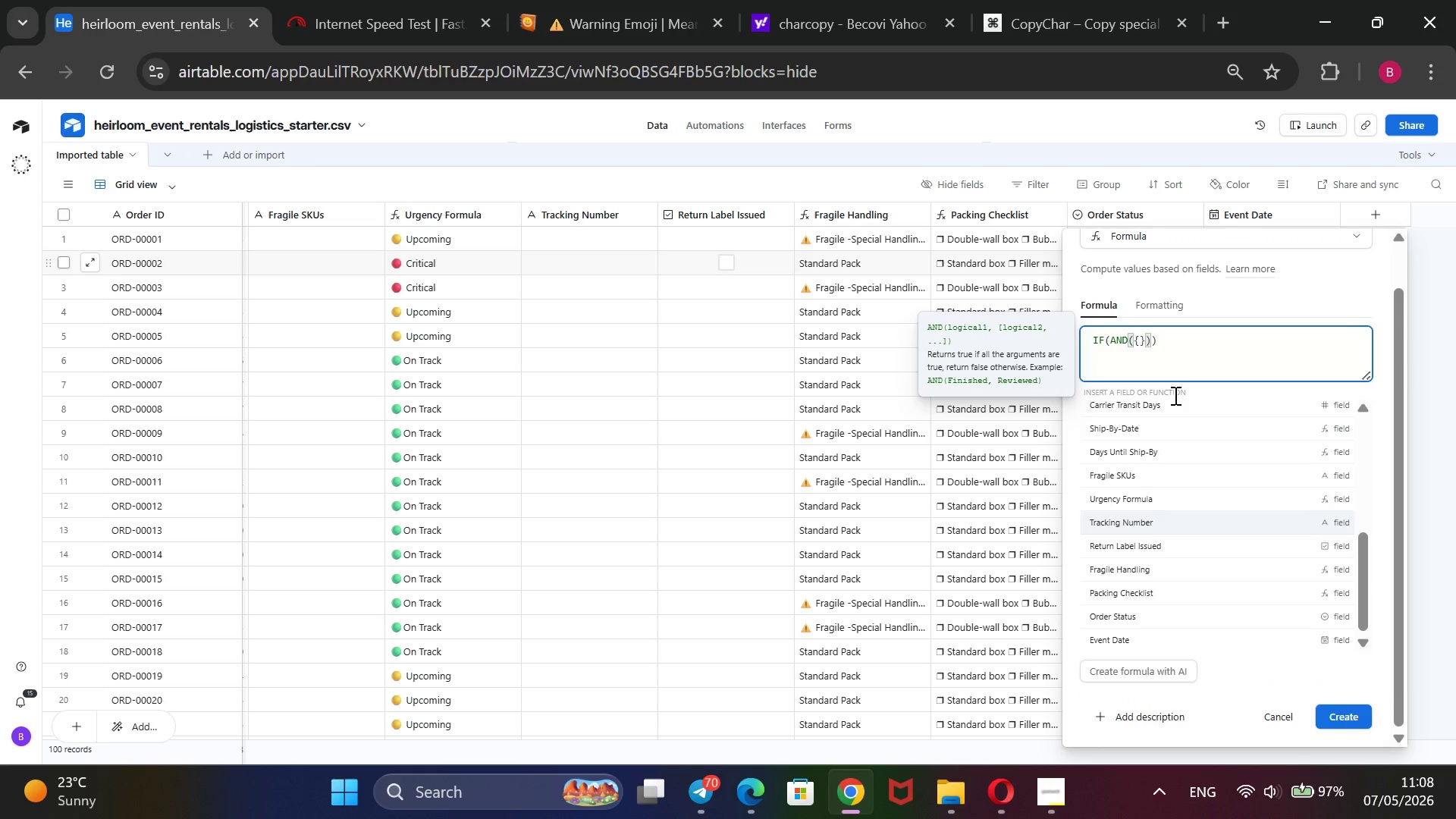 
key(ArrowUp)
 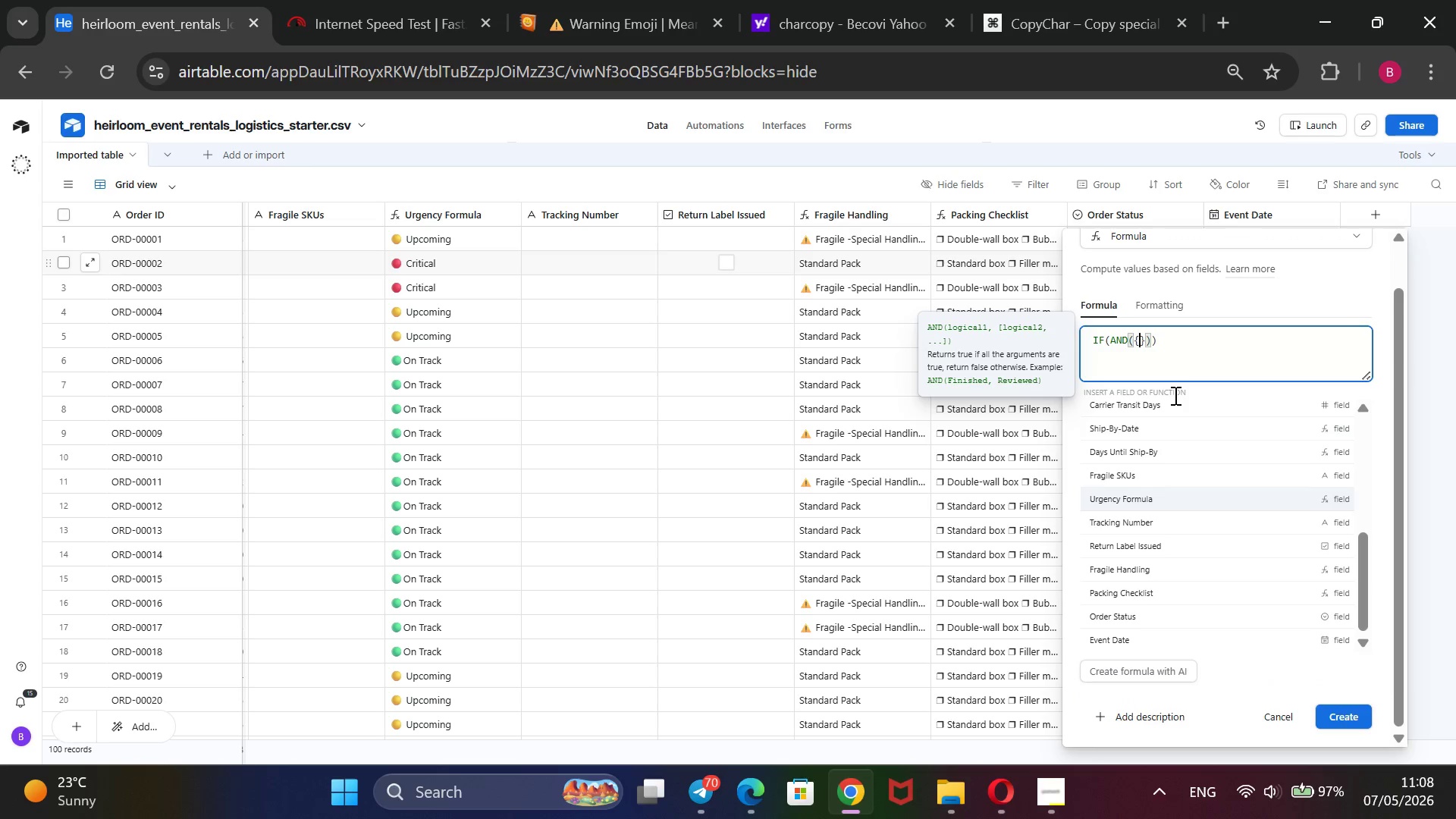 
wait(5.34)
 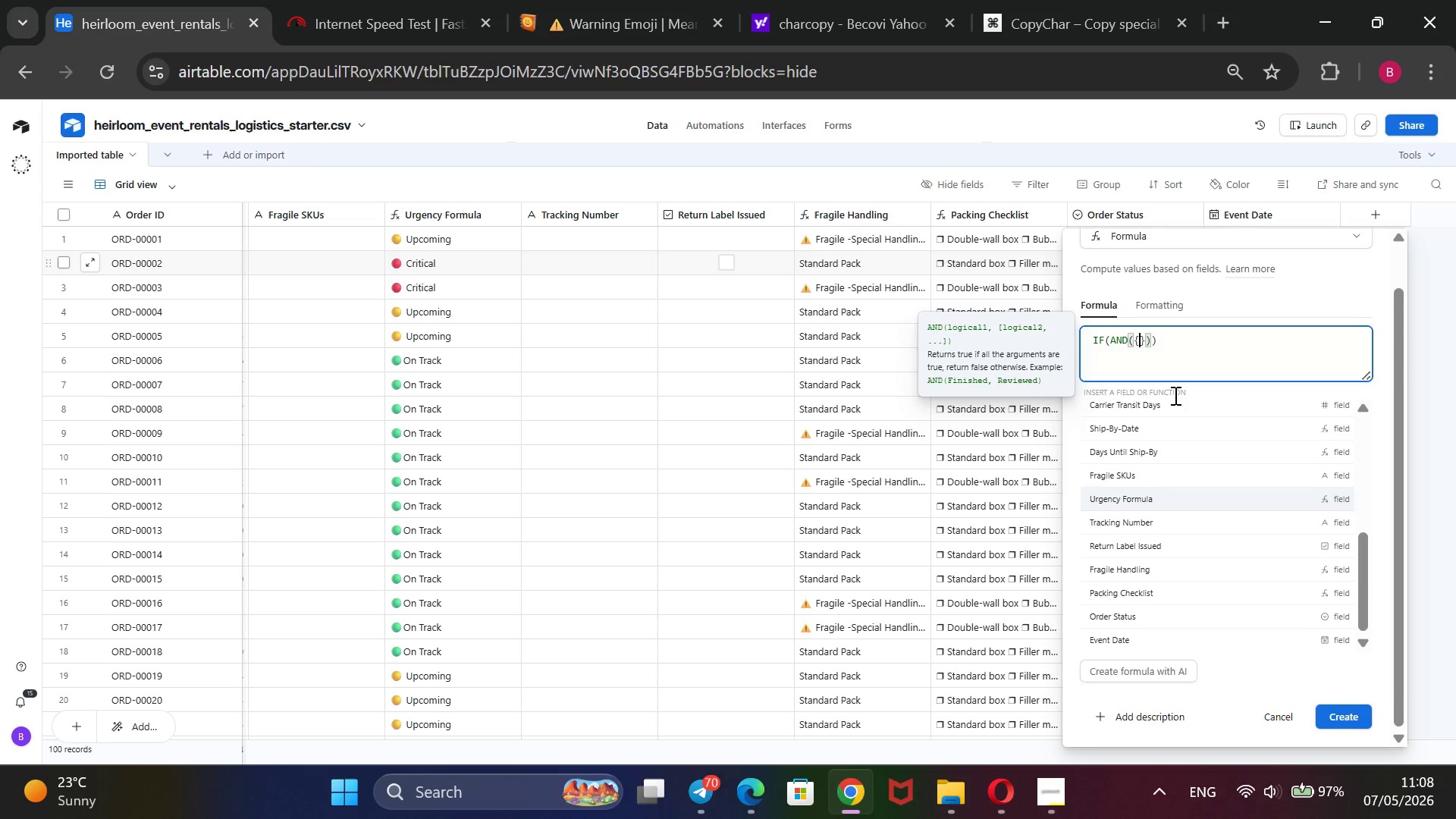 
key(Enter)
 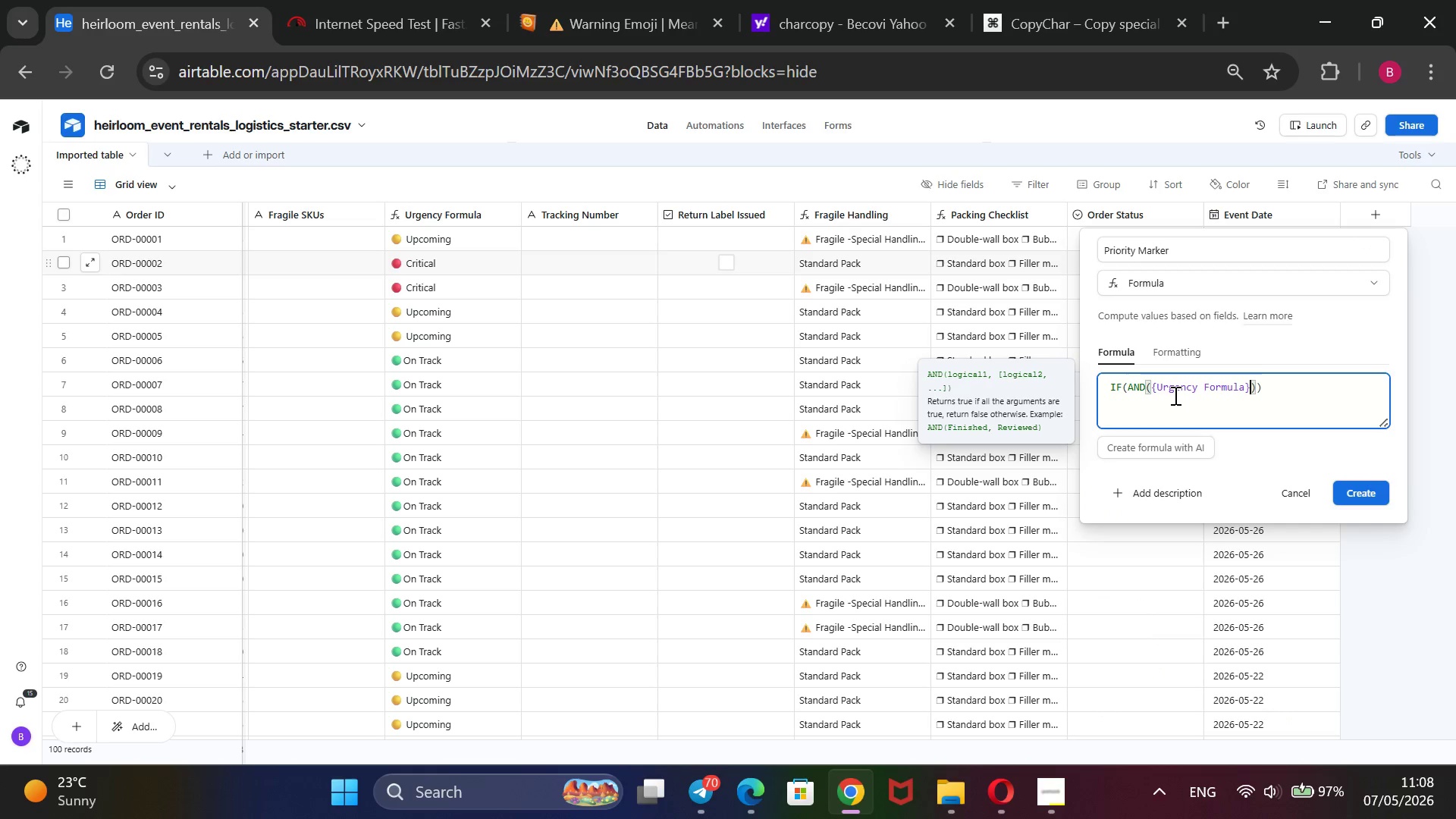 
key(Space)
 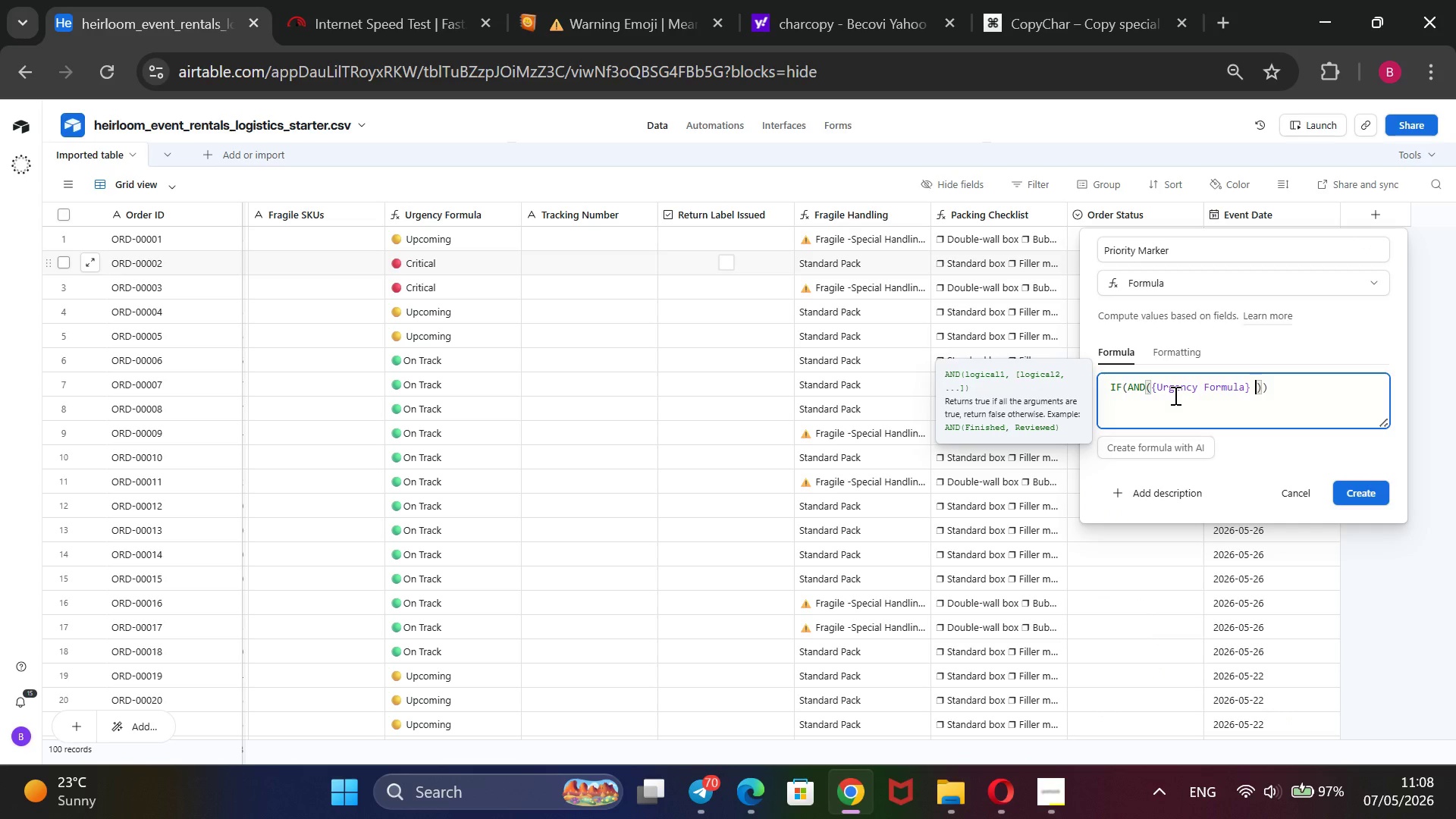 
key(Equal)
 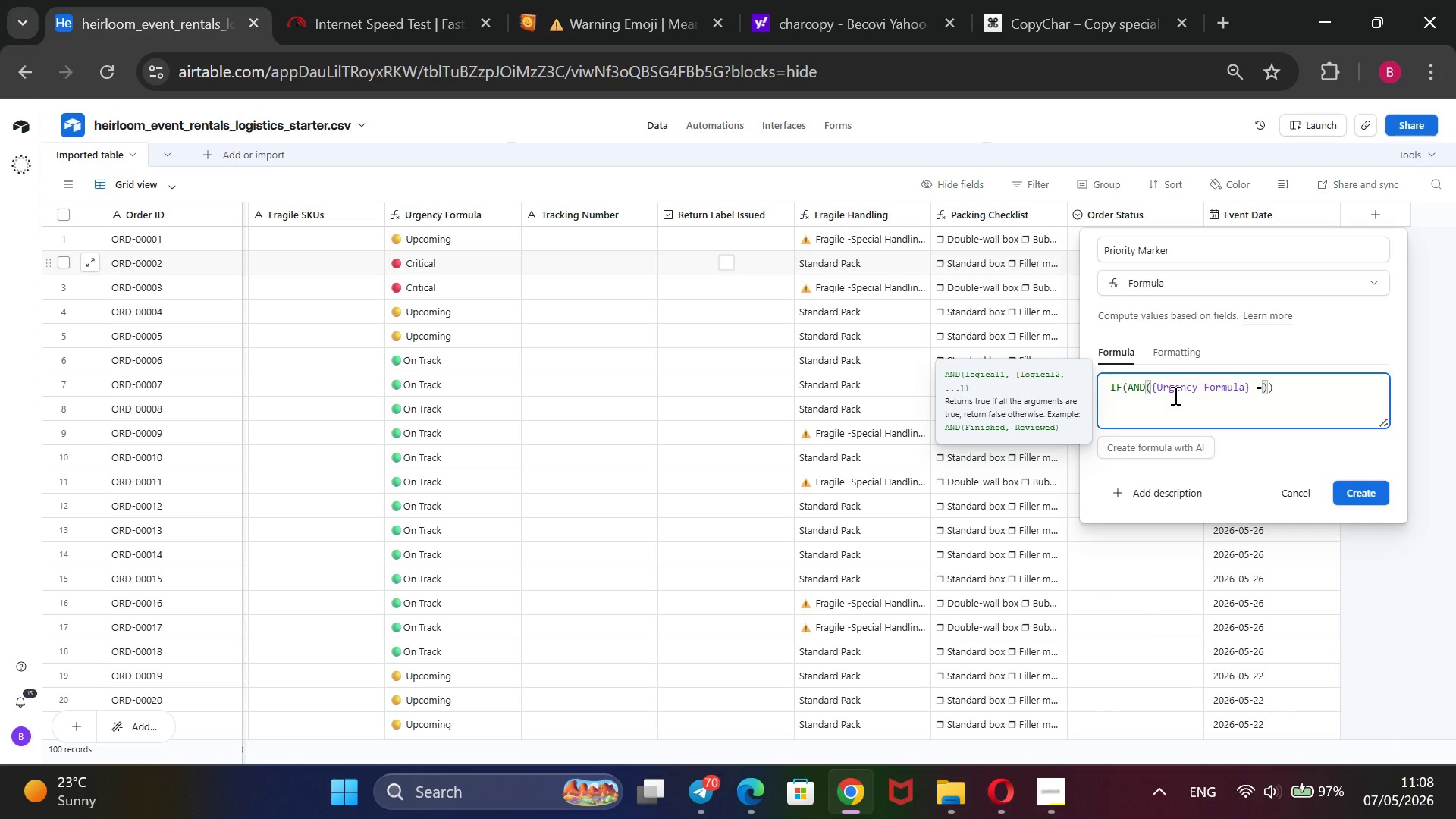 
key(Space)
 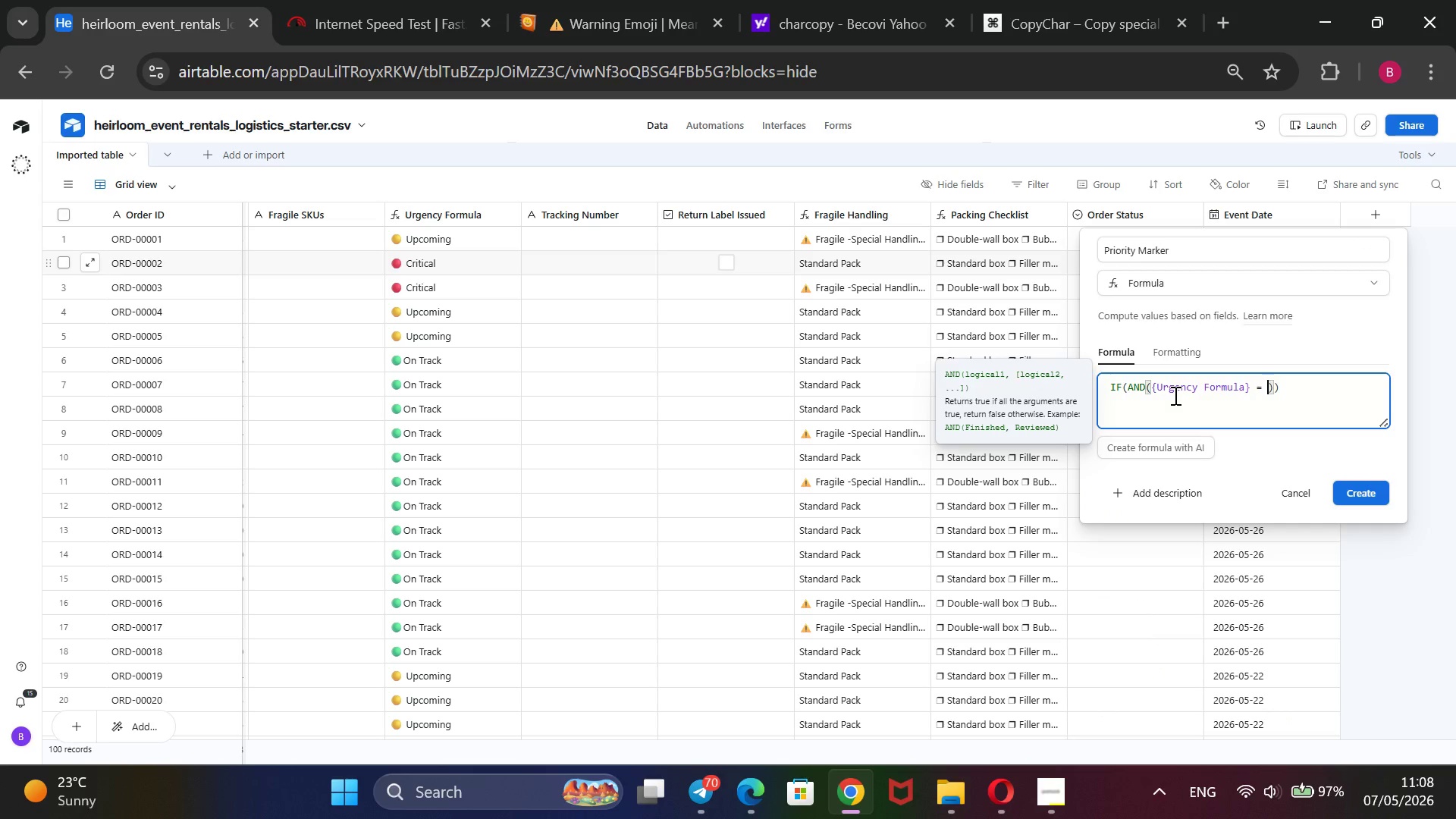 
key(Shift+2)
 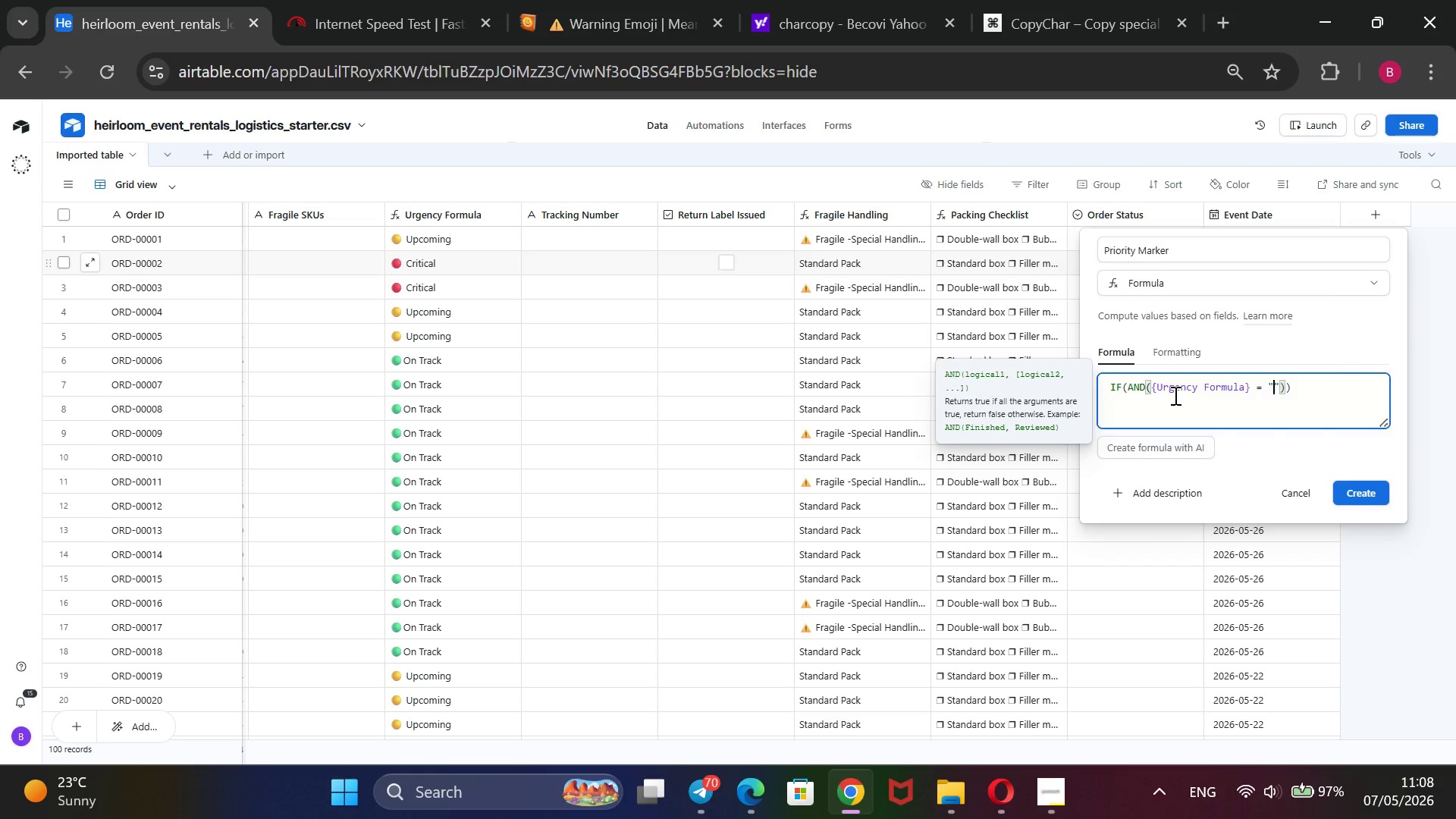 
wait(10.34)
 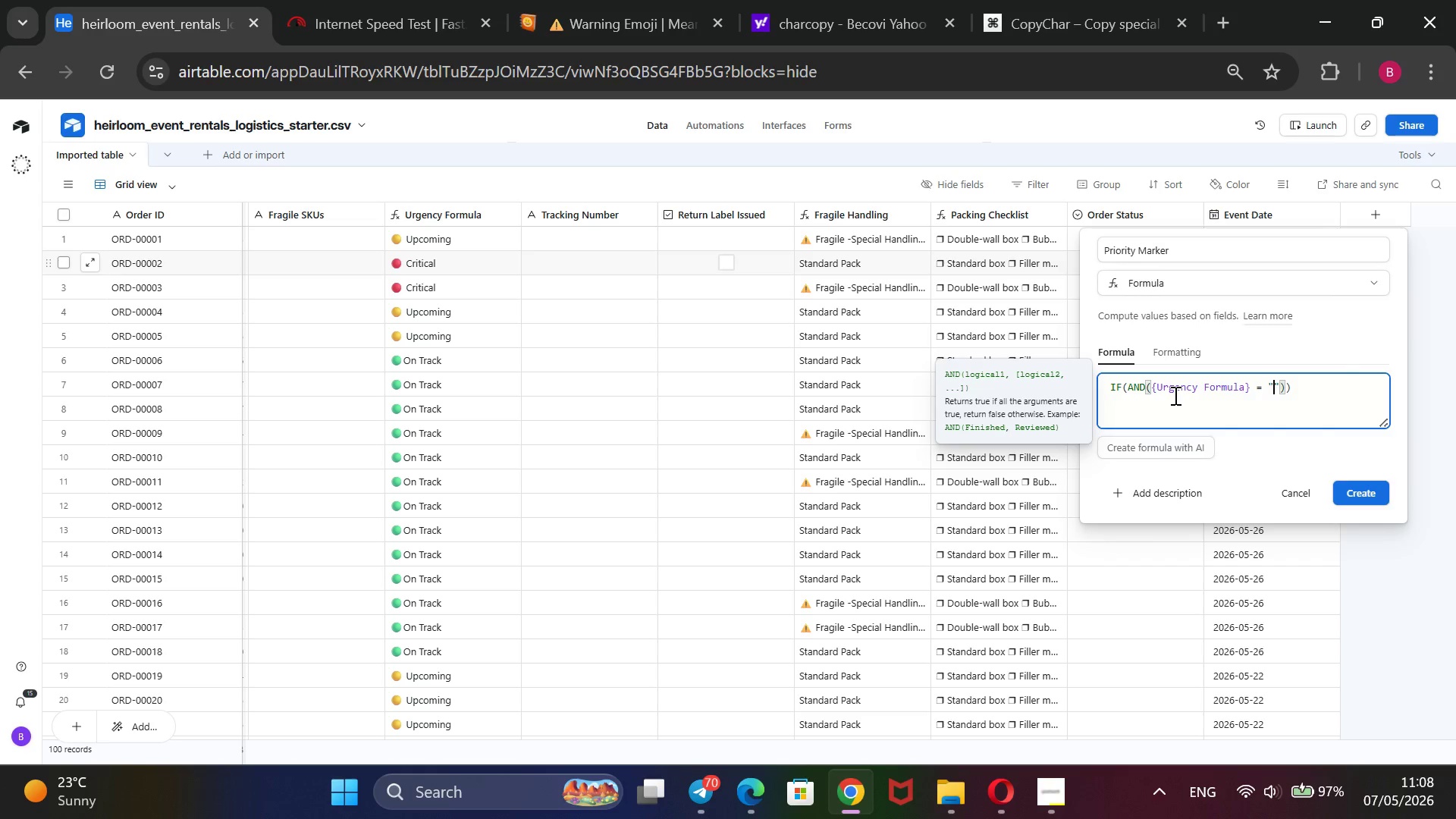 
left_click([599, 0])
 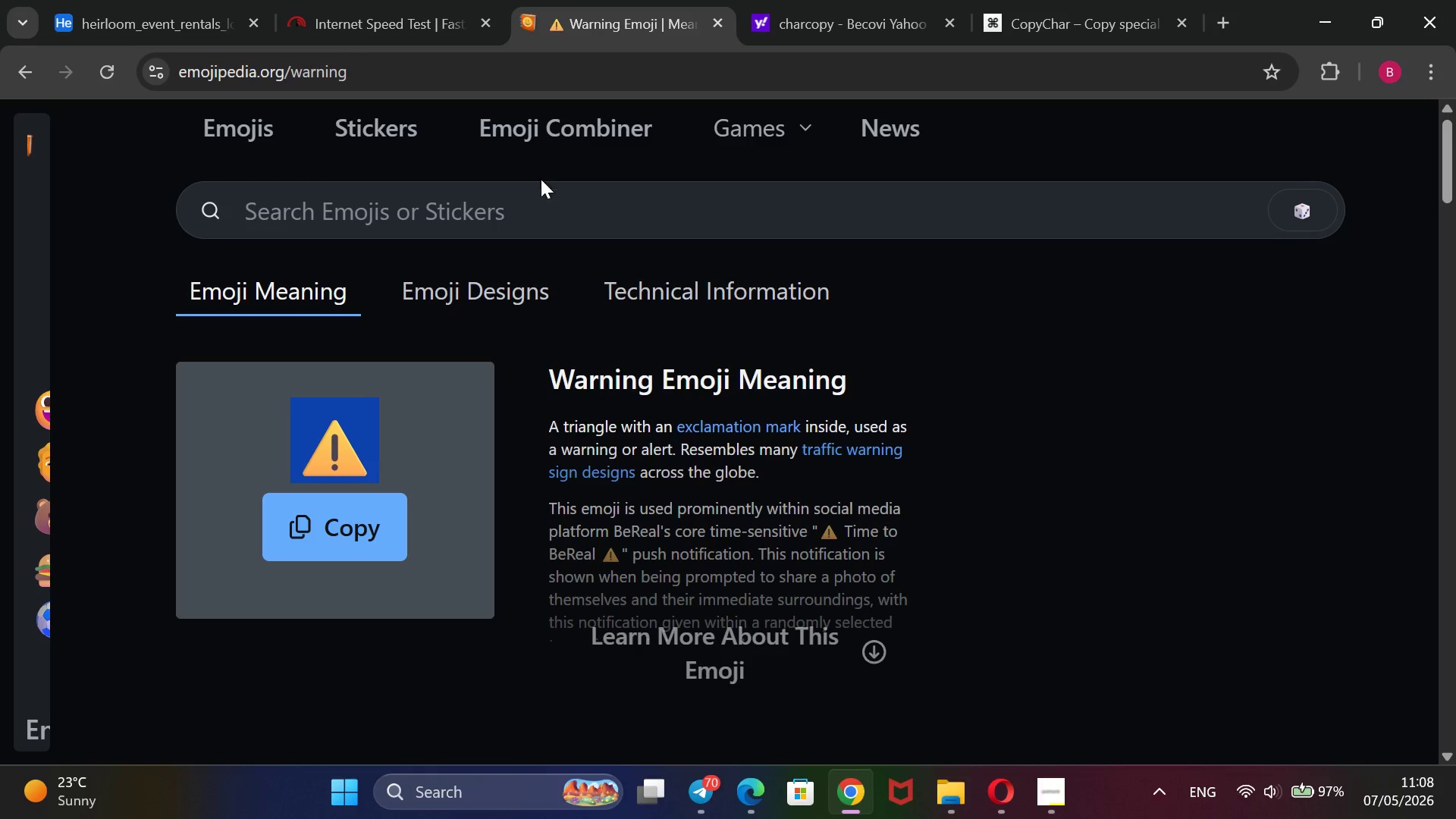 
left_click([532, 203])
 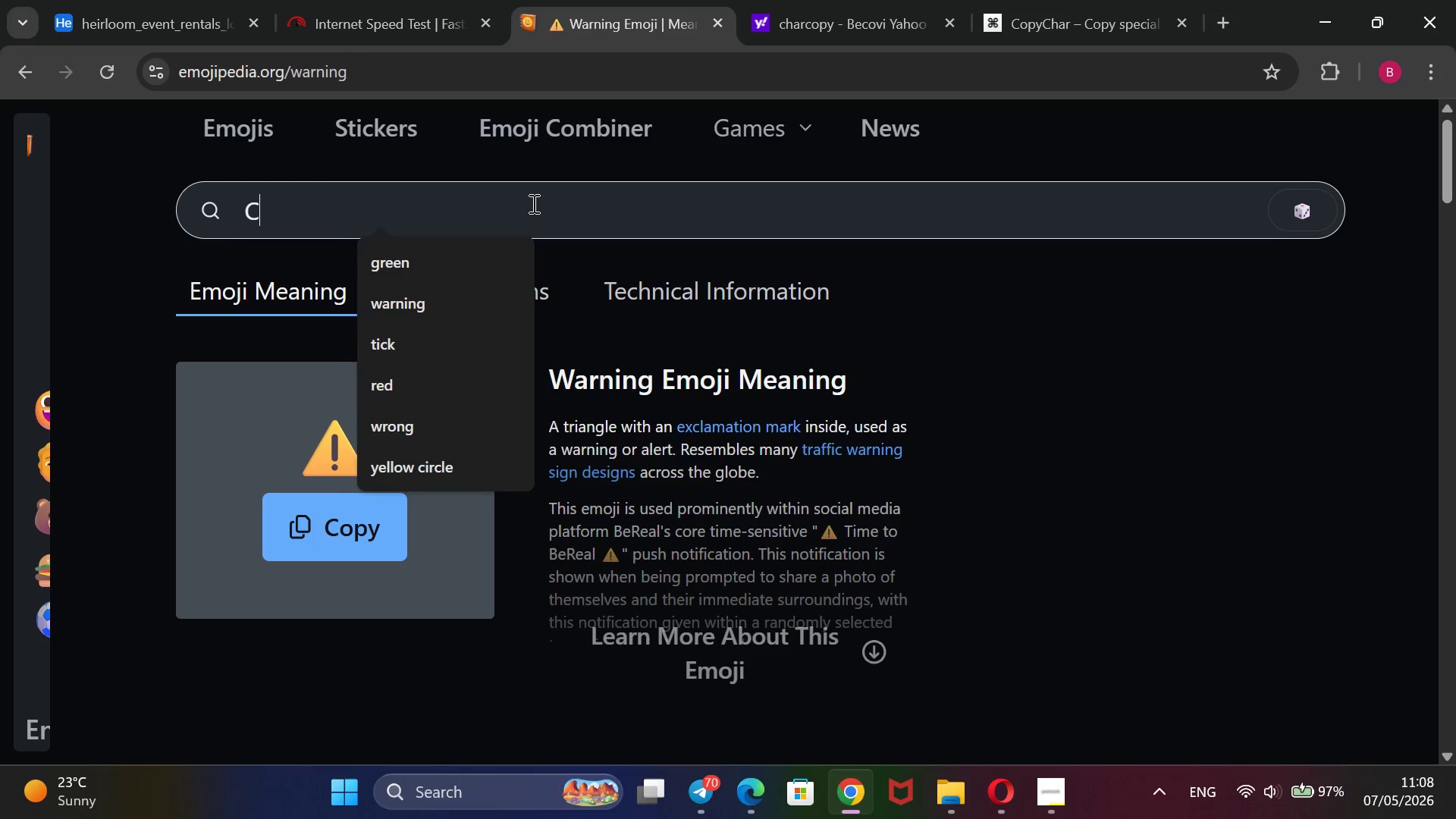 
type(CRI)
key(Backspace)
key(Backspace)
key(Backspace)
key(Backspace)
type(red)
 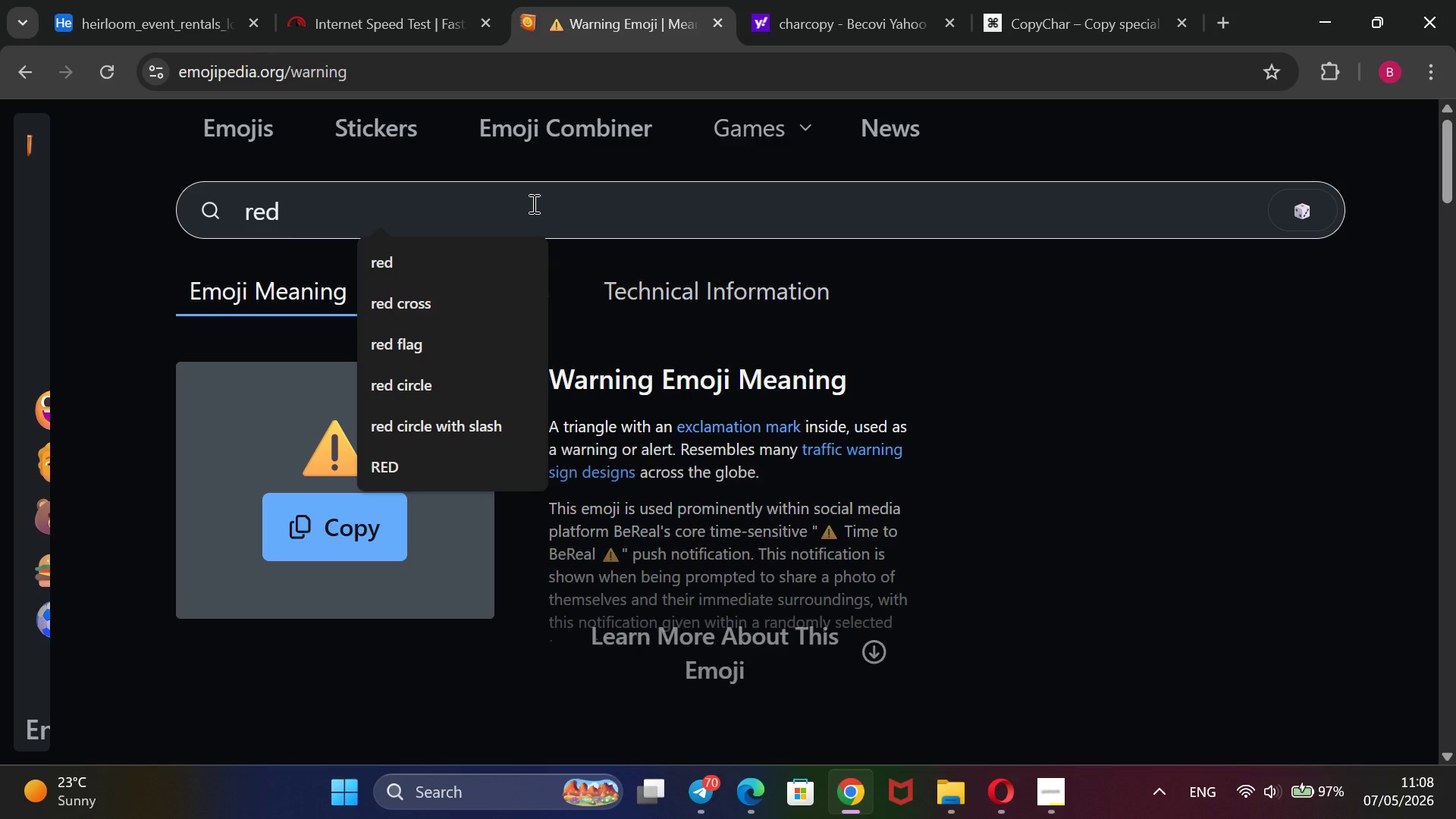 
key(Enter)
 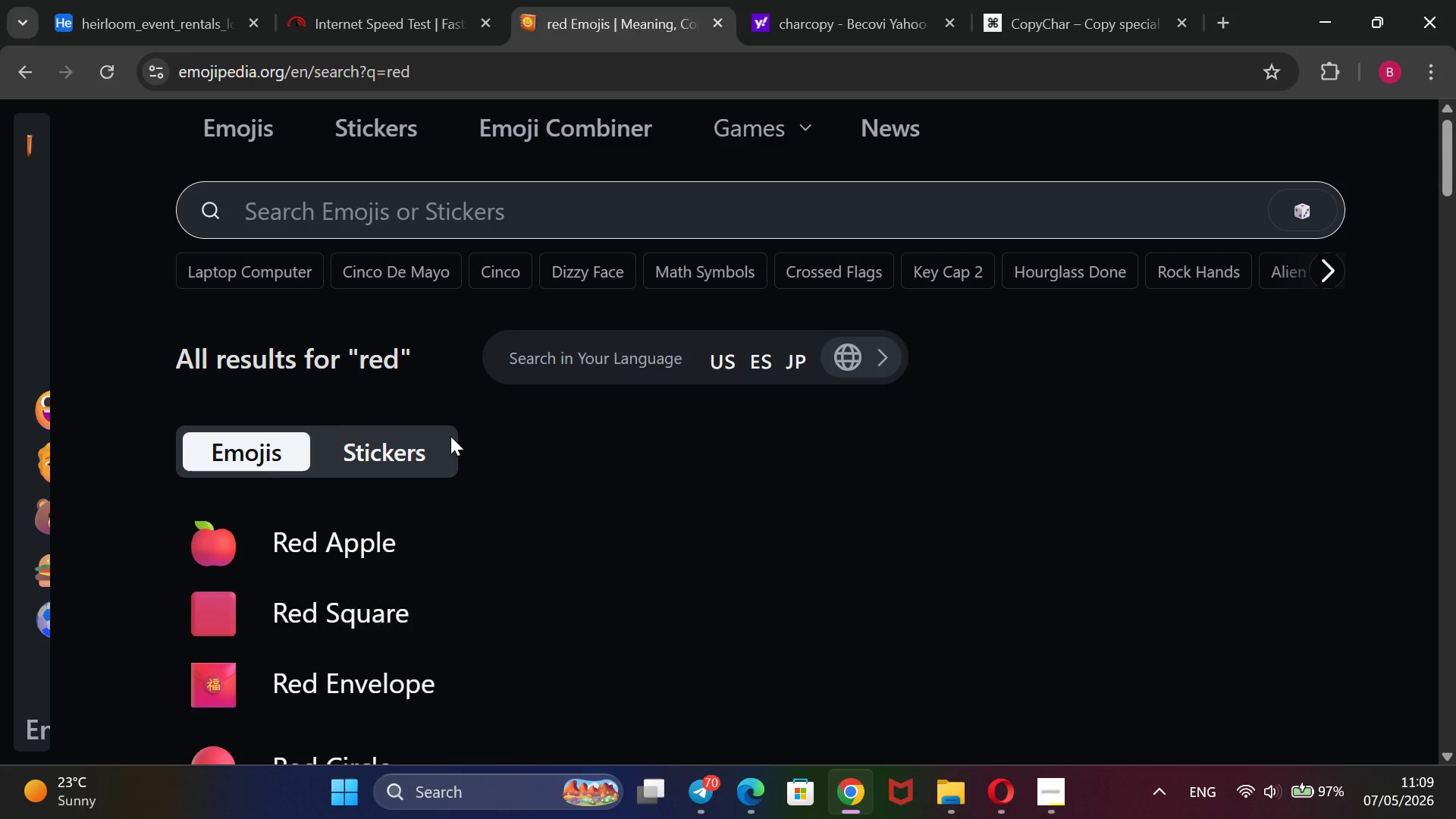 
scroll: coordinate [369, 656], scroll_direction: down, amount: 2.0
 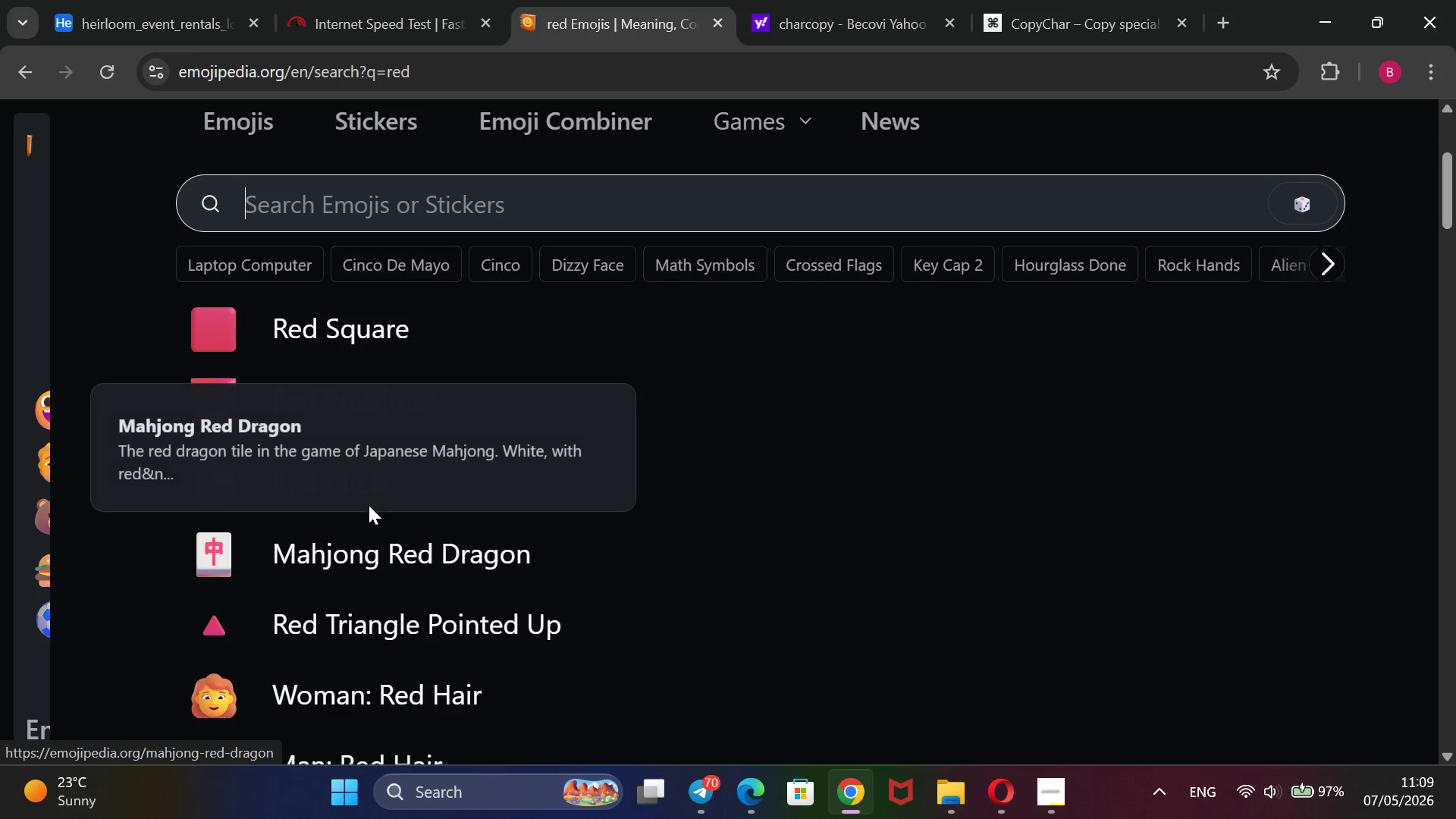 
left_click([366, 493])
 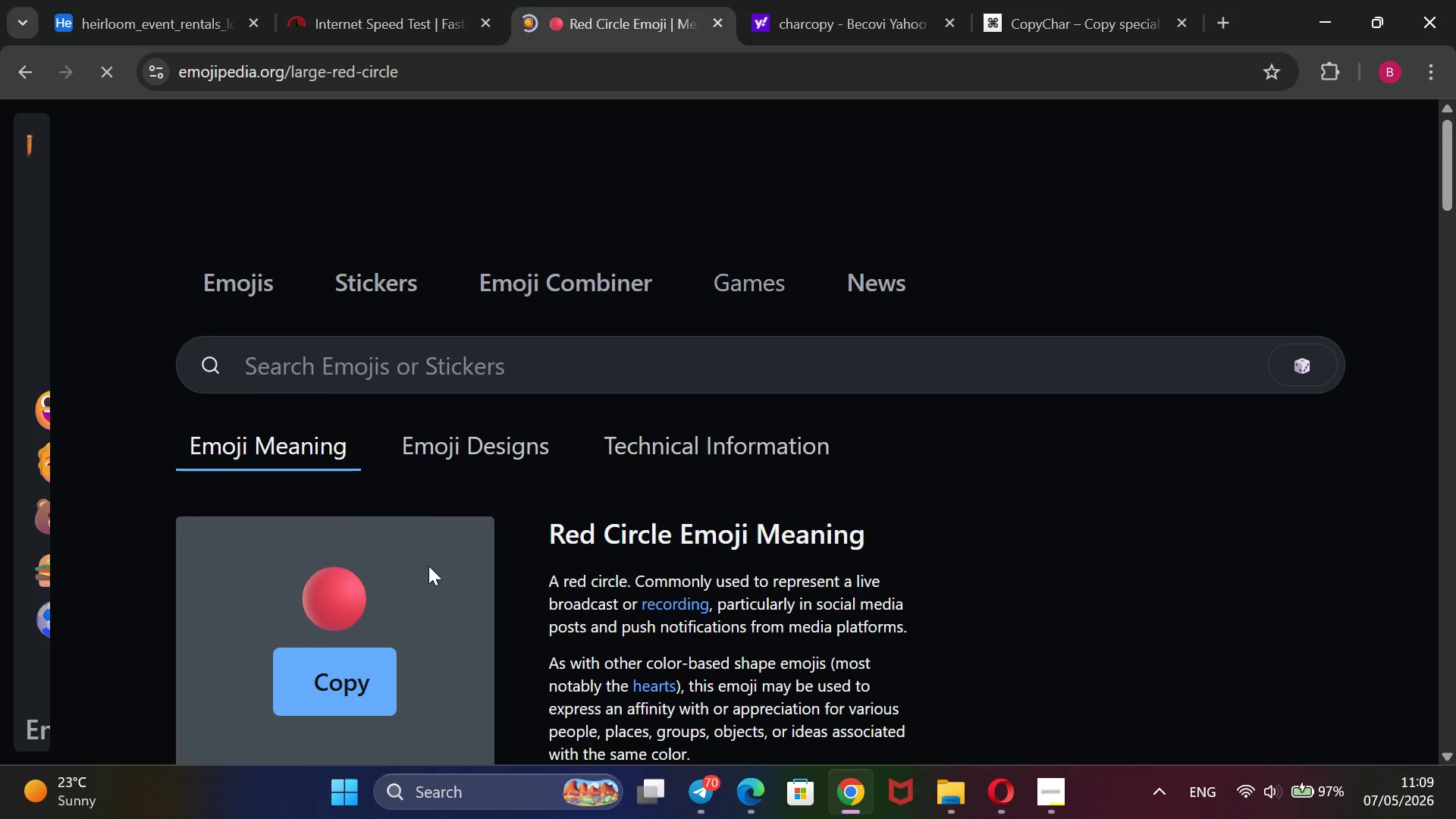 
left_click_drag(start_coordinate=[420, 568], to_coordinate=[406, 441])
 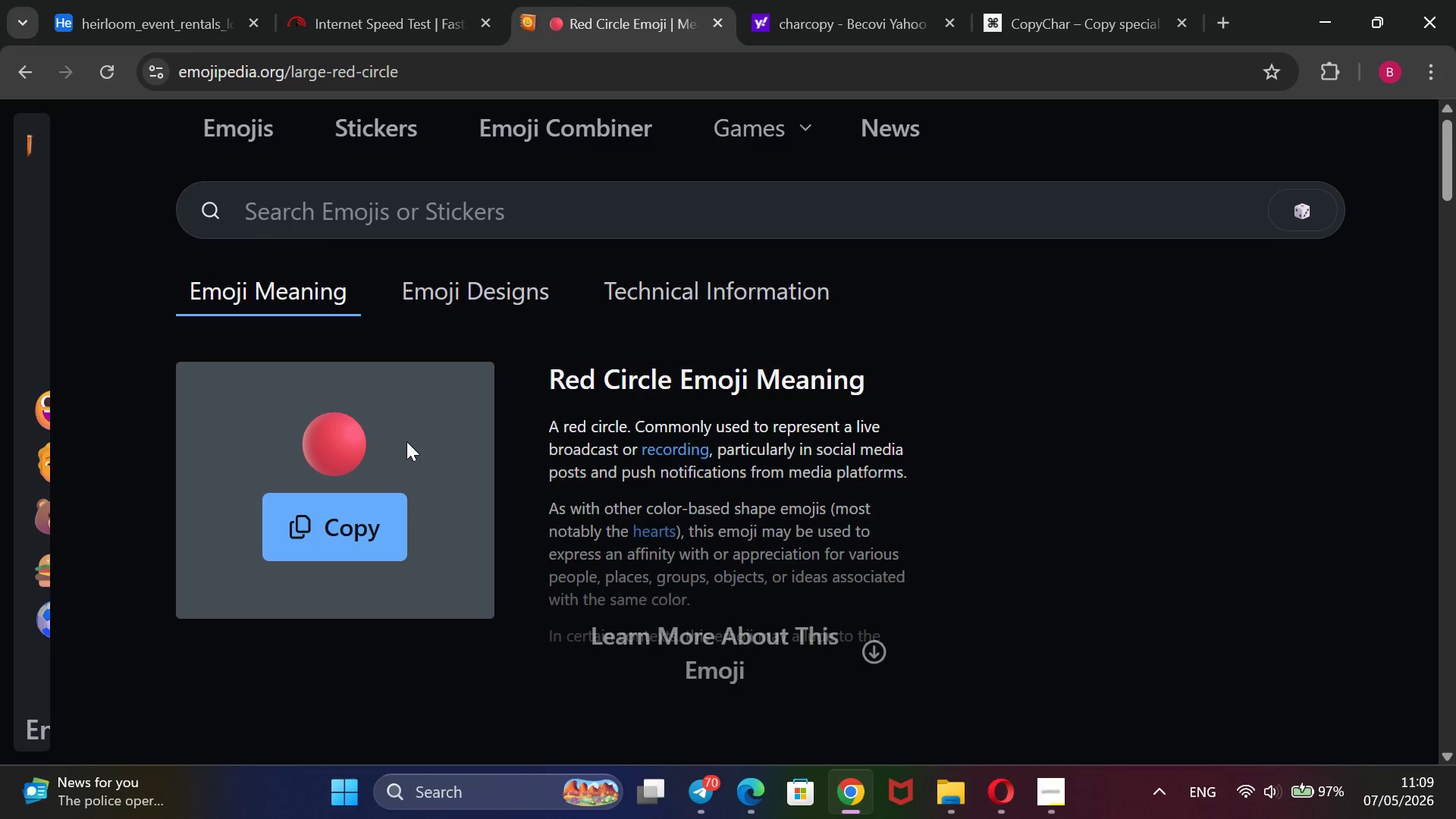 
left_click_drag(start_coordinate=[406, 441], to_coordinate=[275, 444])
 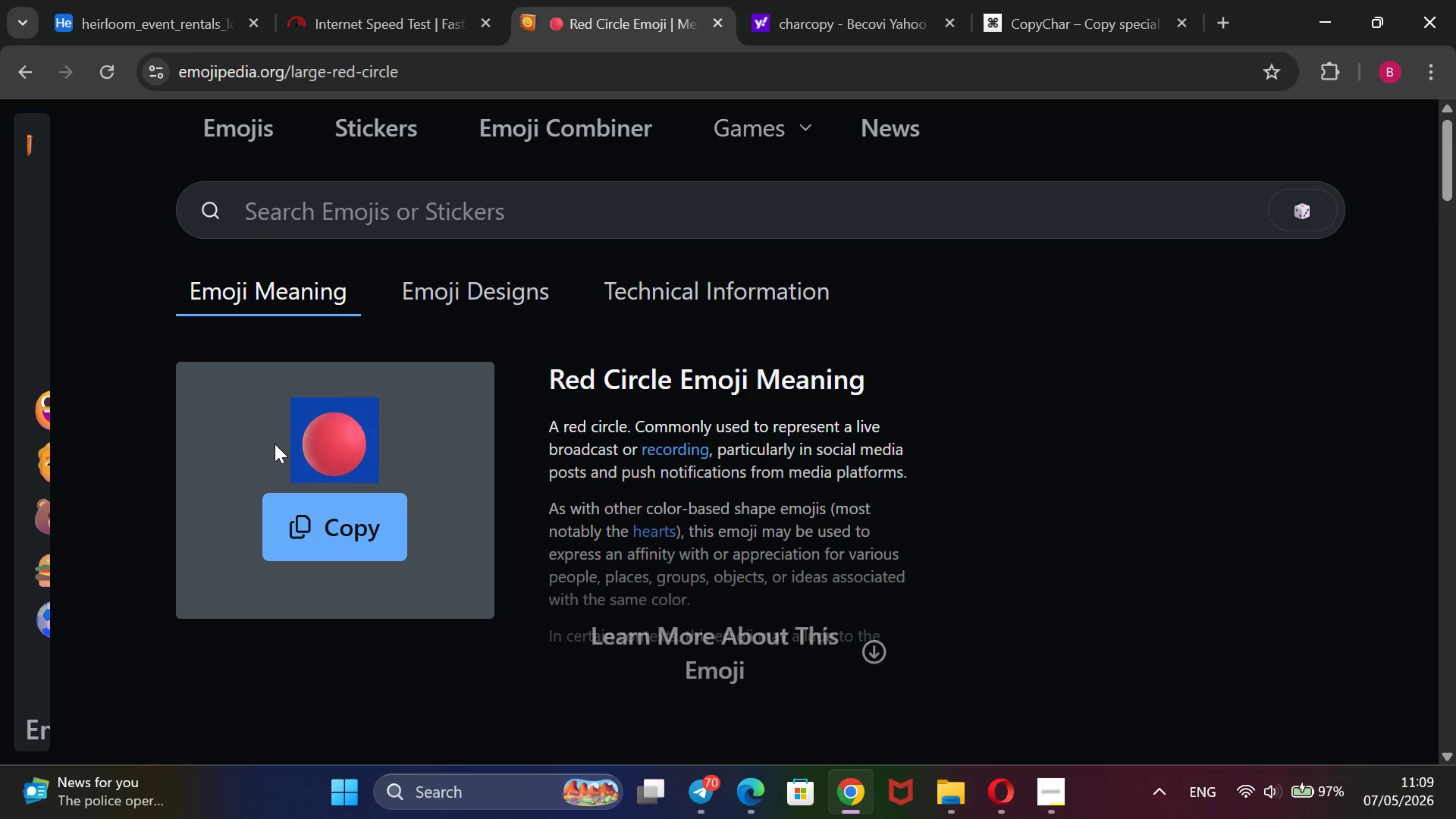 
key(Control+C)
 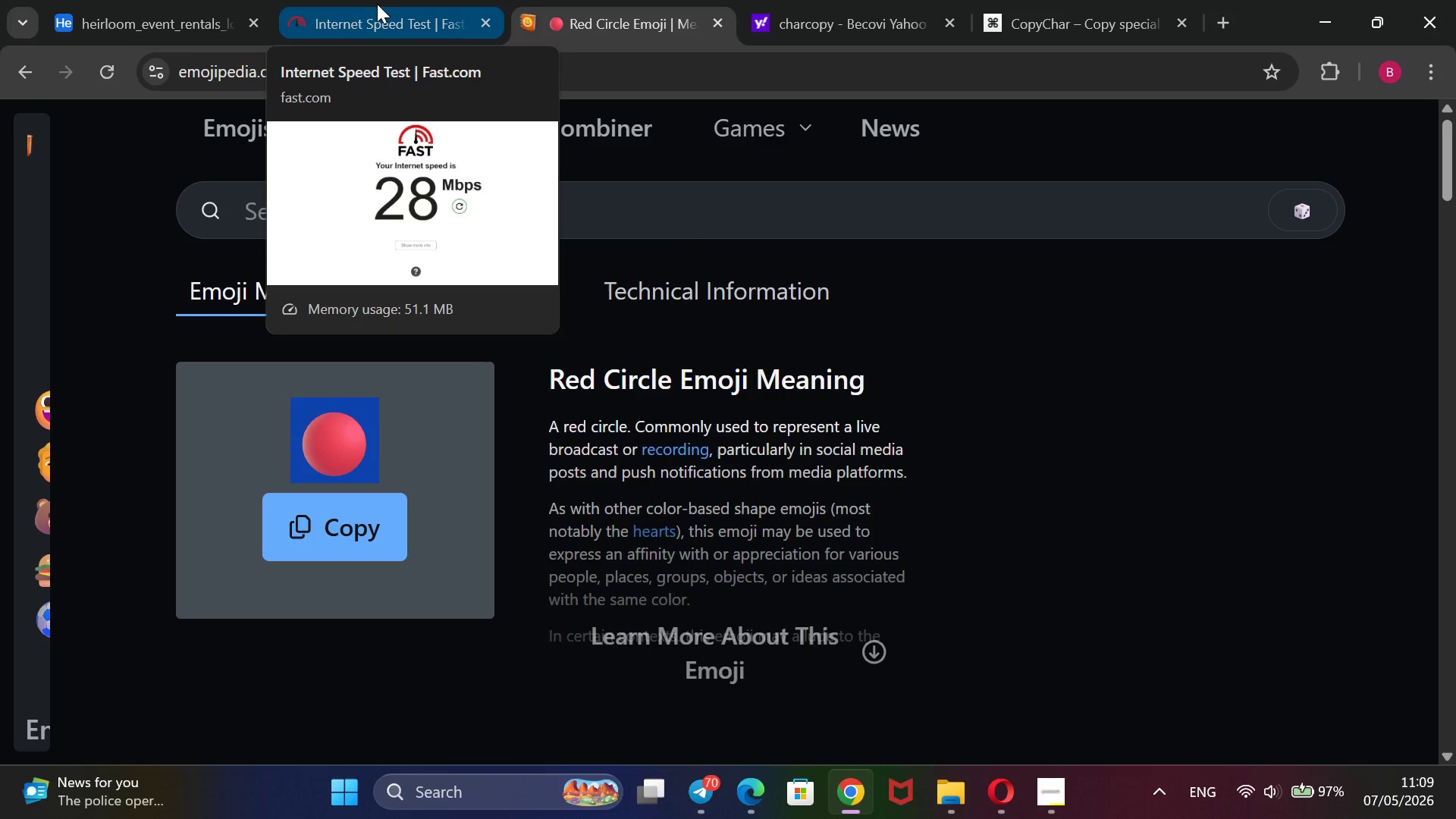 
left_click([191, 0])
 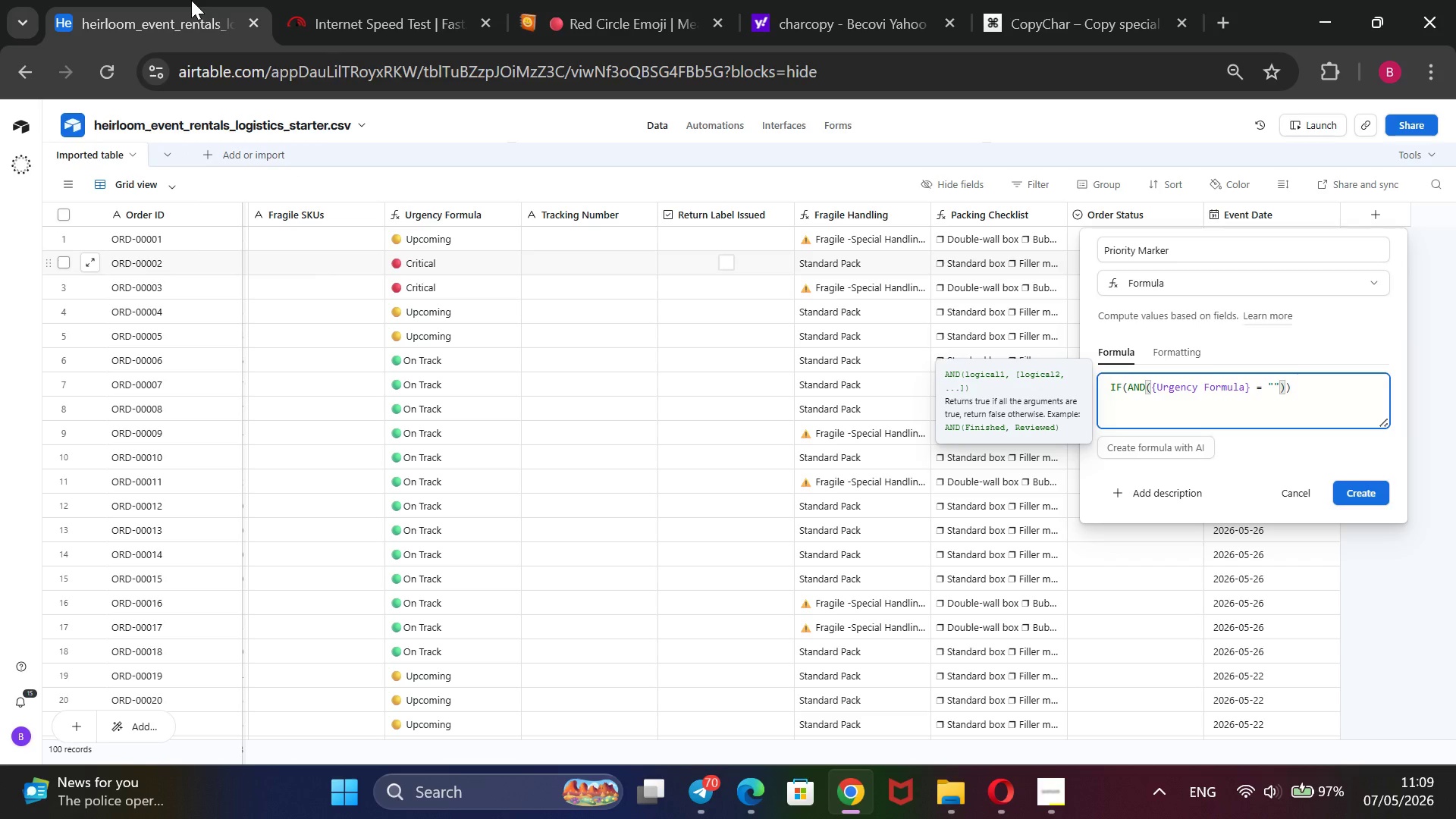 
key(Control+V)
 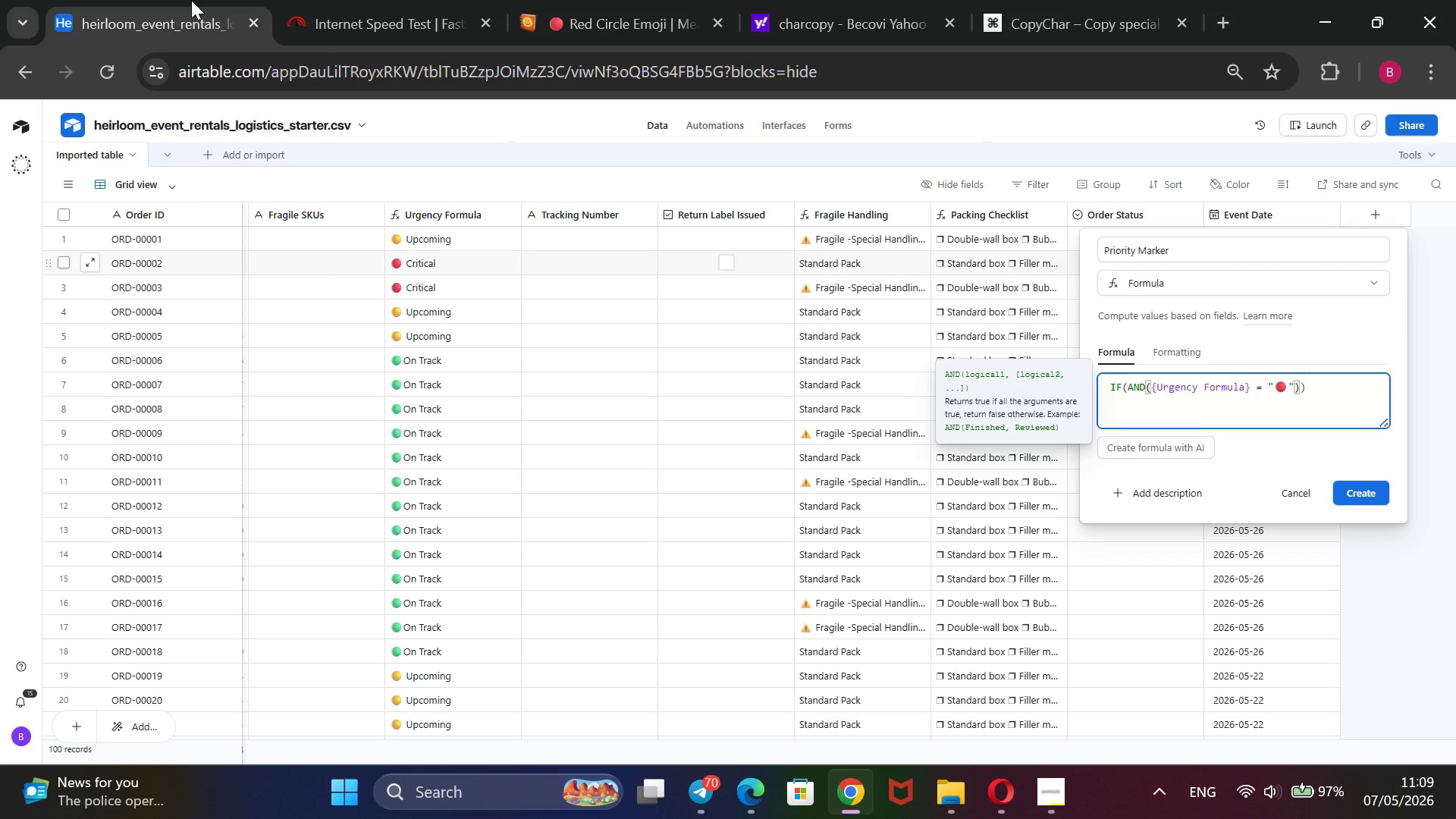 
type( Critical)
 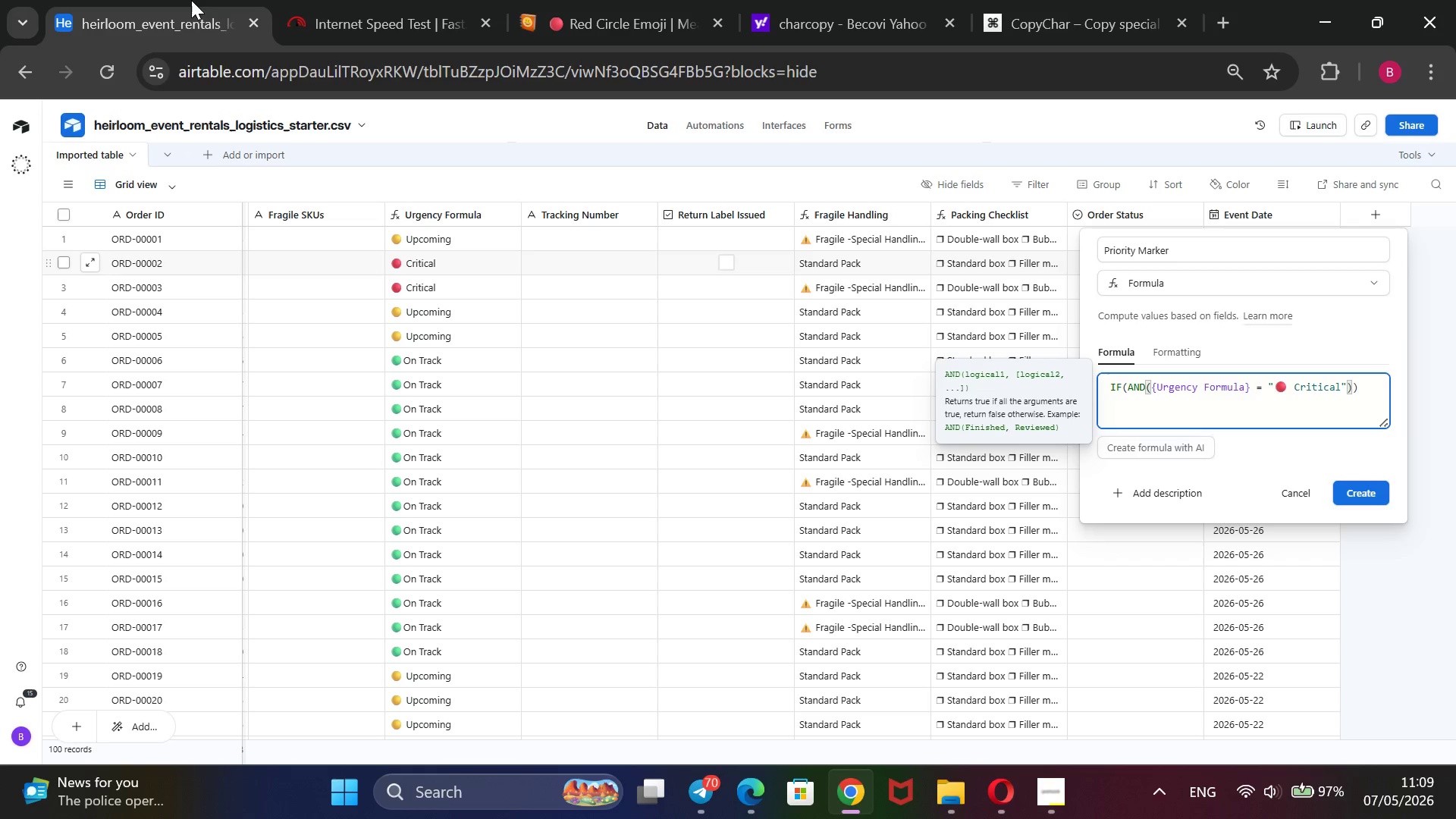 
key(ArrowRight)
 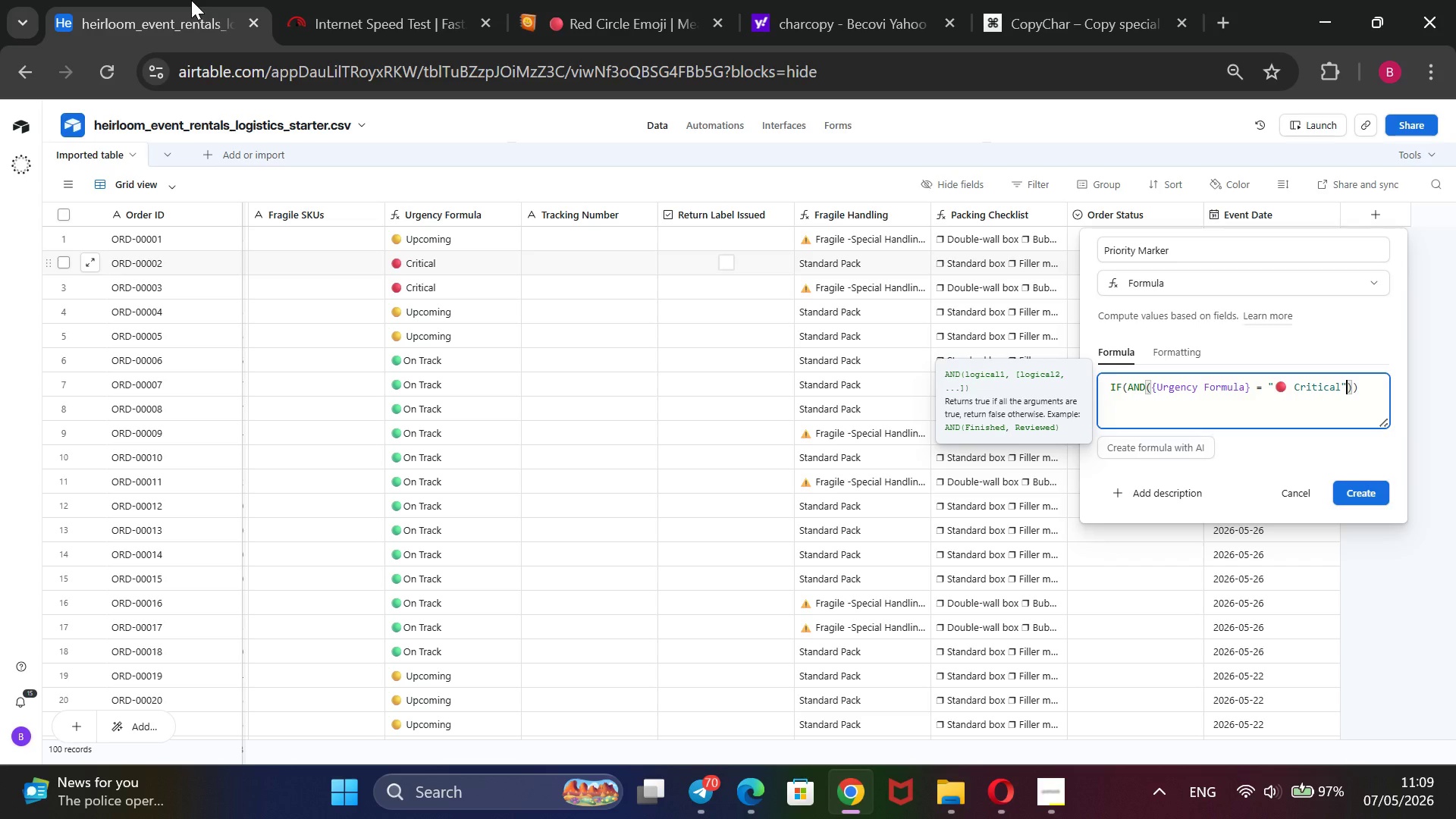 
key(Comma)
 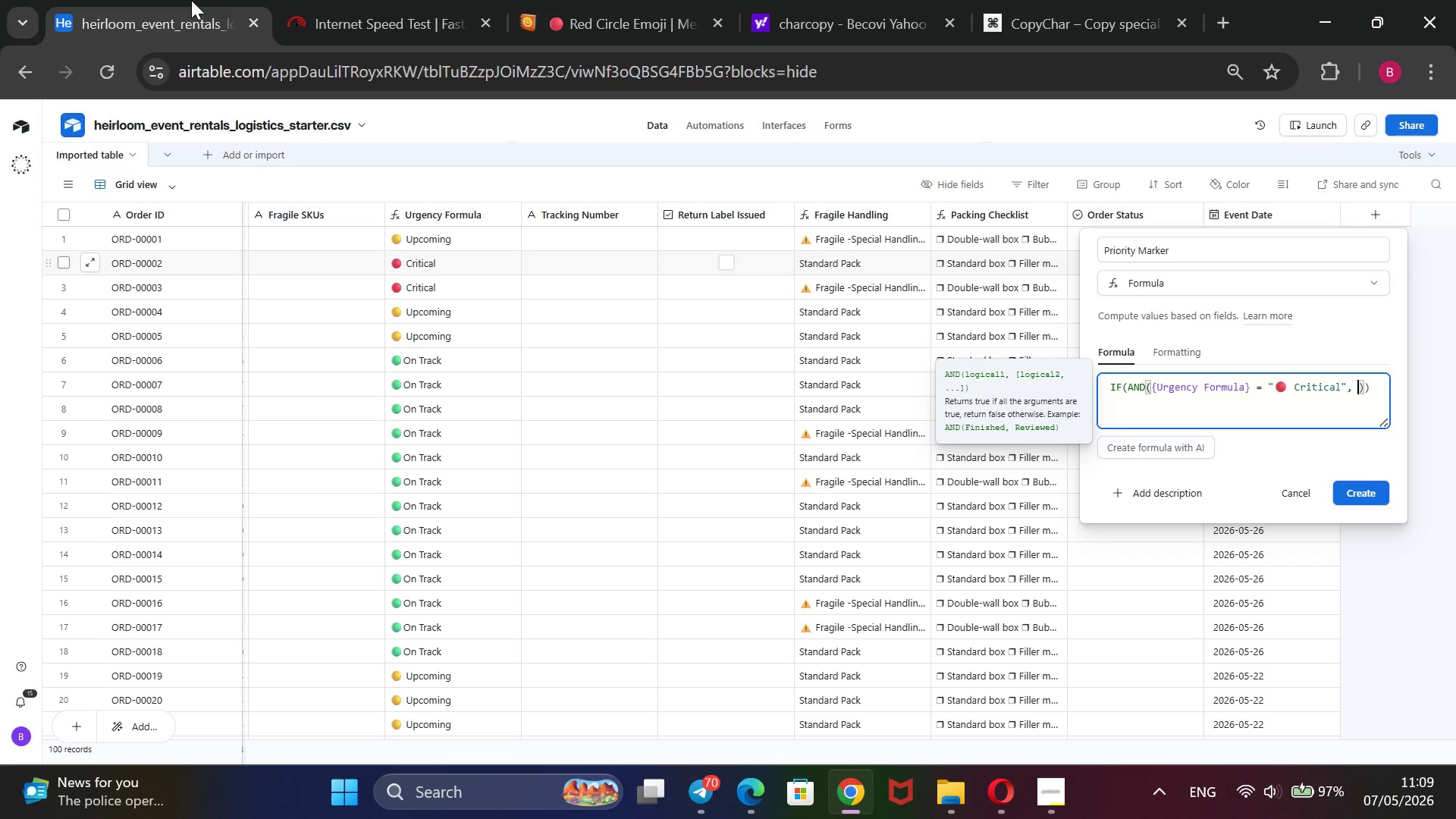 
key(Space)
 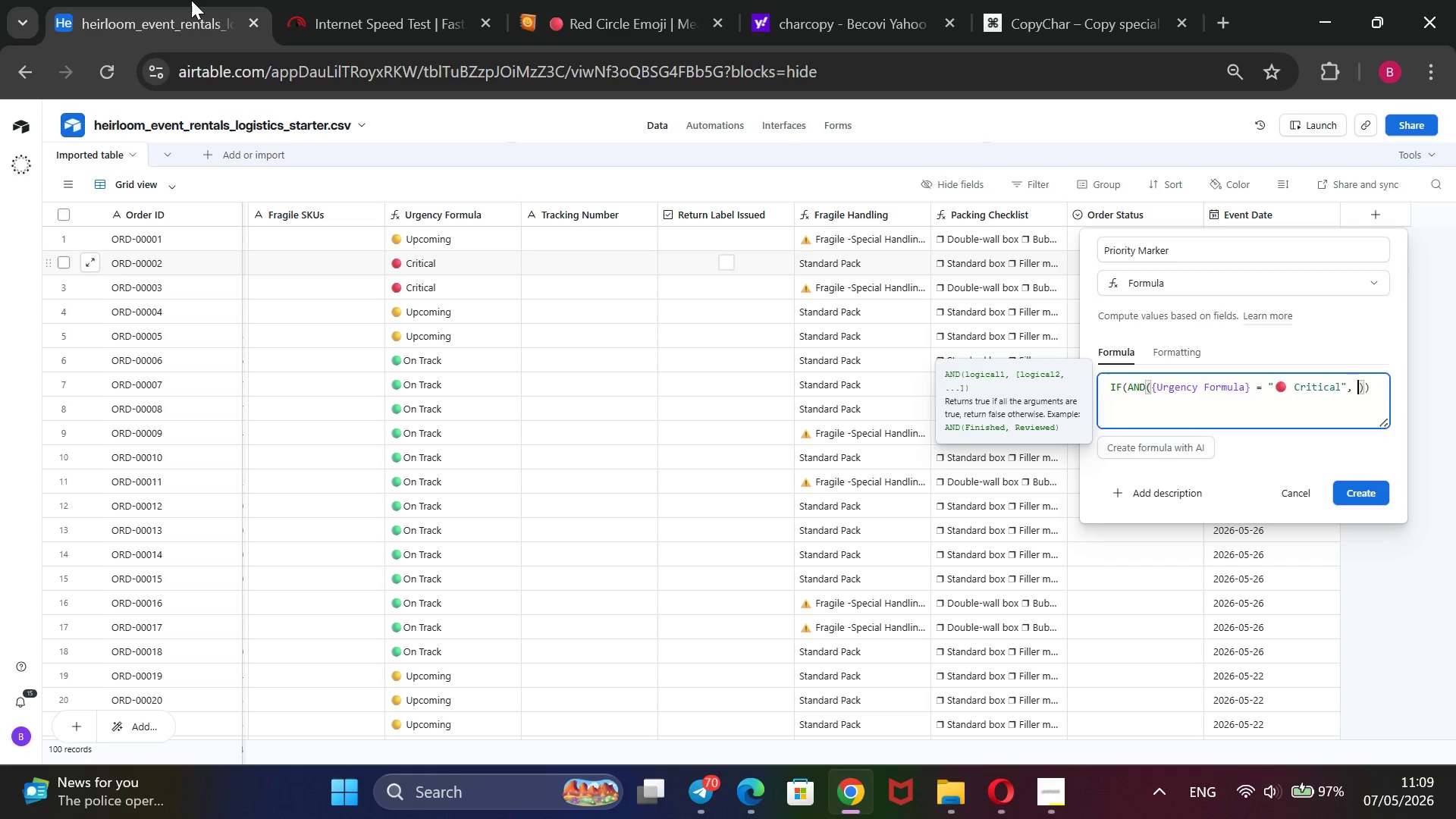 
key(Shift+BracketLeft)
 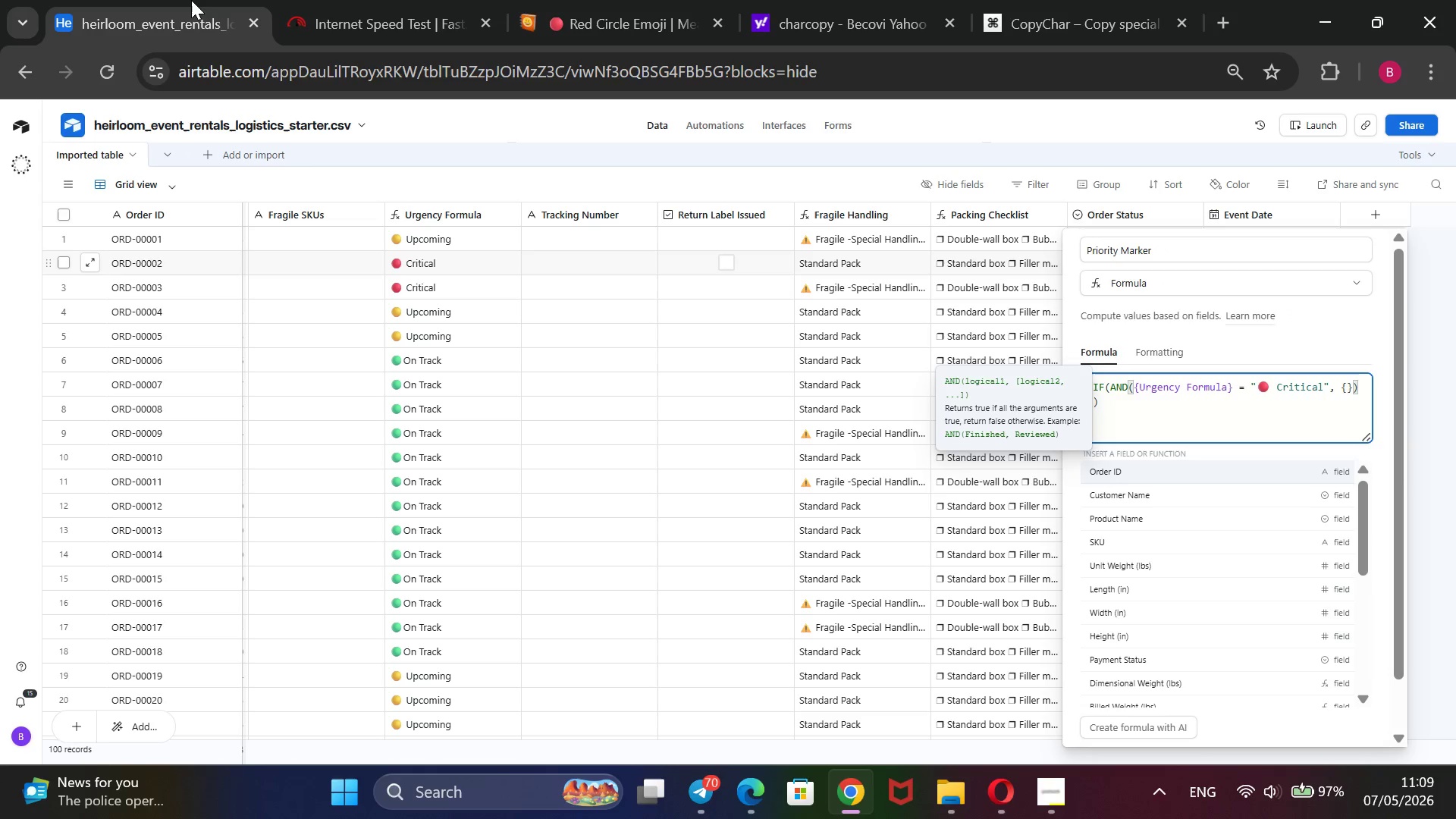 
key(ArrowDown)
 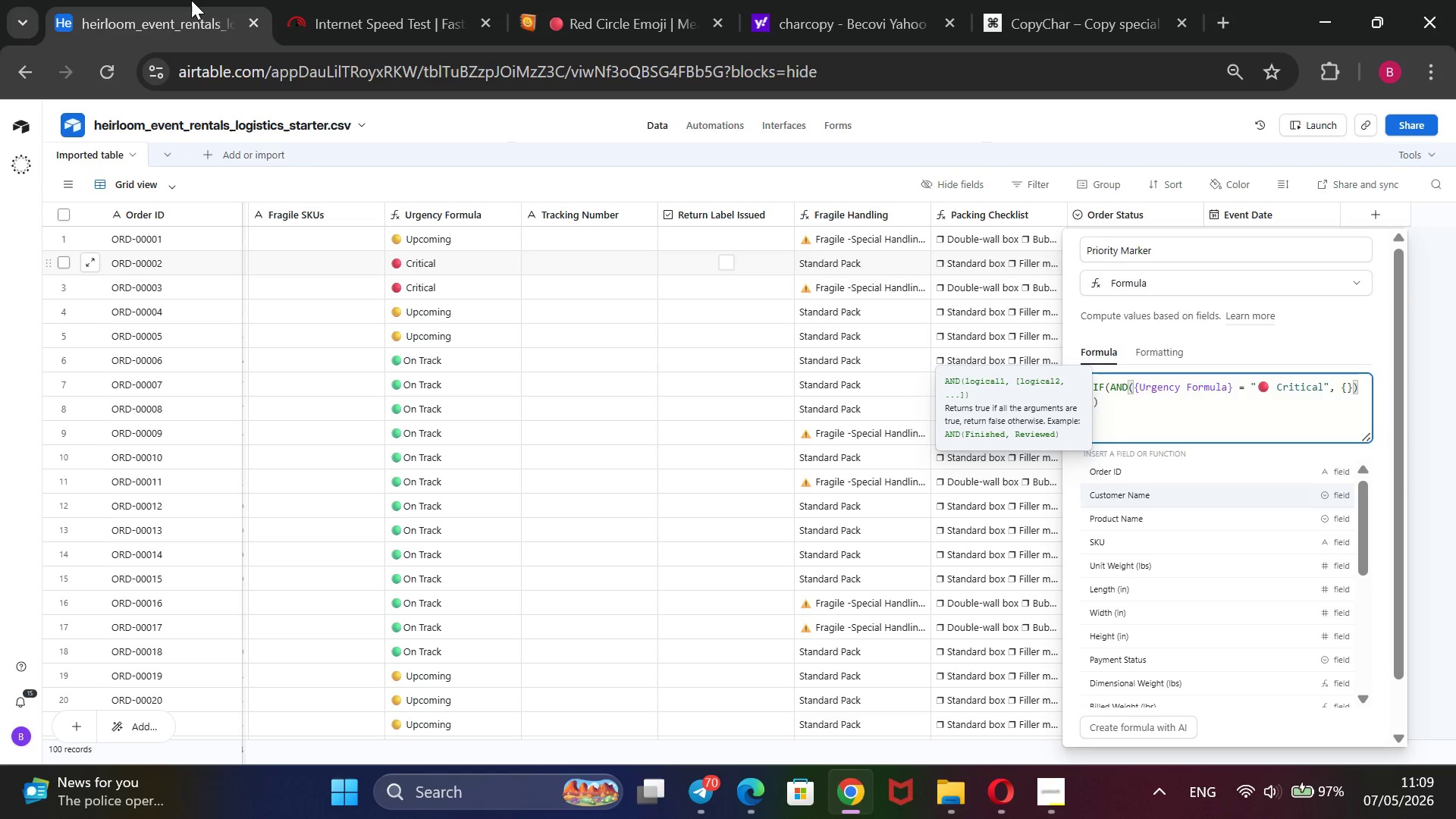 
hold_key(key=ArrowDown, duration=1.08)
 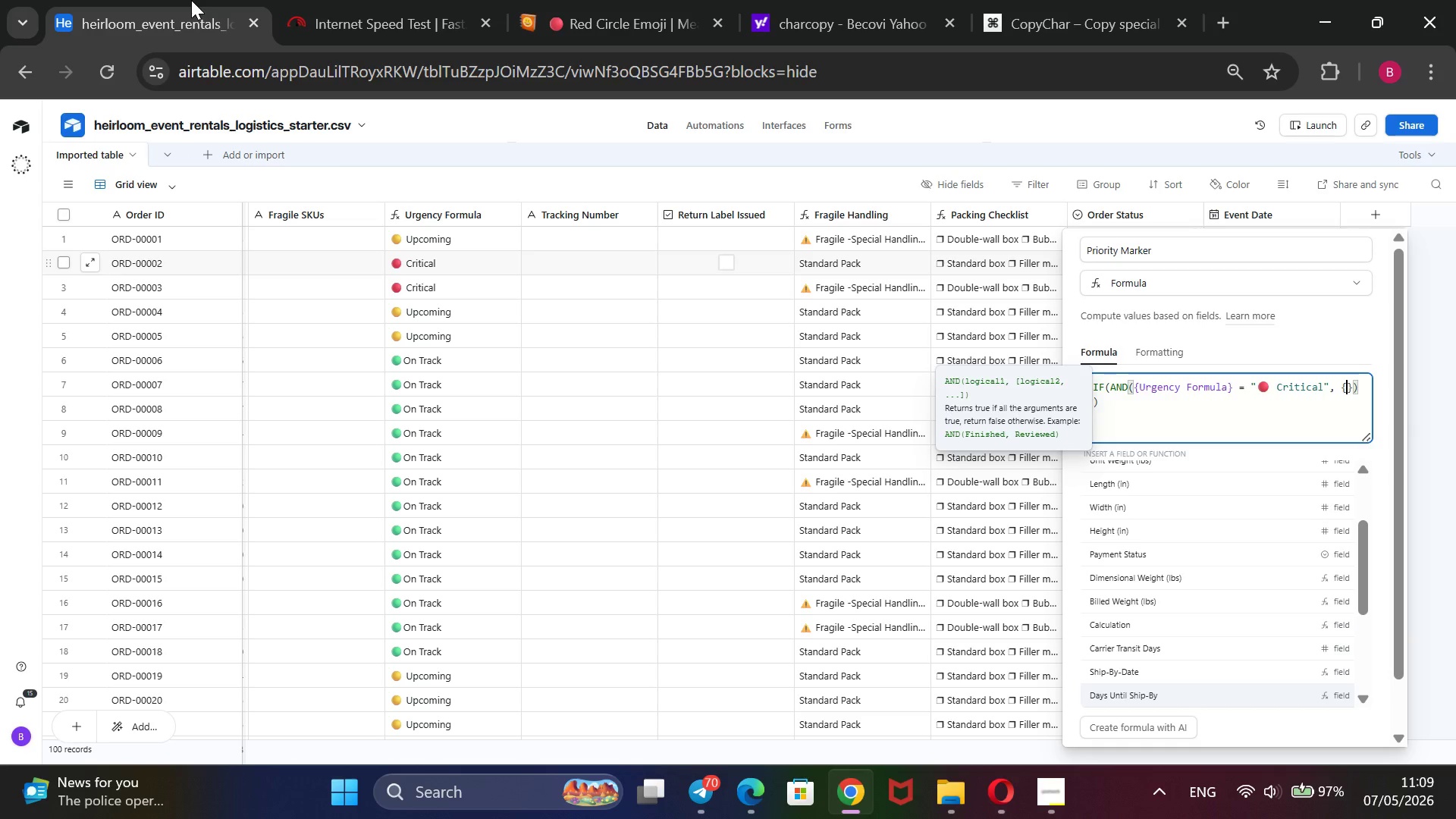 
key(ArrowDown)
 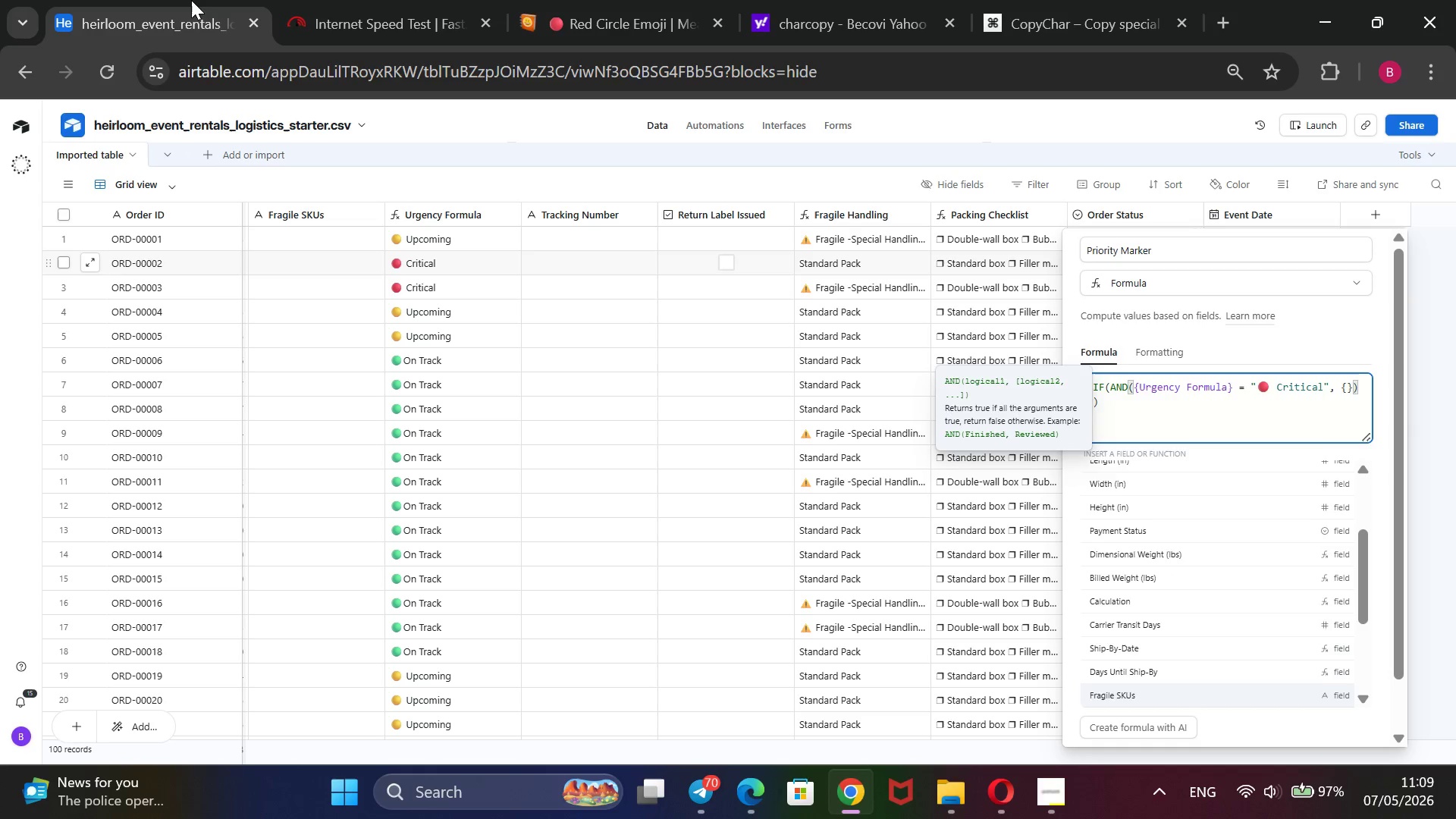 
key(ArrowDown)
 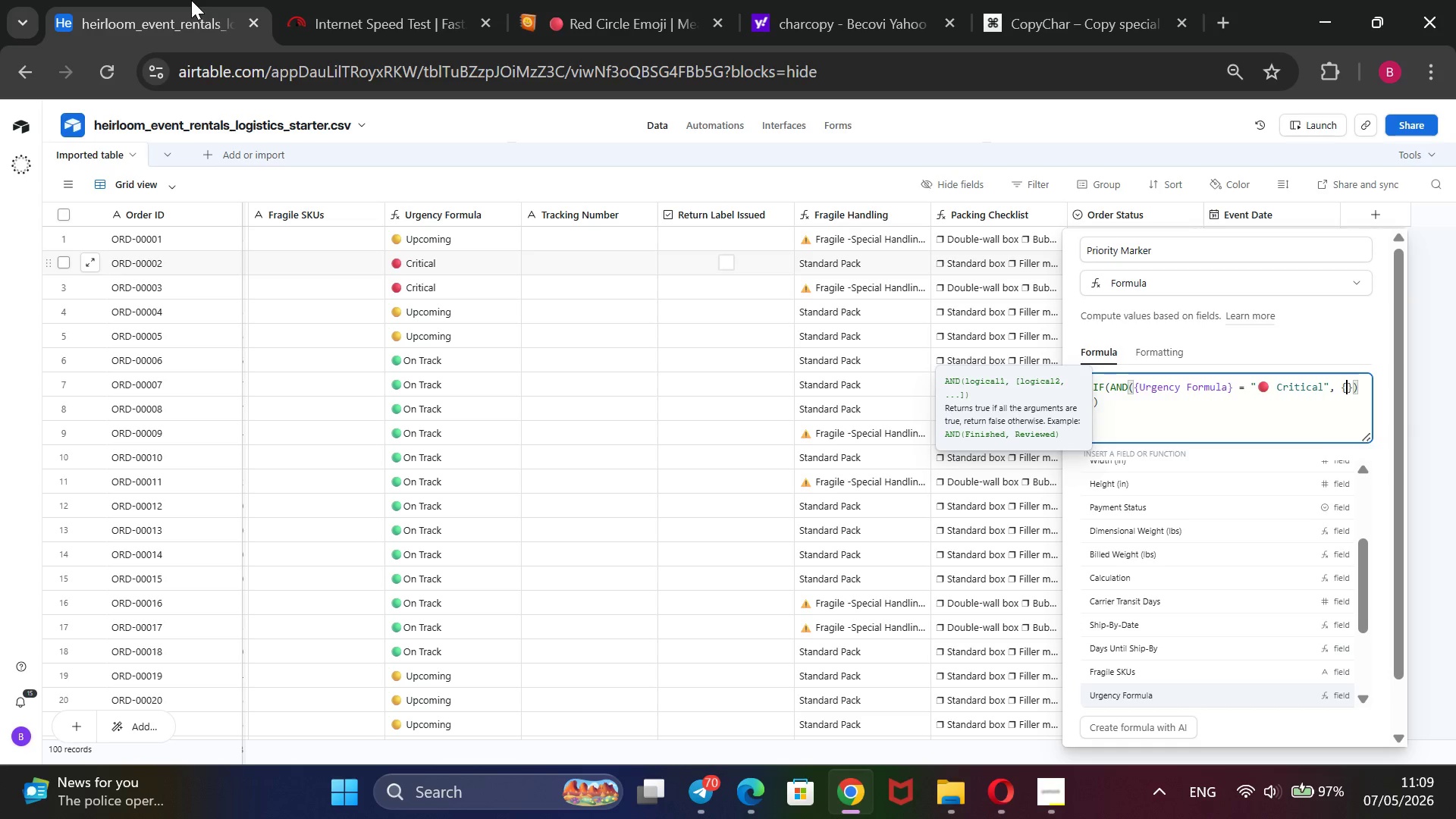 
key(ArrowDown)
 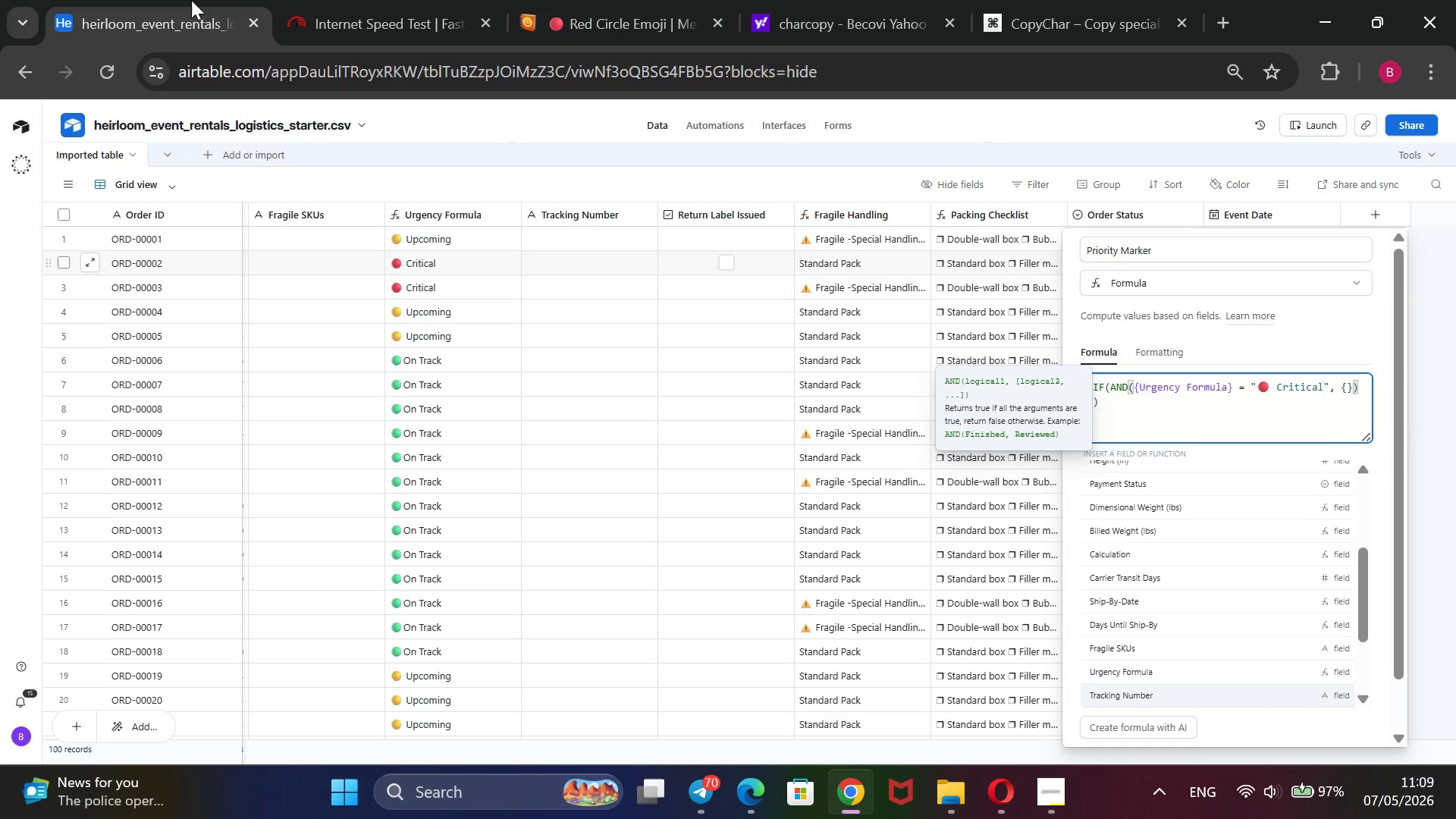 
key(ArrowDown)
 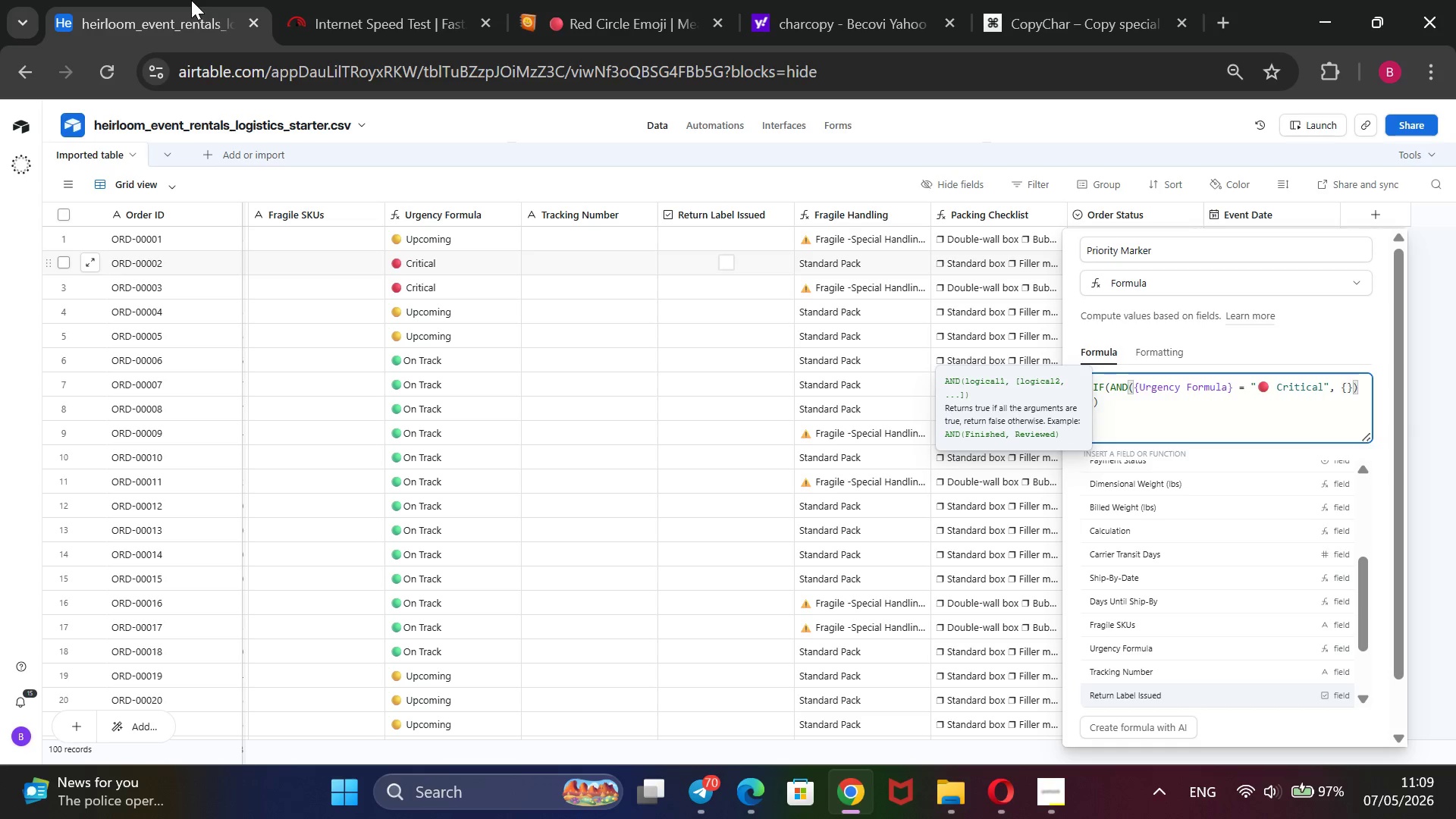 
key(ArrowDown)
 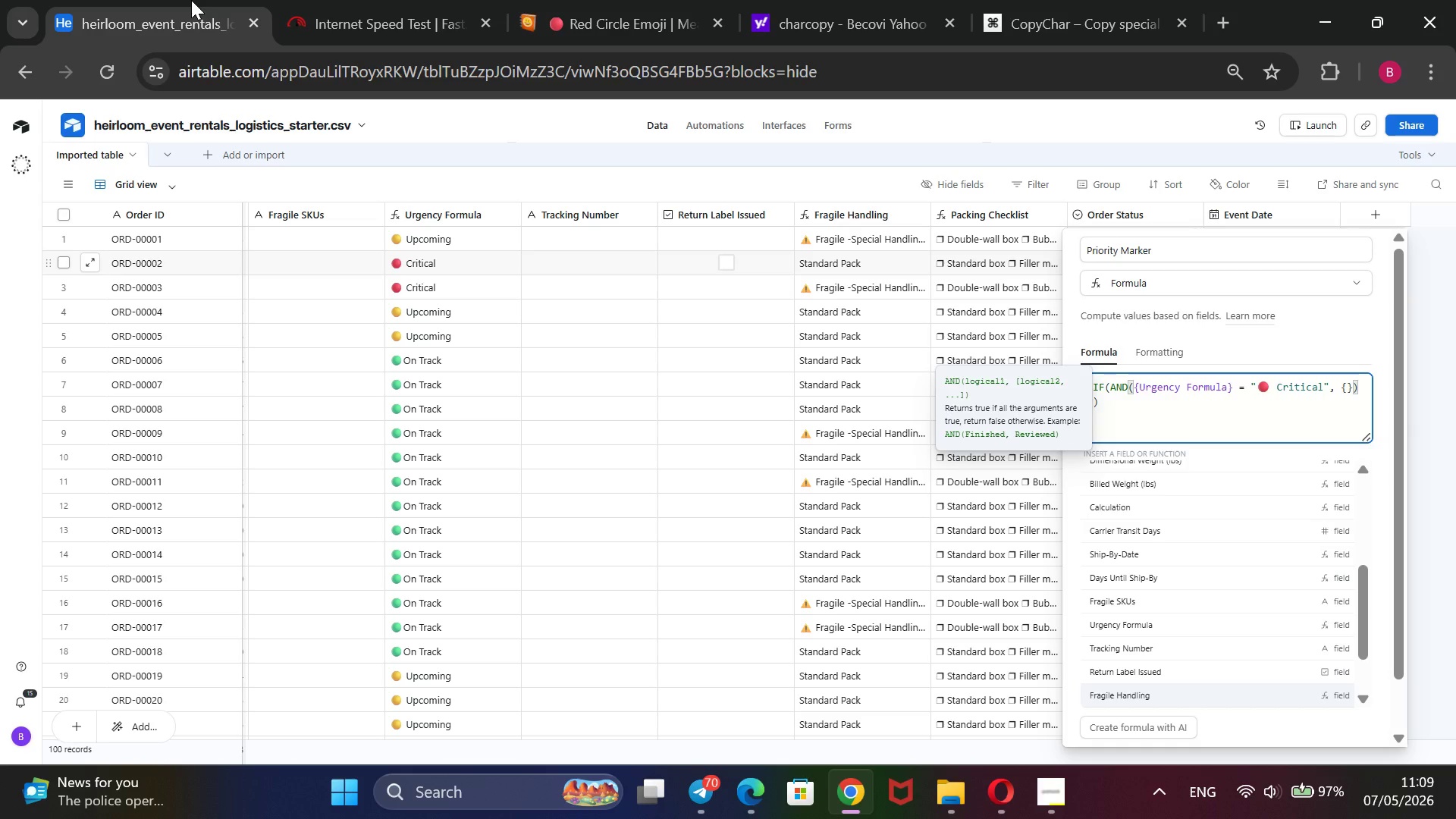 
key(Enter)
 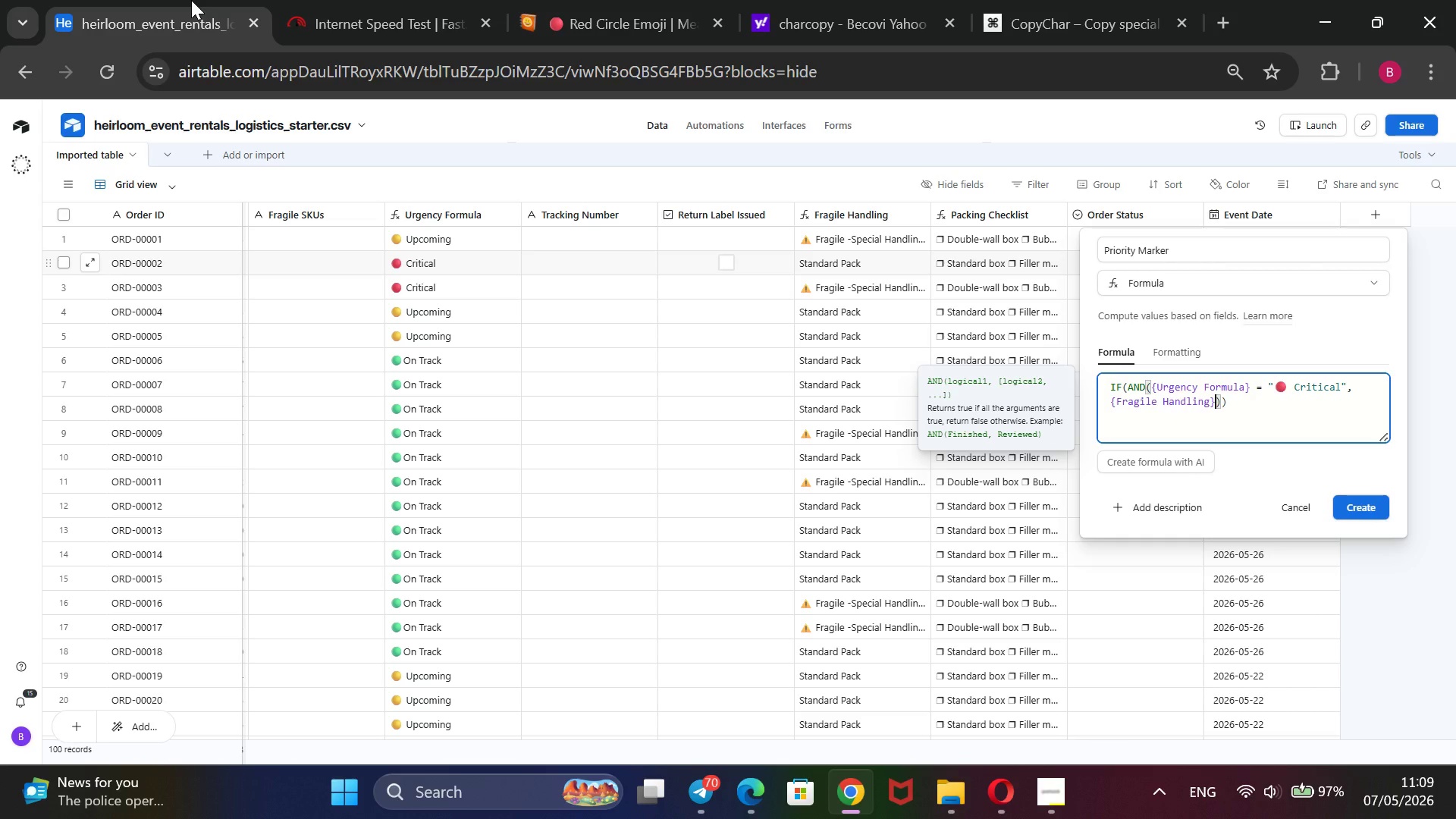 
key(Space)
 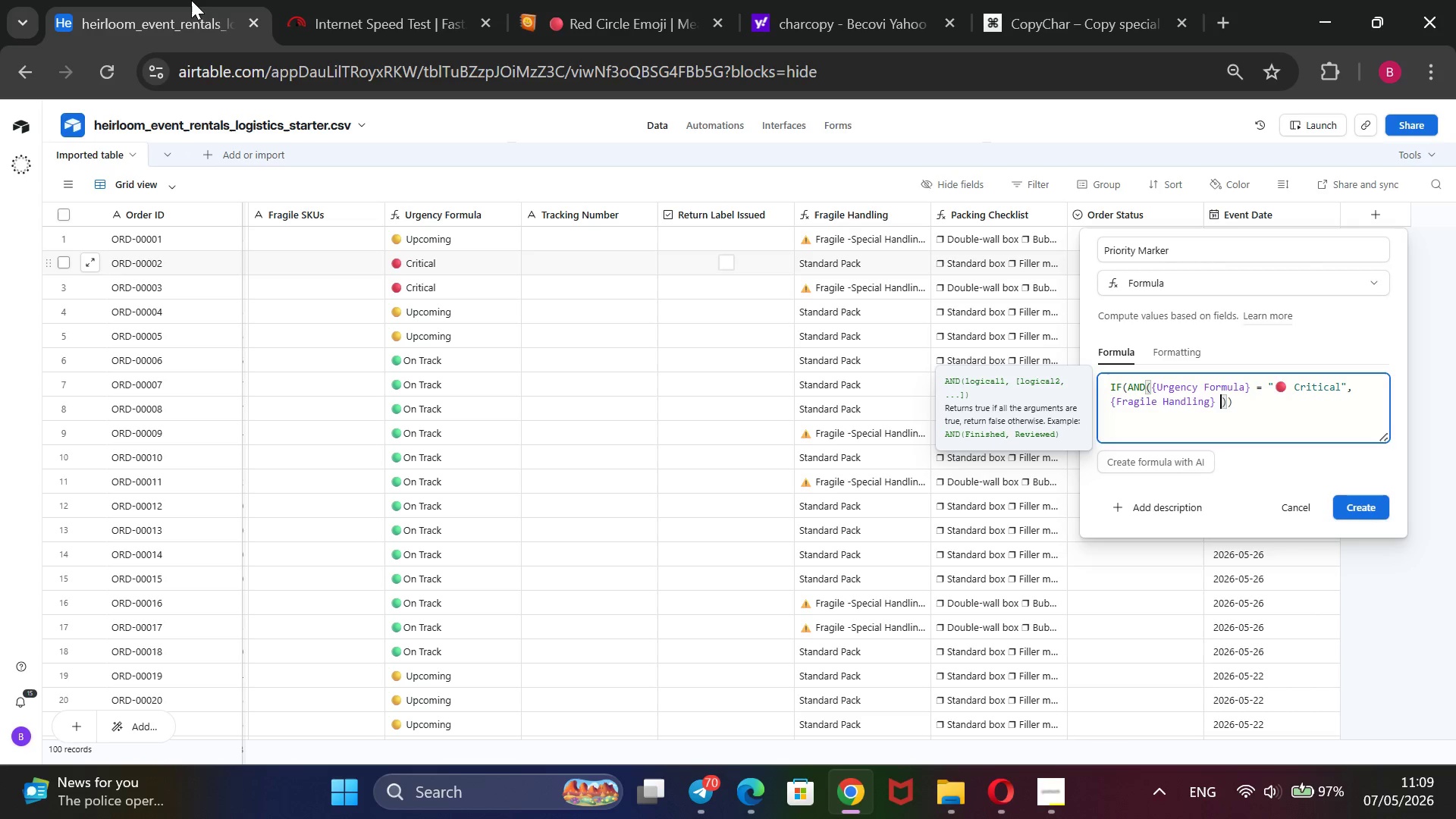 
key(Equal)
 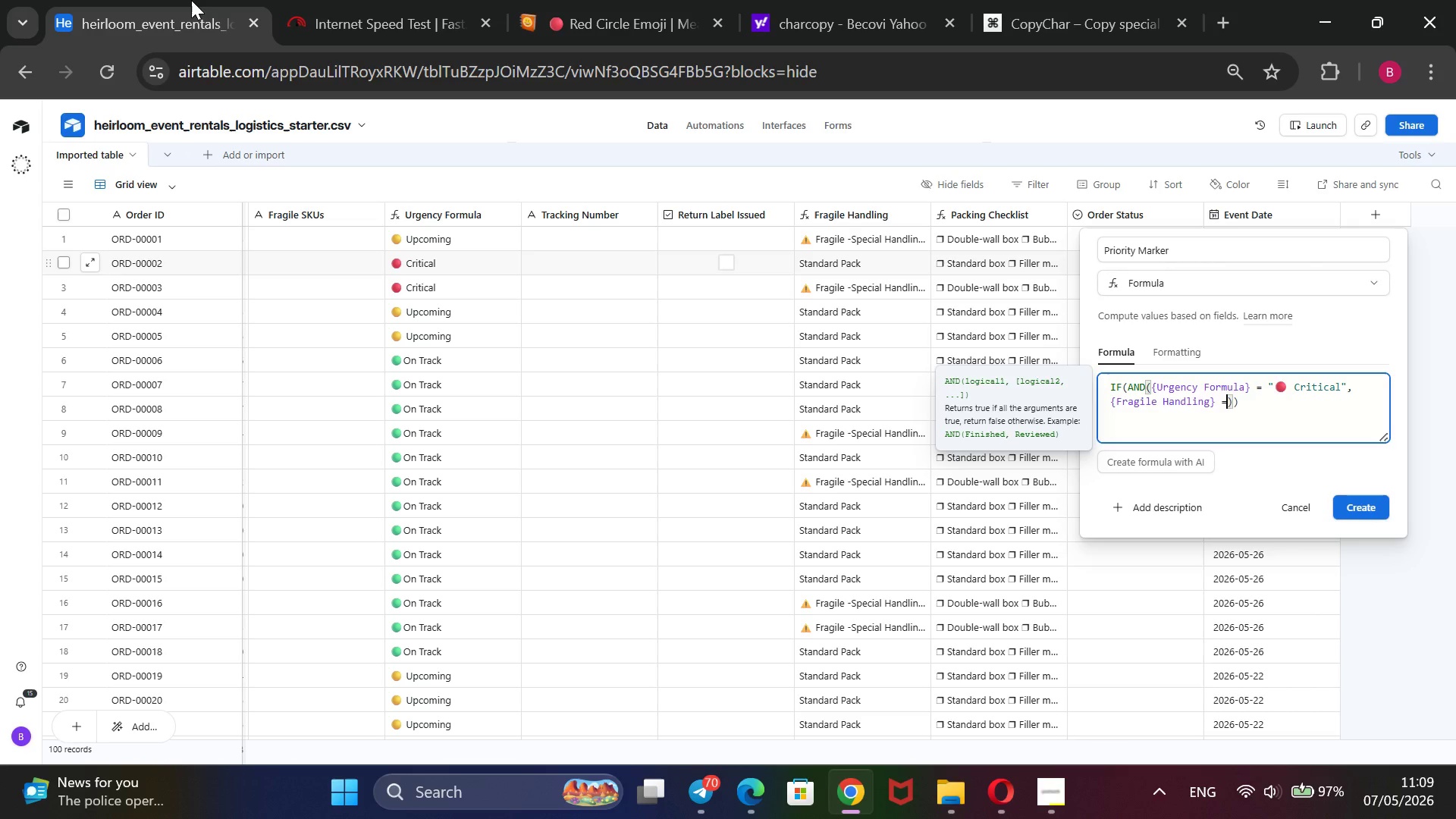 
key(Shift+2)
 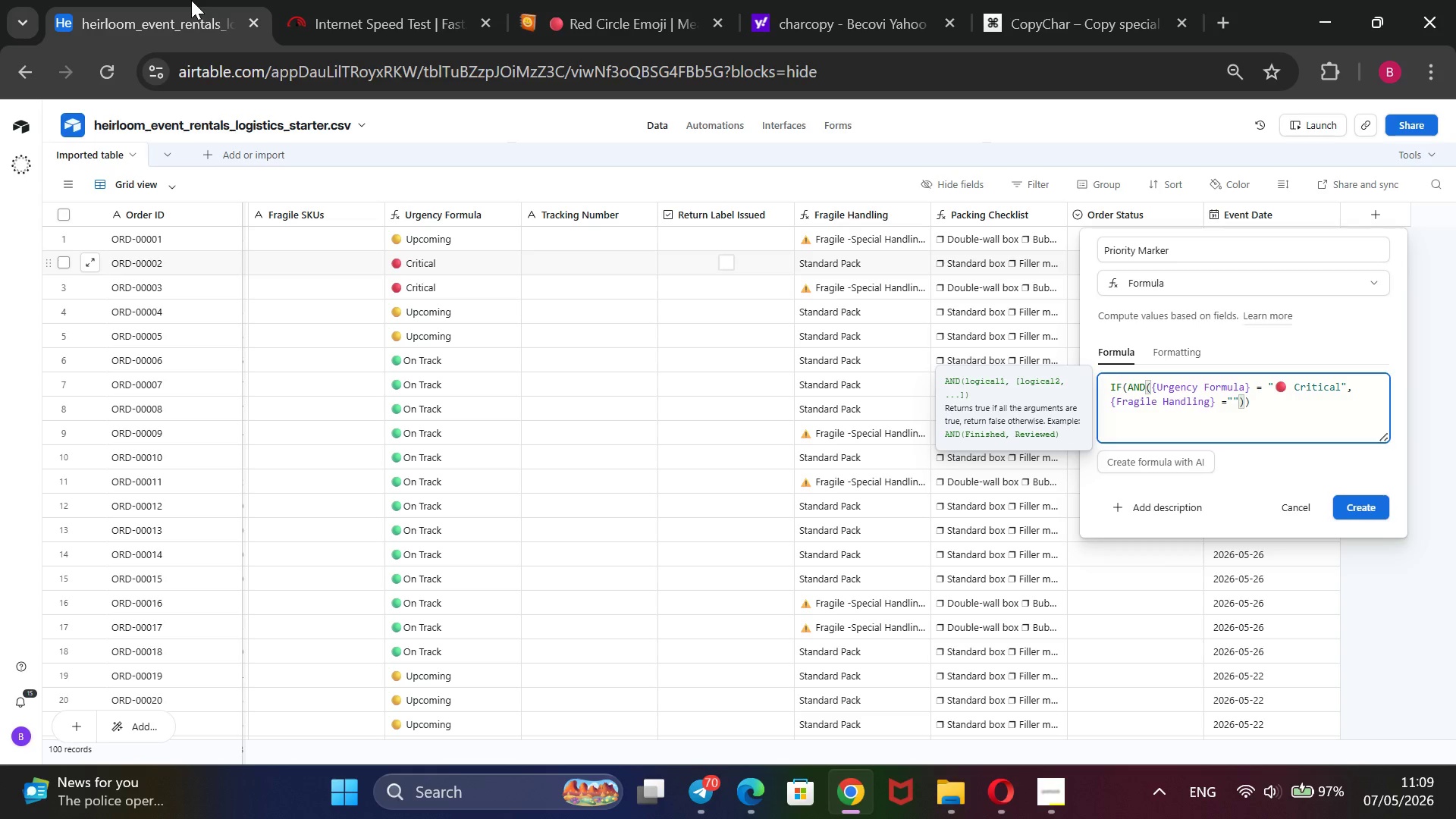 
wait(22.58)
 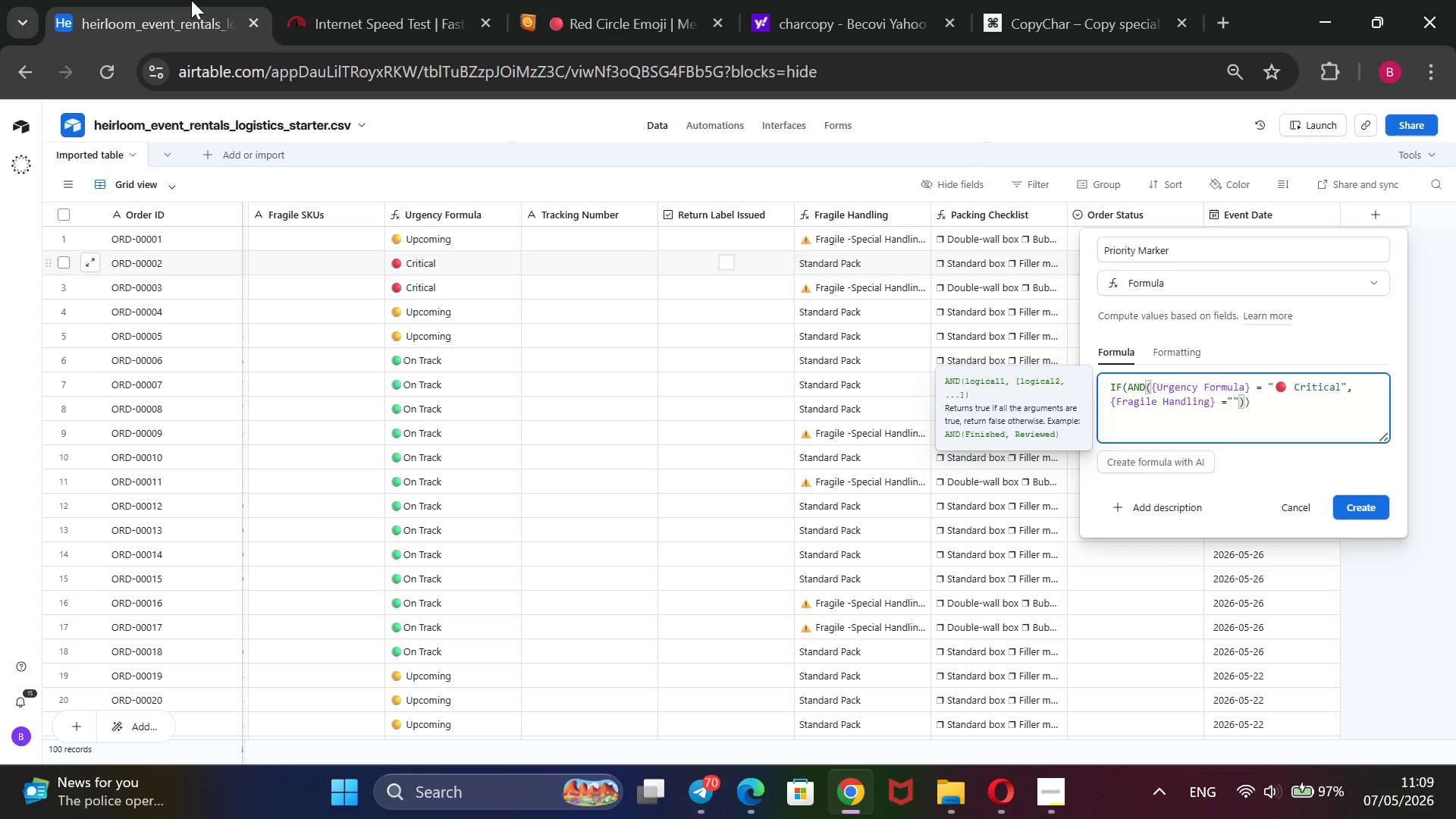 
type( Fragile -sp)
key(Backspace)
key(Backspace)
type(s)
key(Backspace)
type(Special Handling)
 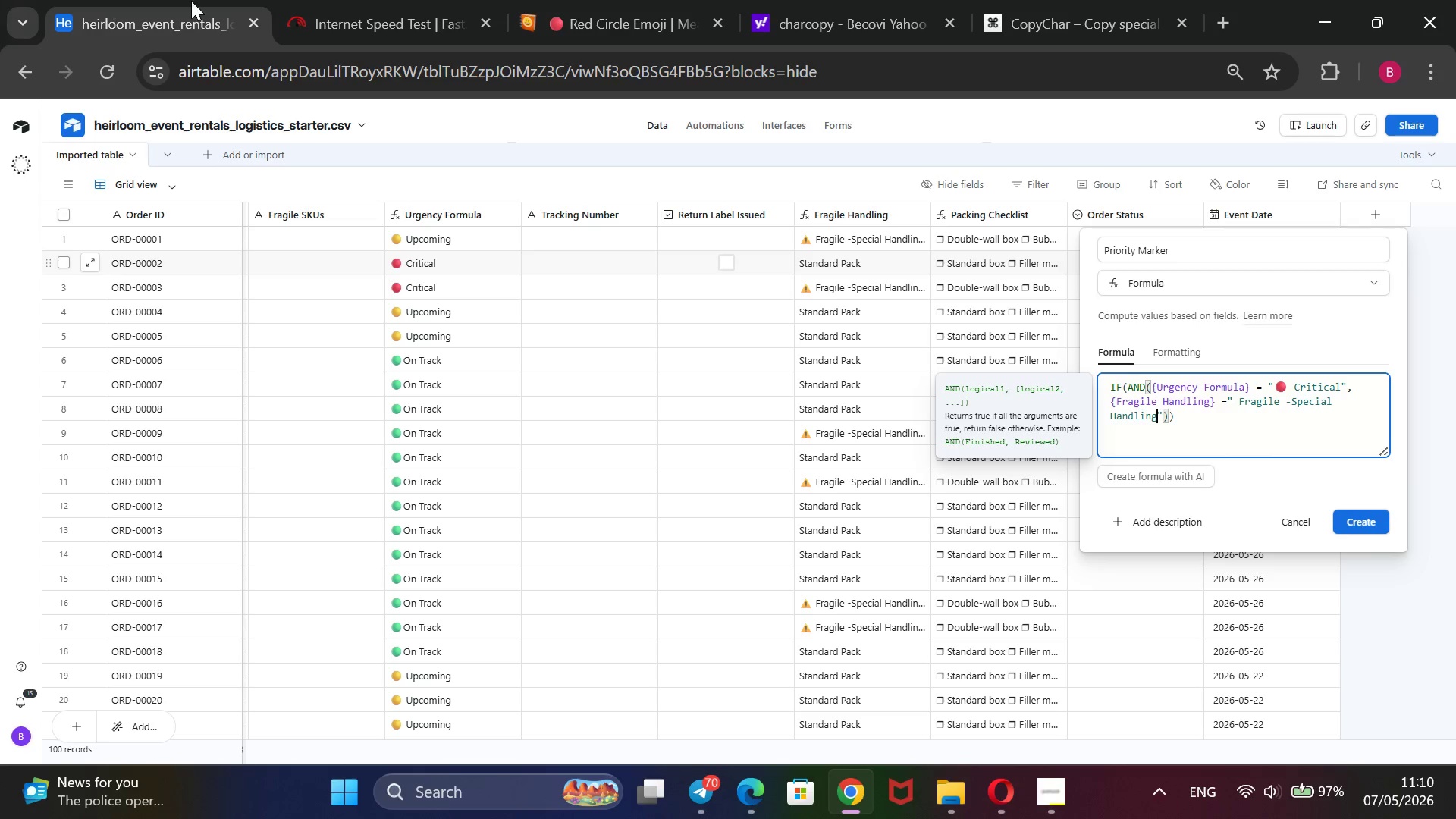 
left_click([617, 0])
 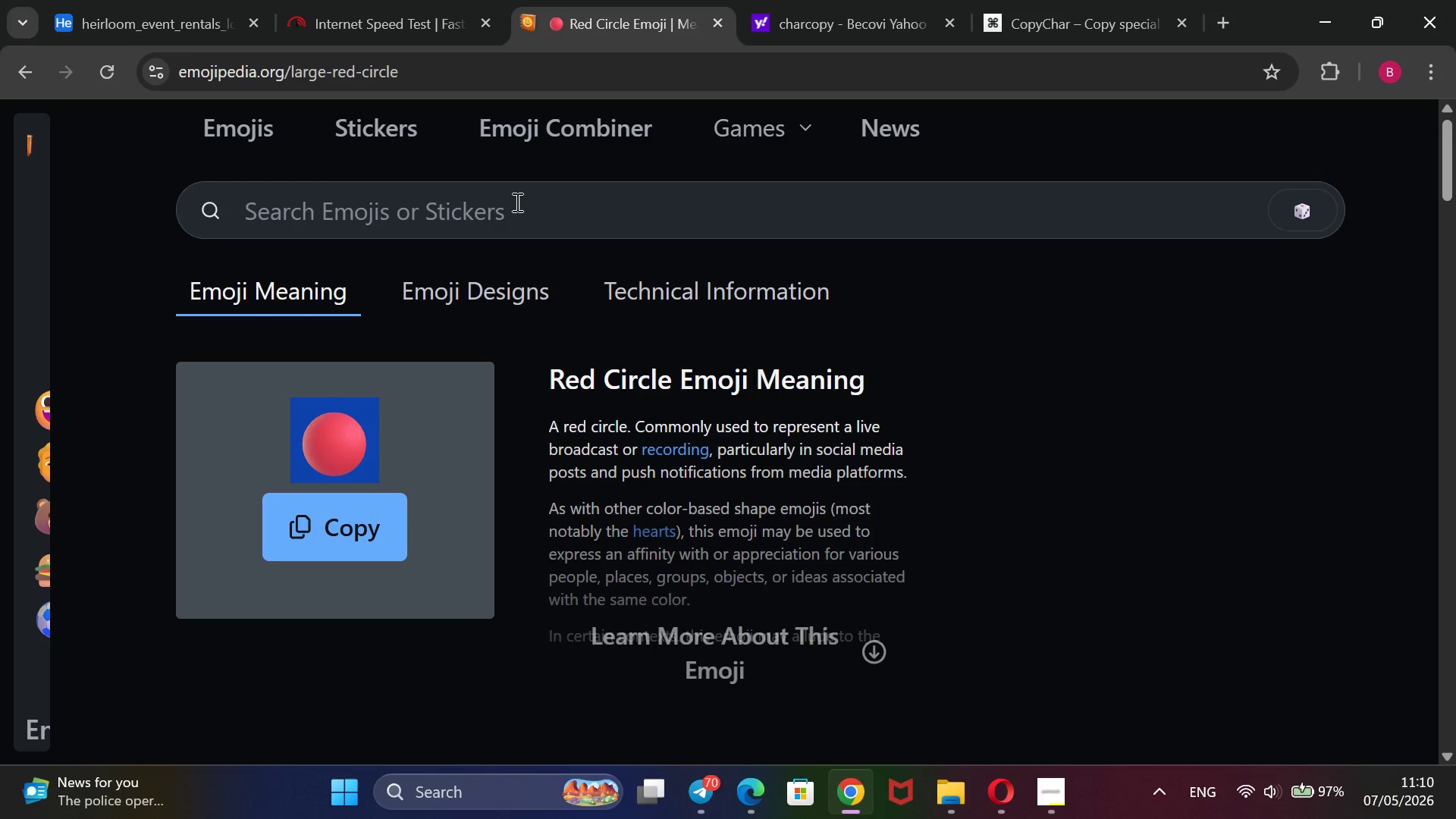 
left_click([510, 212])
 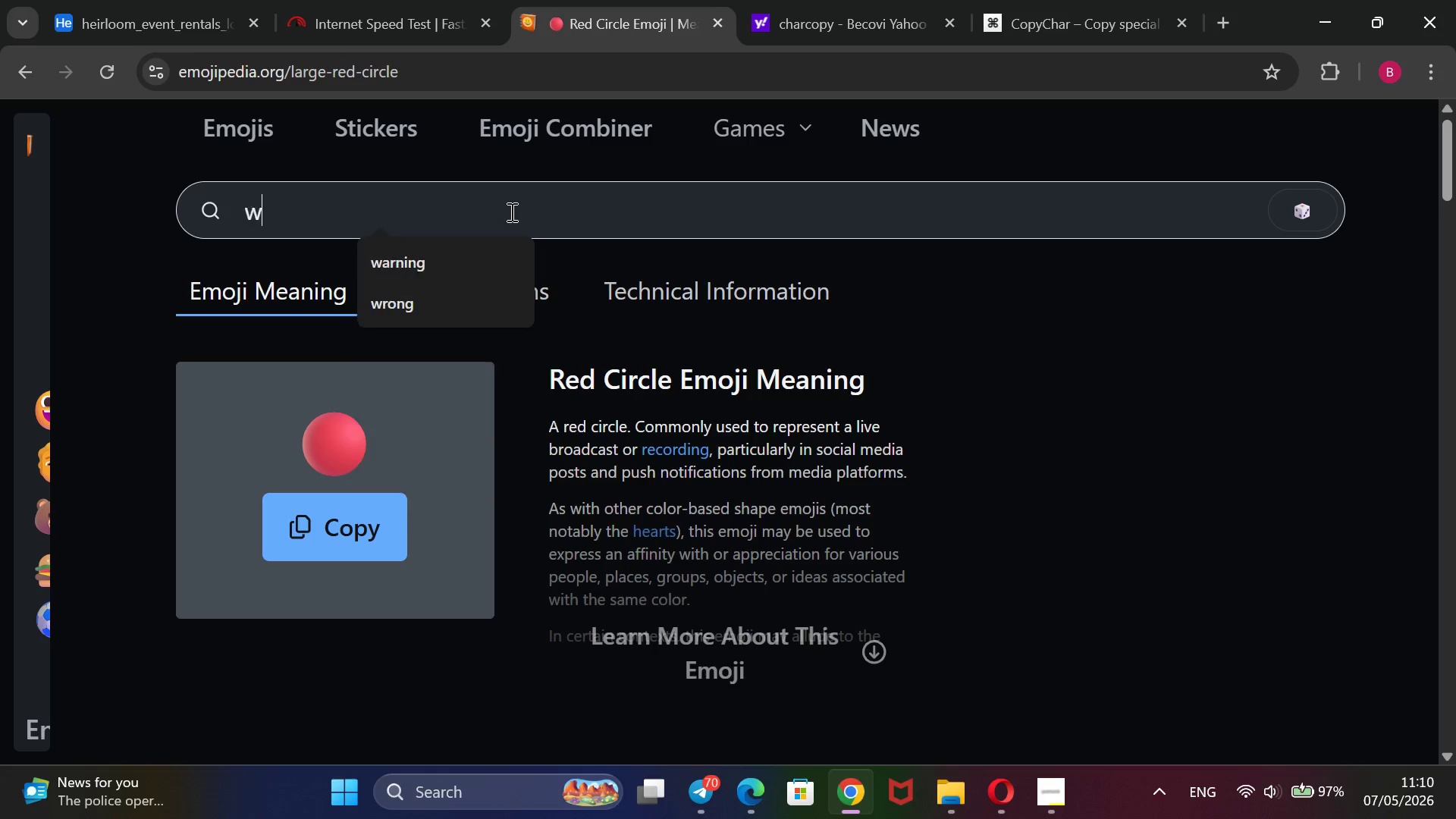 
type(warning)
 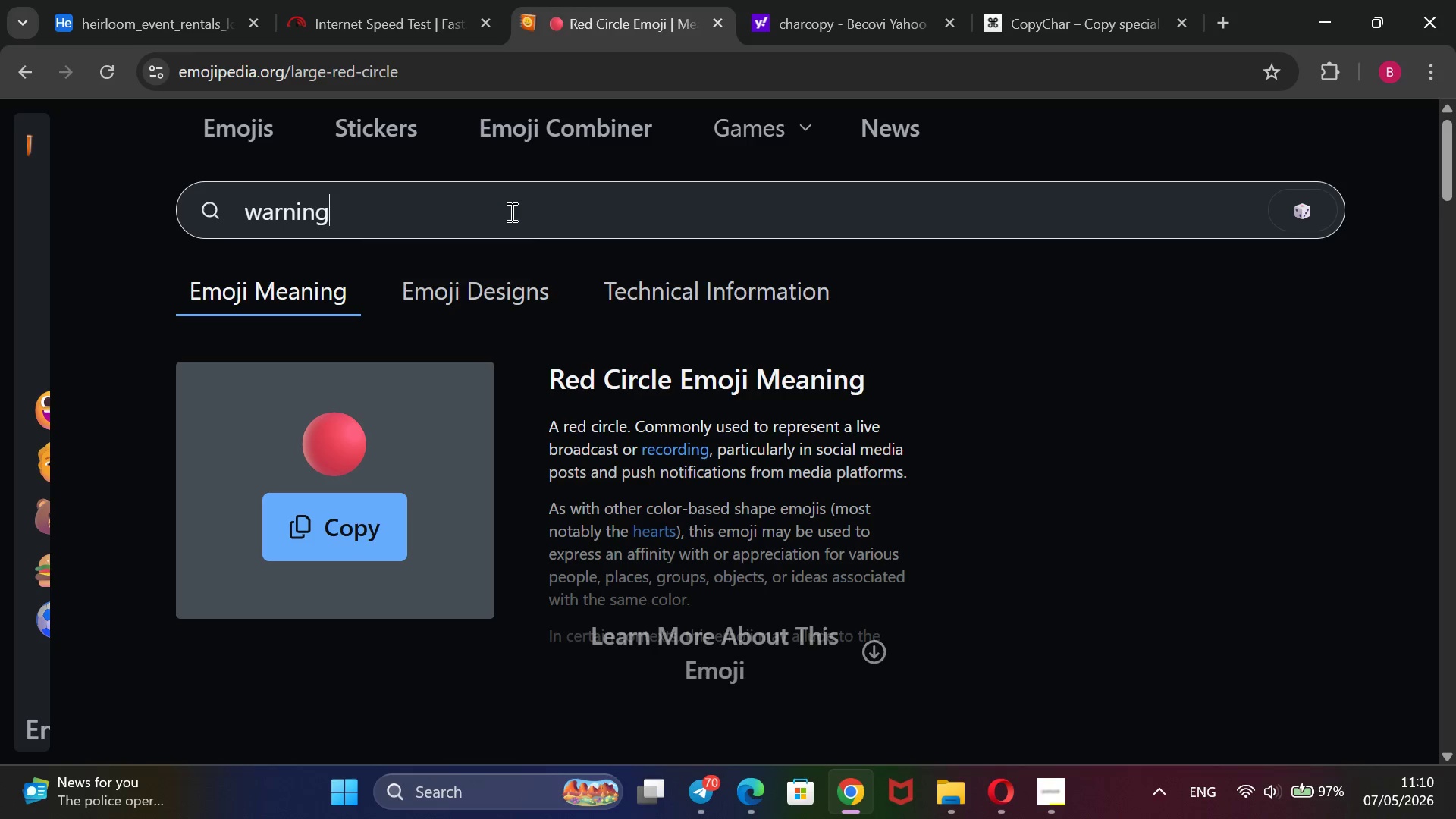 
key(Enter)
 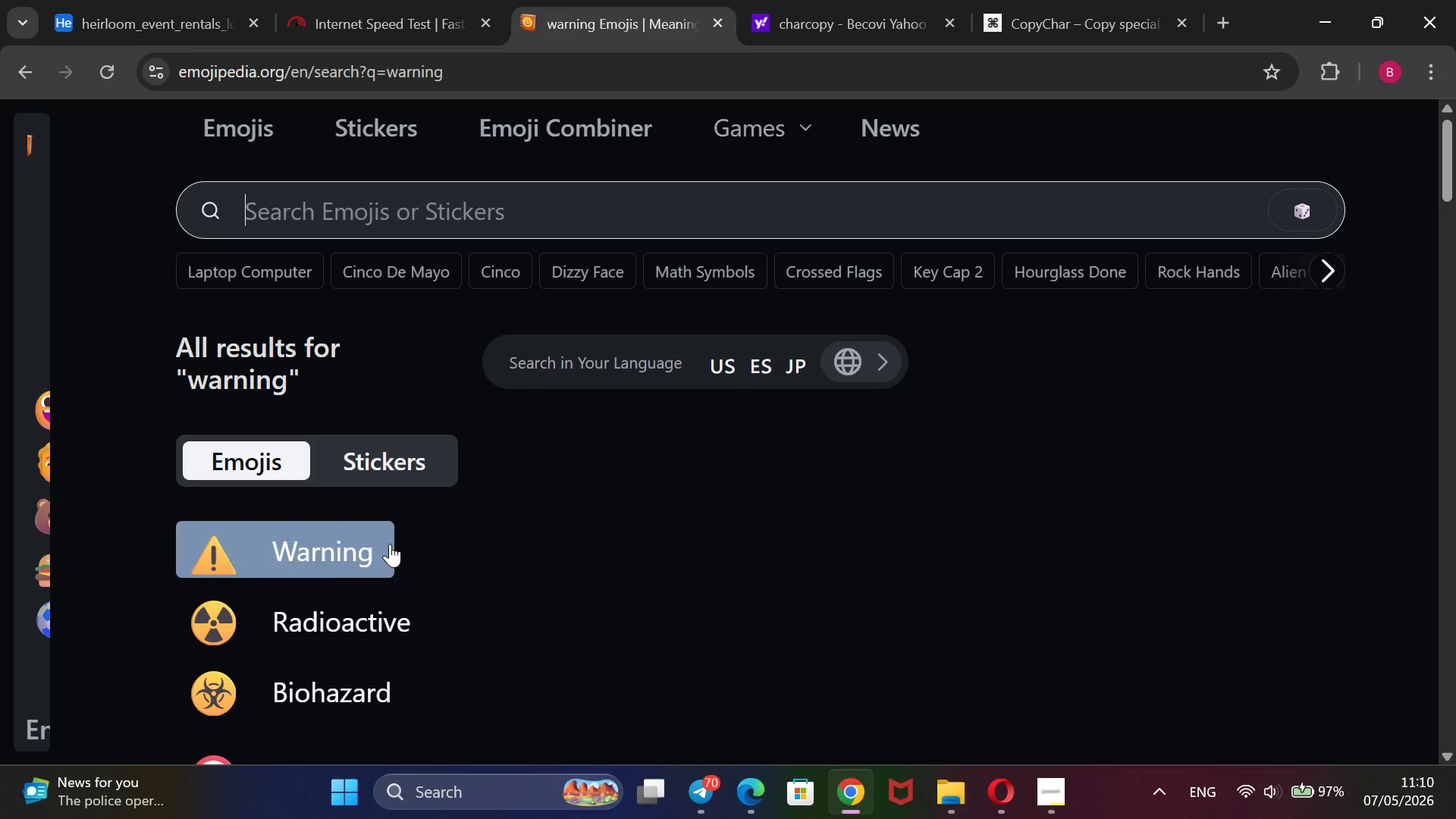 
left_click([381, 547])
 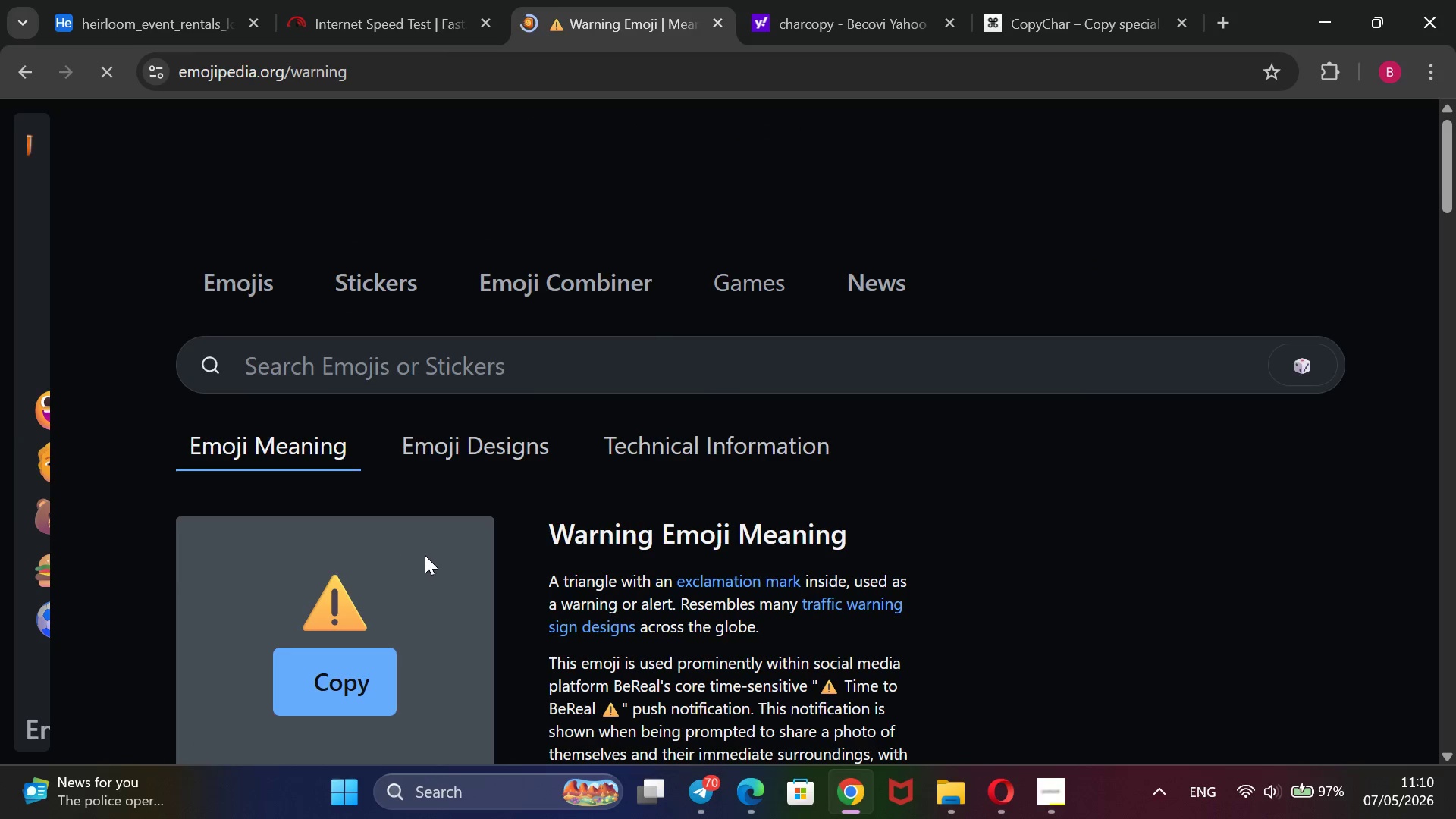 
left_click_drag(start_coordinate=[425, 557], to_coordinate=[413, 415])
 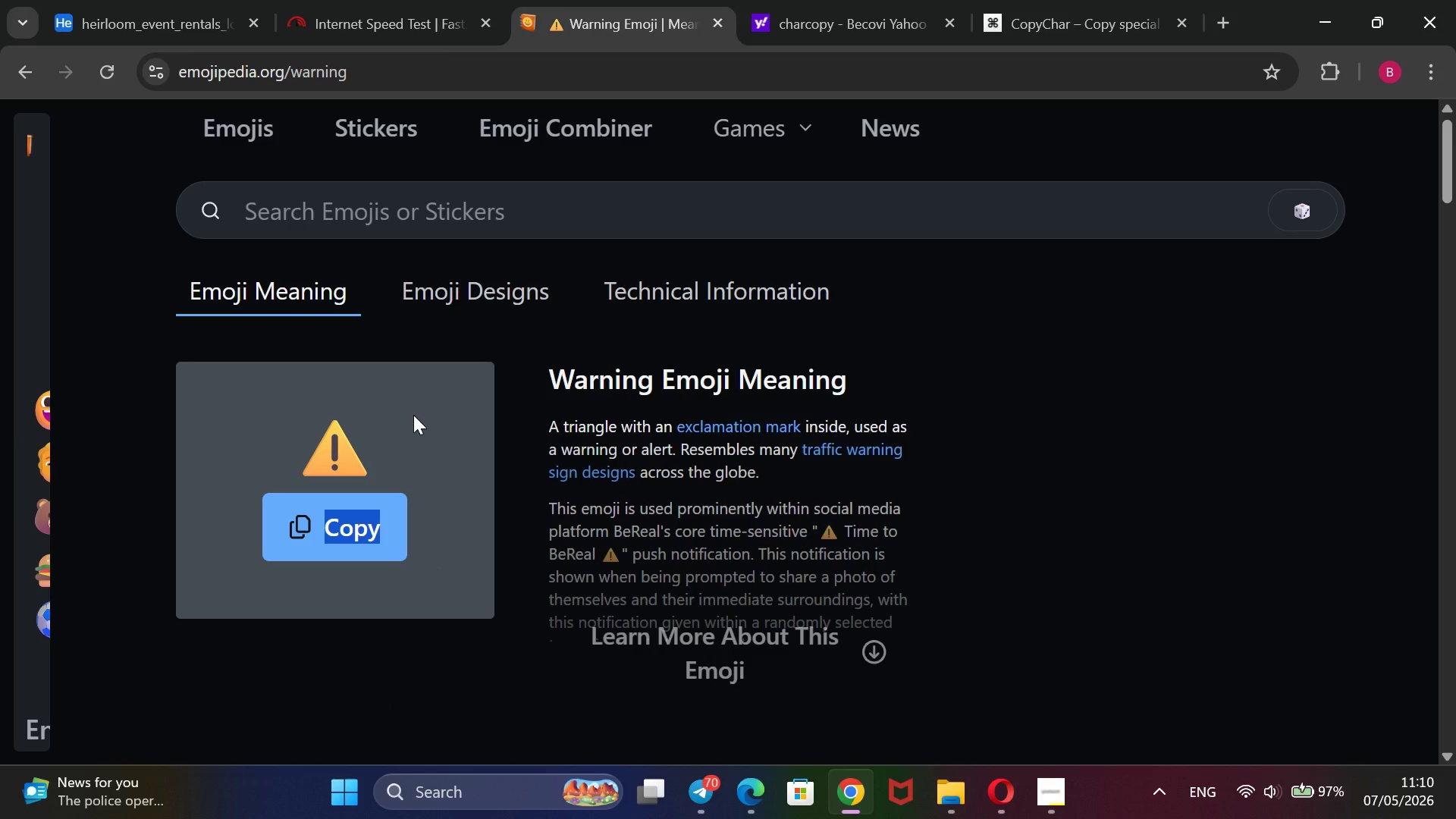 
left_click([413, 415])
 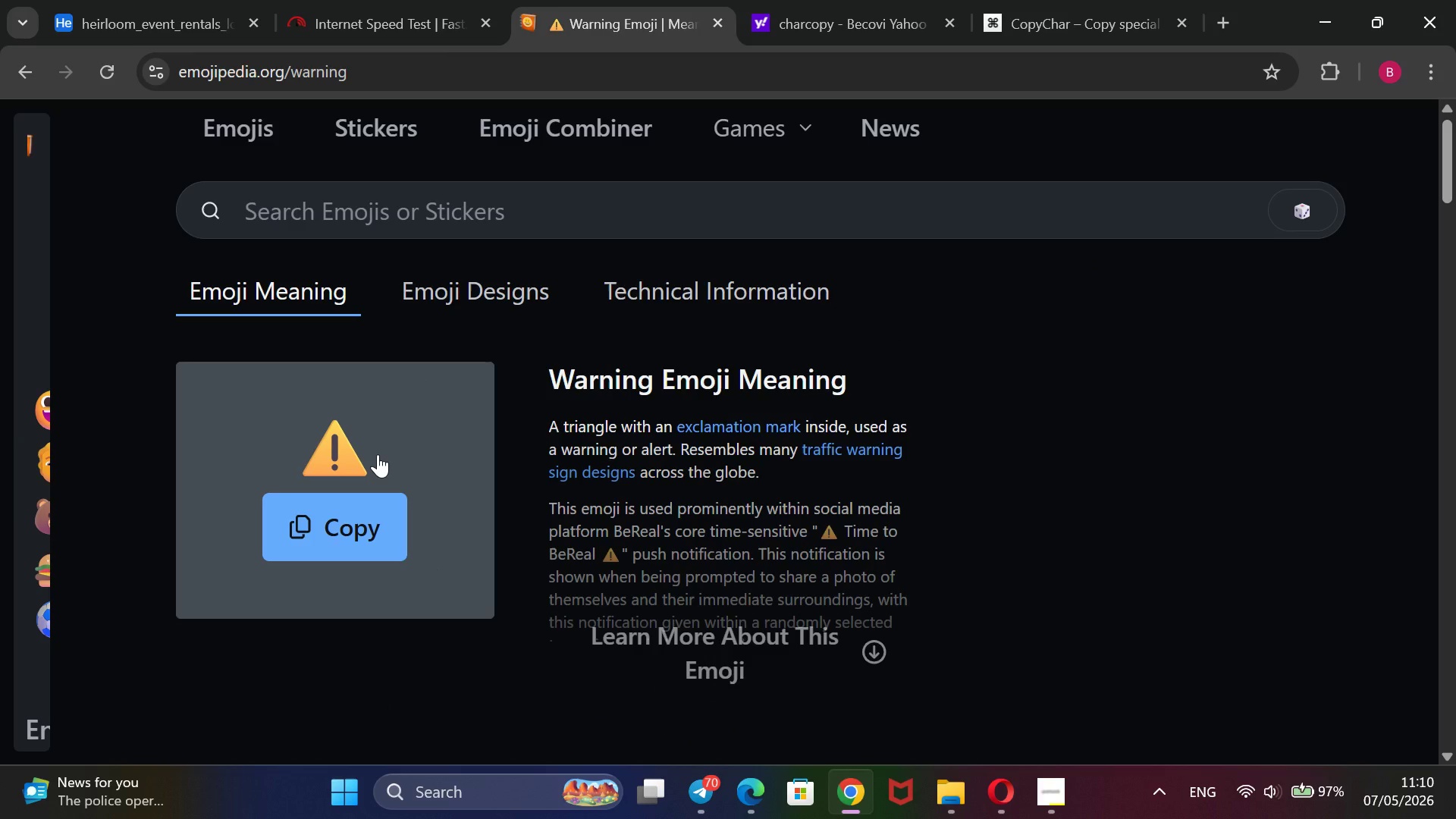 
left_click_drag(start_coordinate=[378, 454], to_coordinate=[305, 458])
 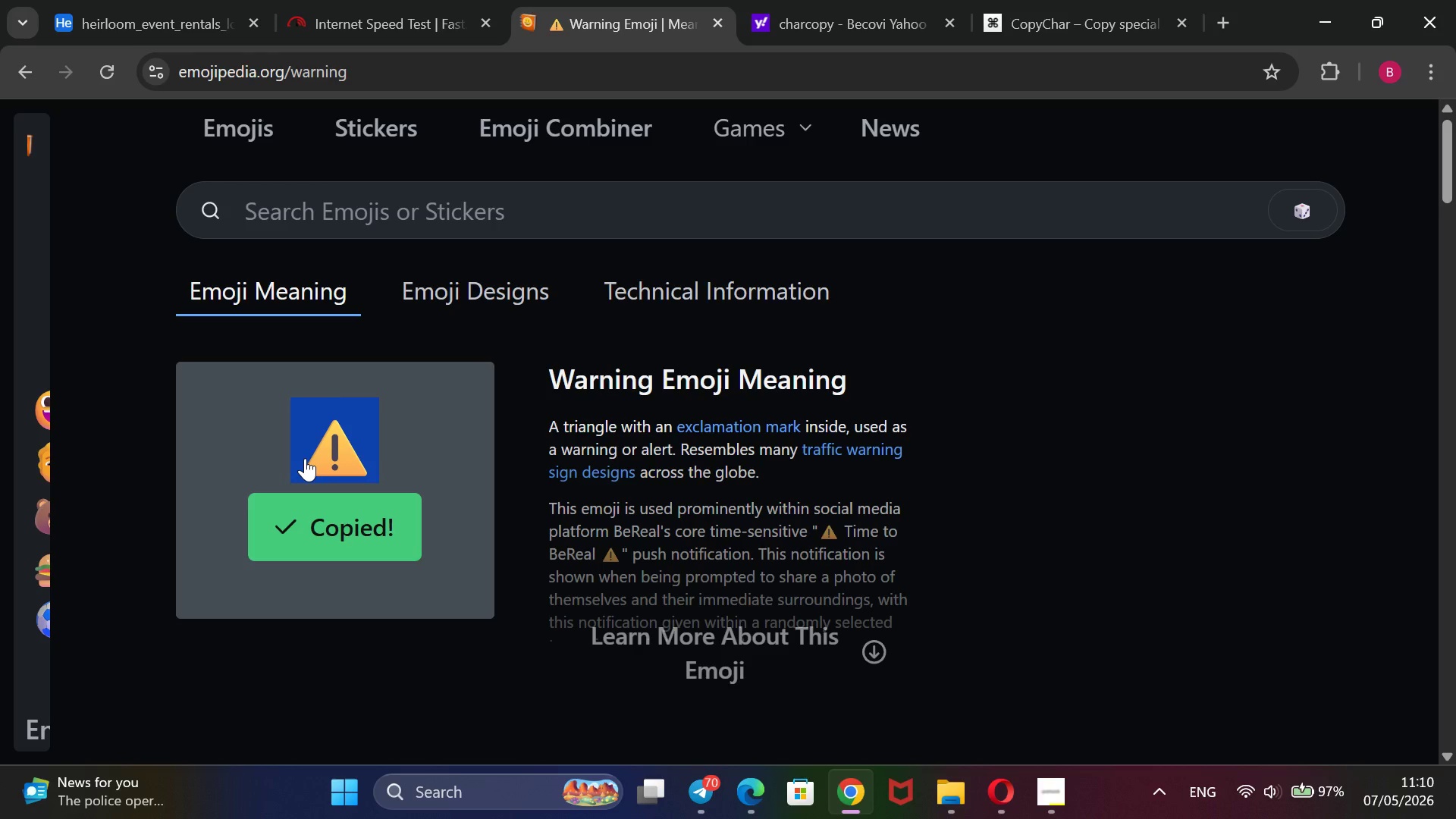 
key(Control+C)
 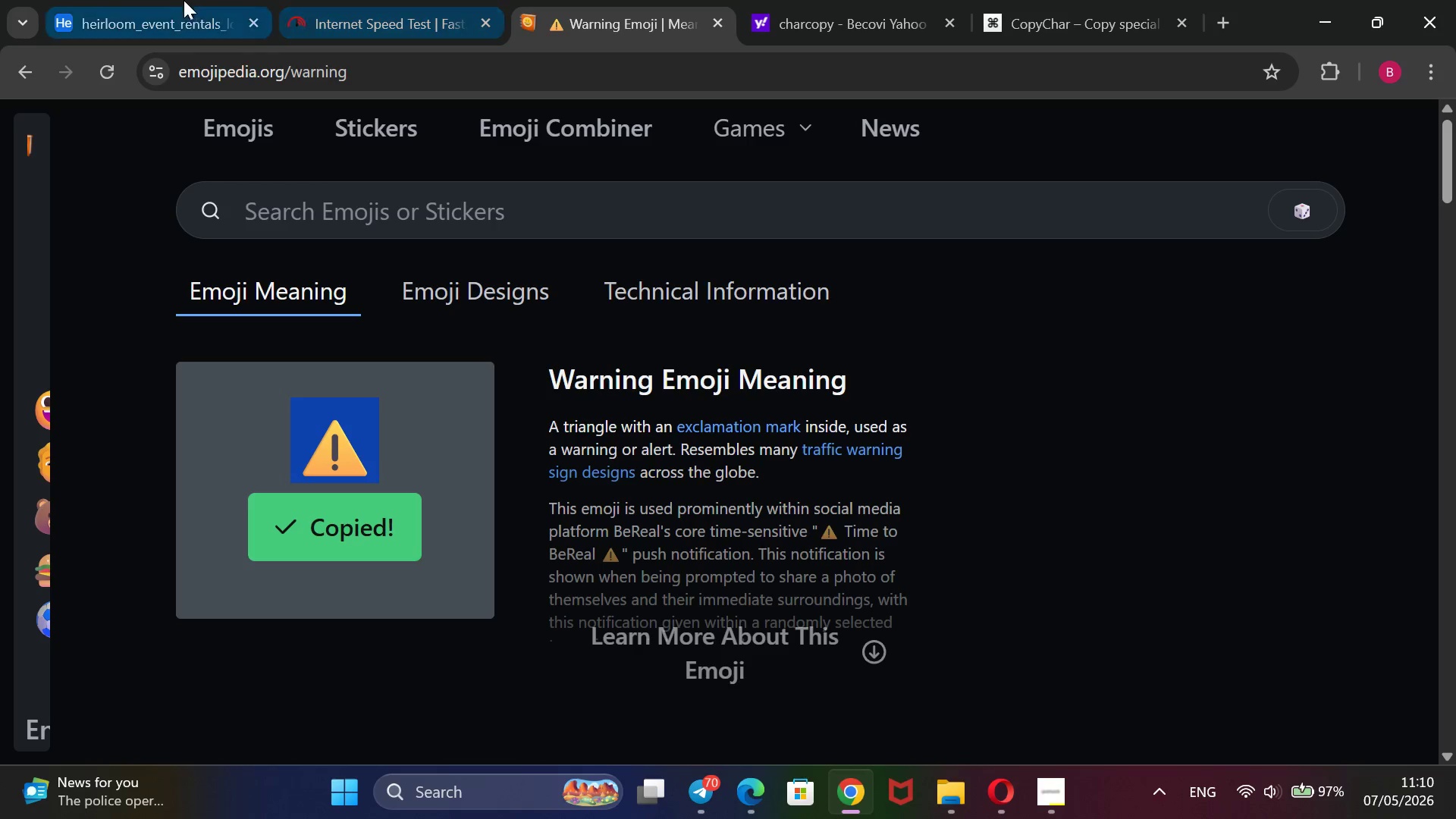 
left_click([164, 0])
 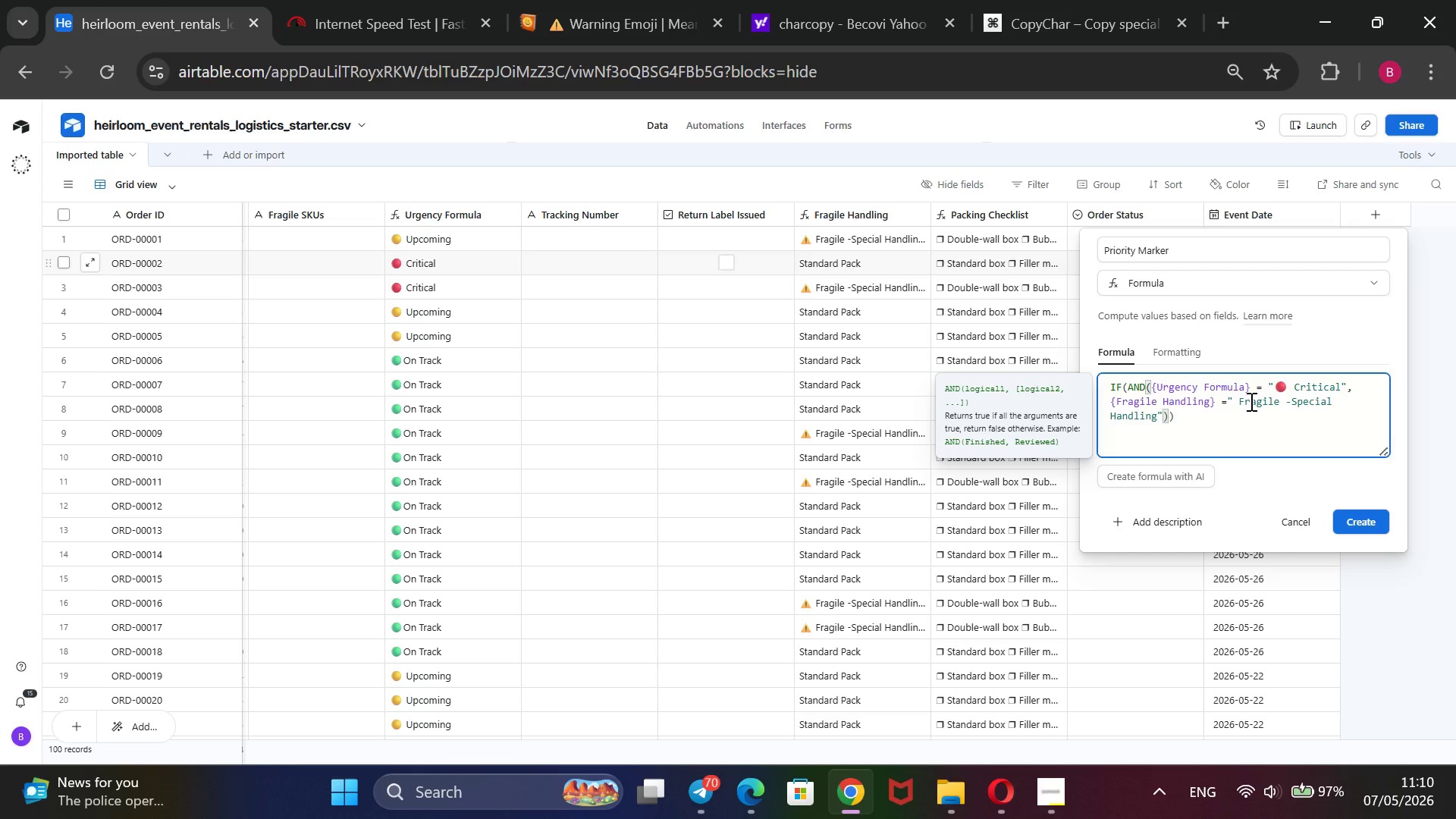 
left_click([1233, 401])
 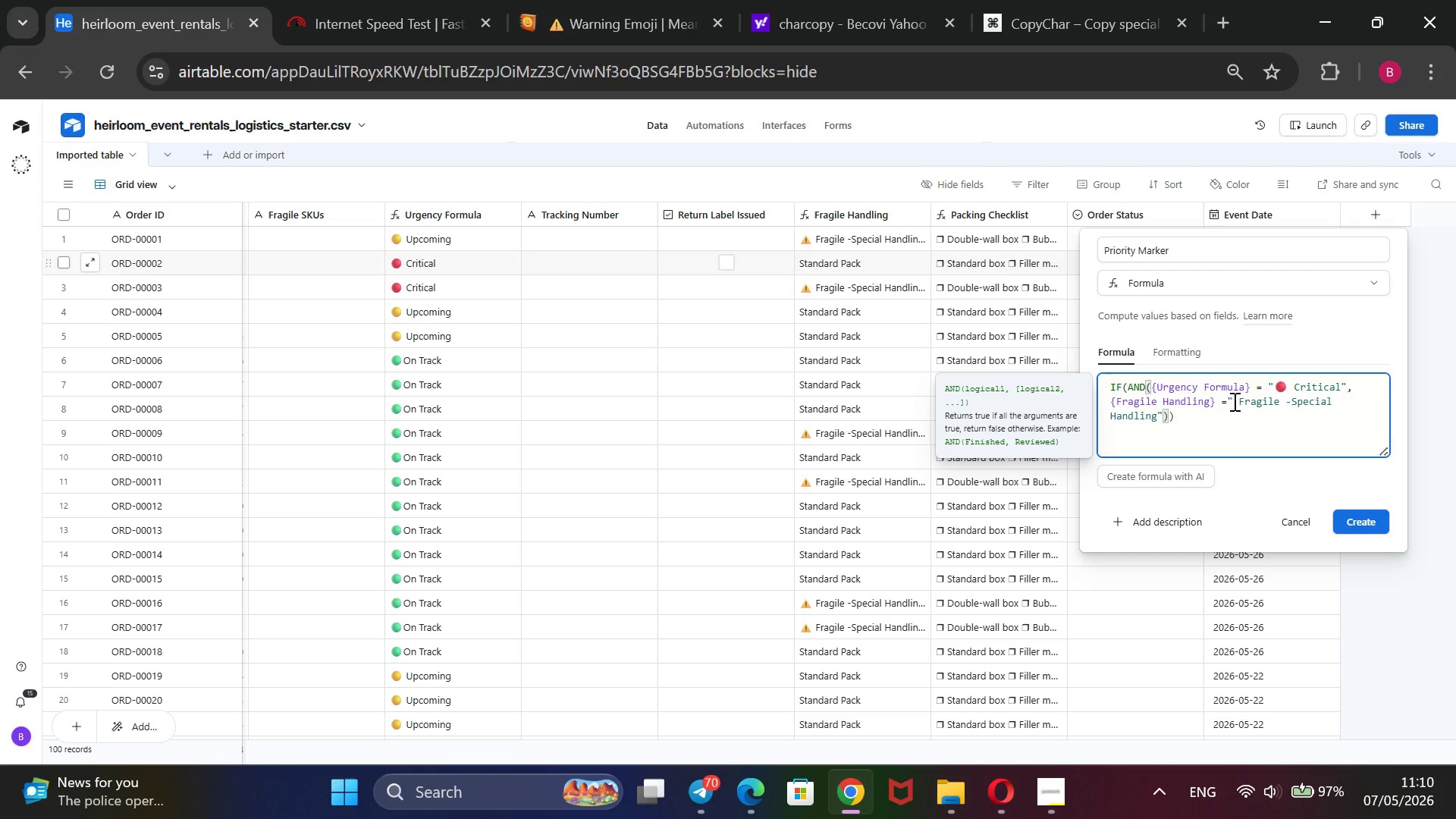 
key(Control+V)
 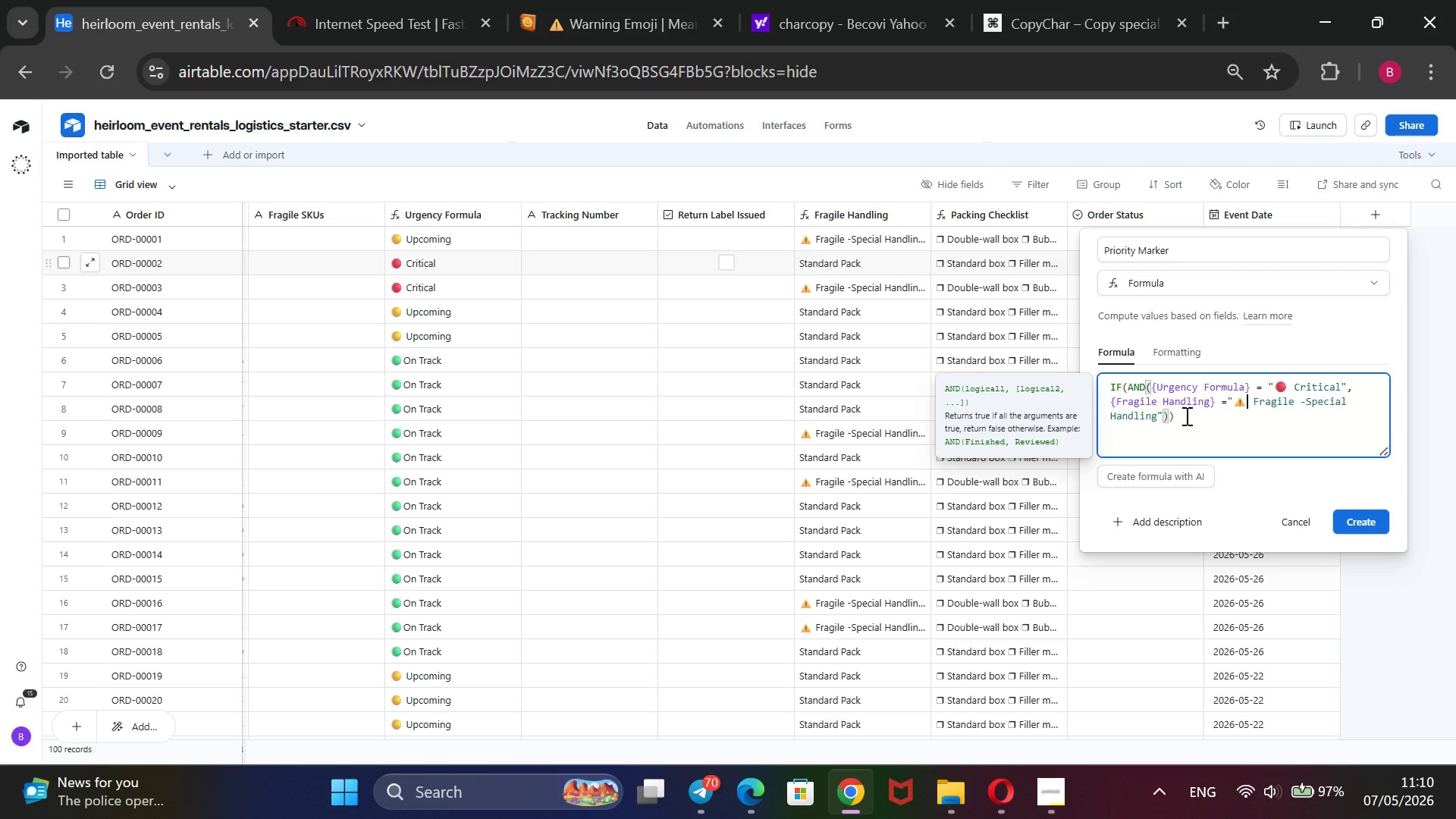 
left_click([1169, 421])
 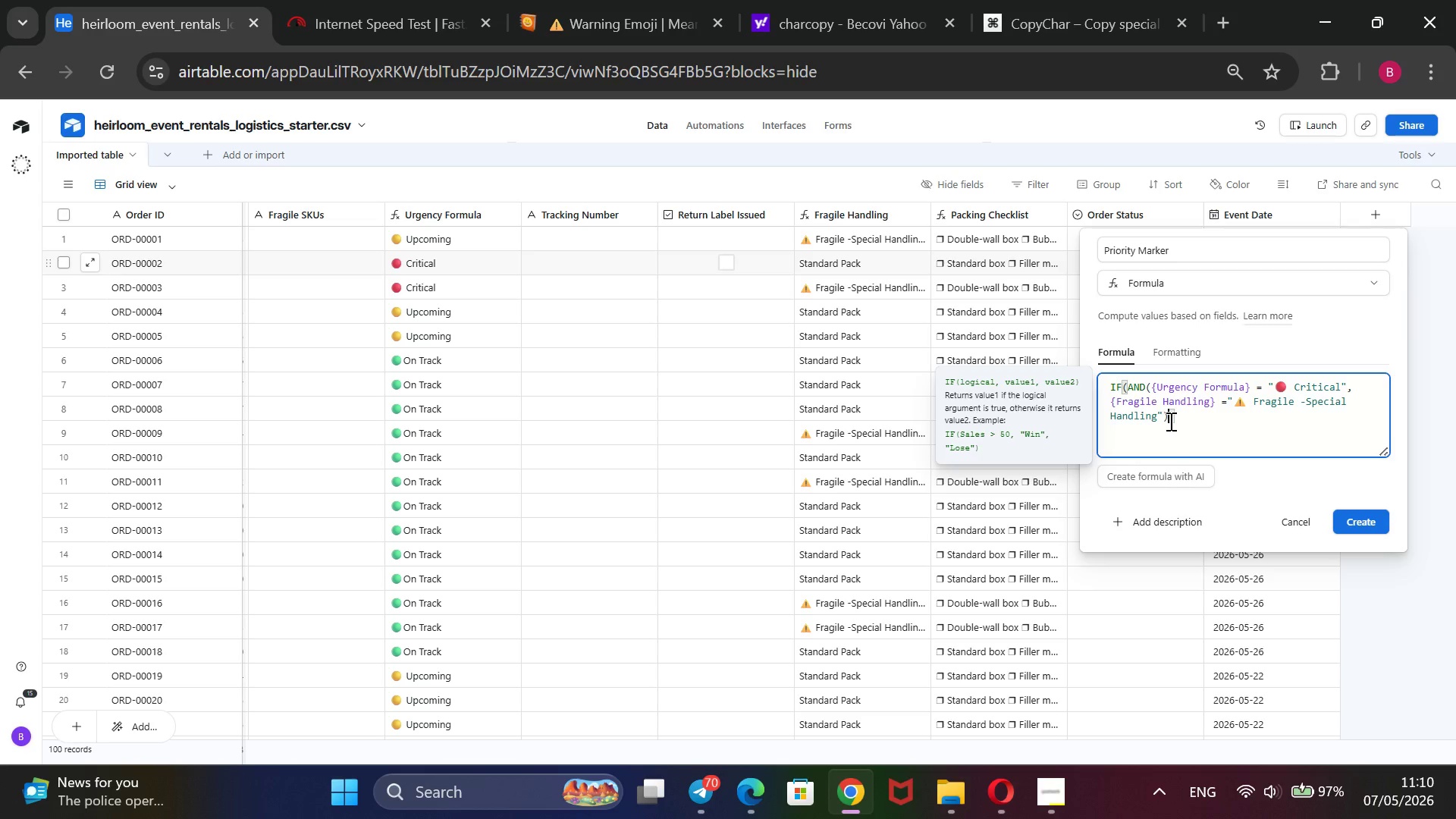 
type(, @ Piority 1)
 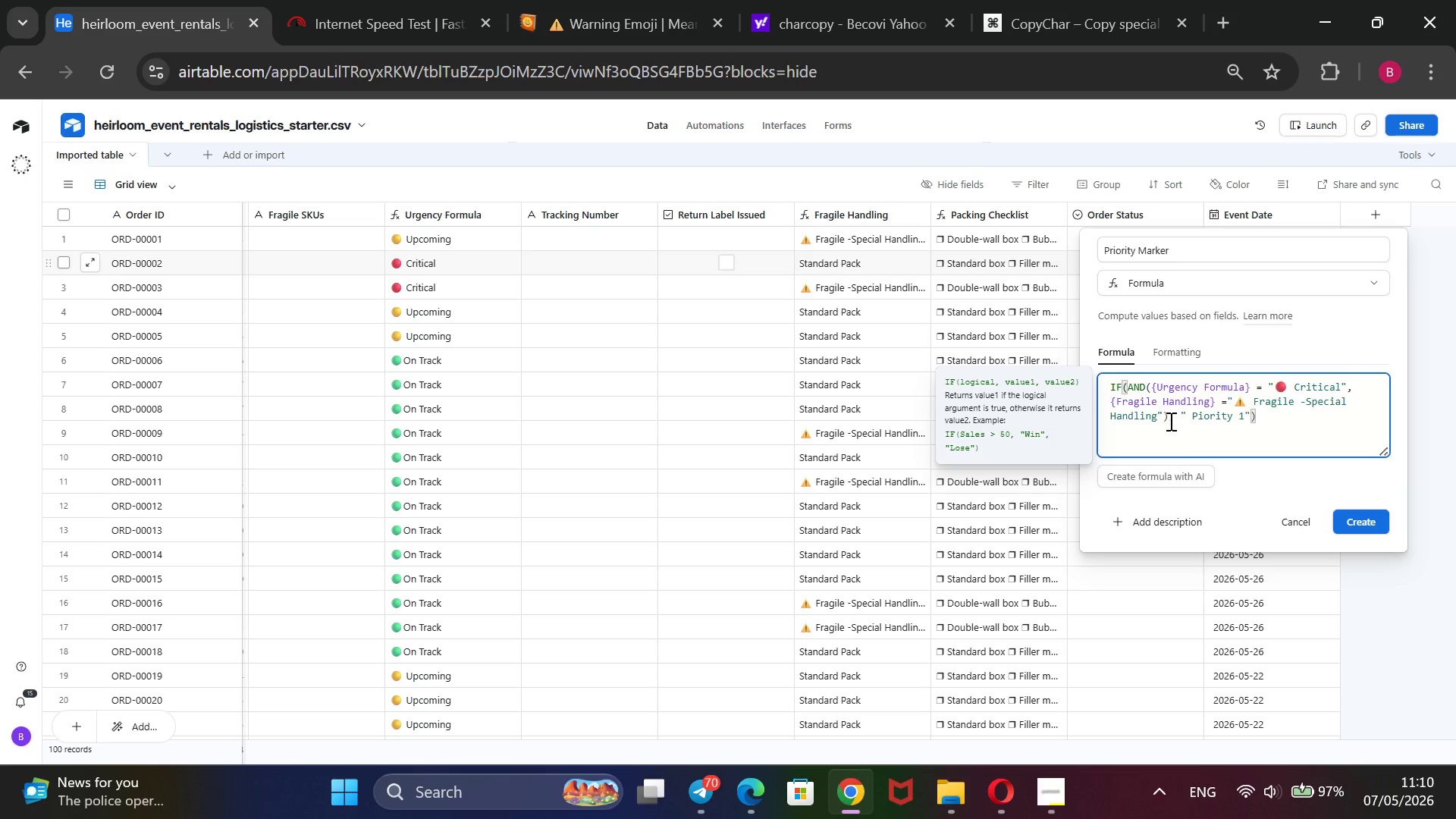 
type( -Fragile & Ug)
key(Backspace)
type(rgent)
 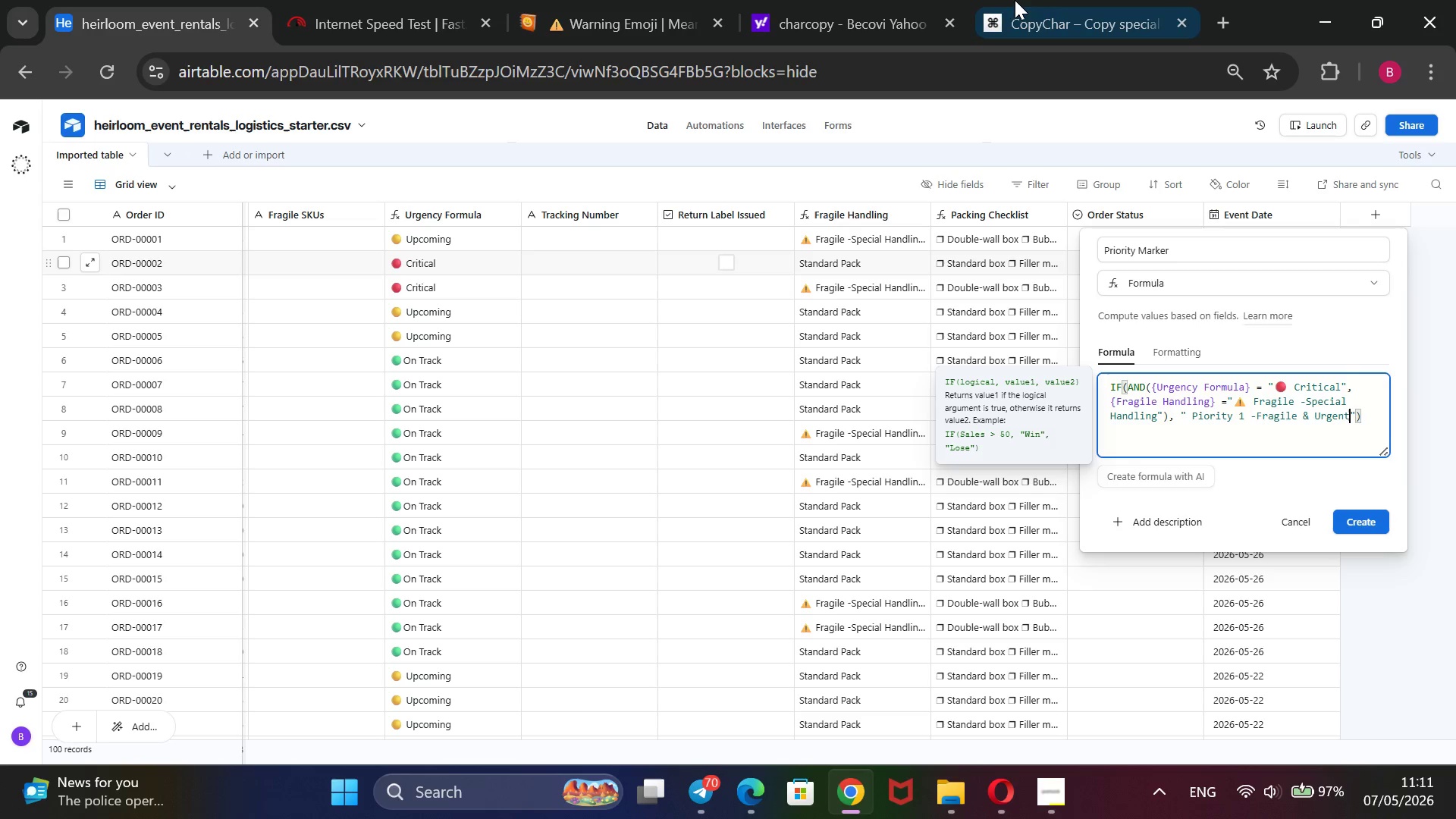 
left_click([572, 15])
 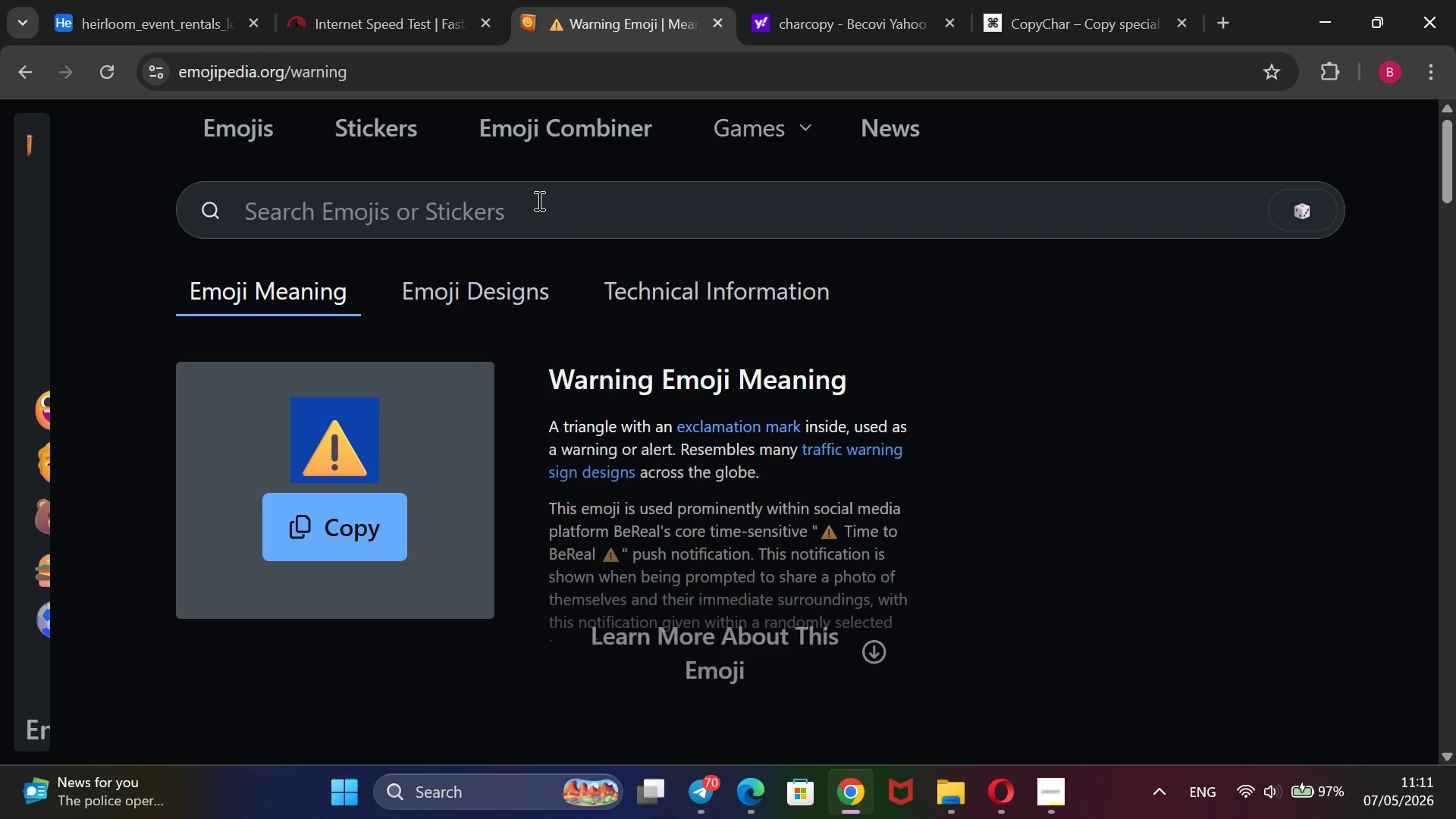 
left_click([532, 215])
 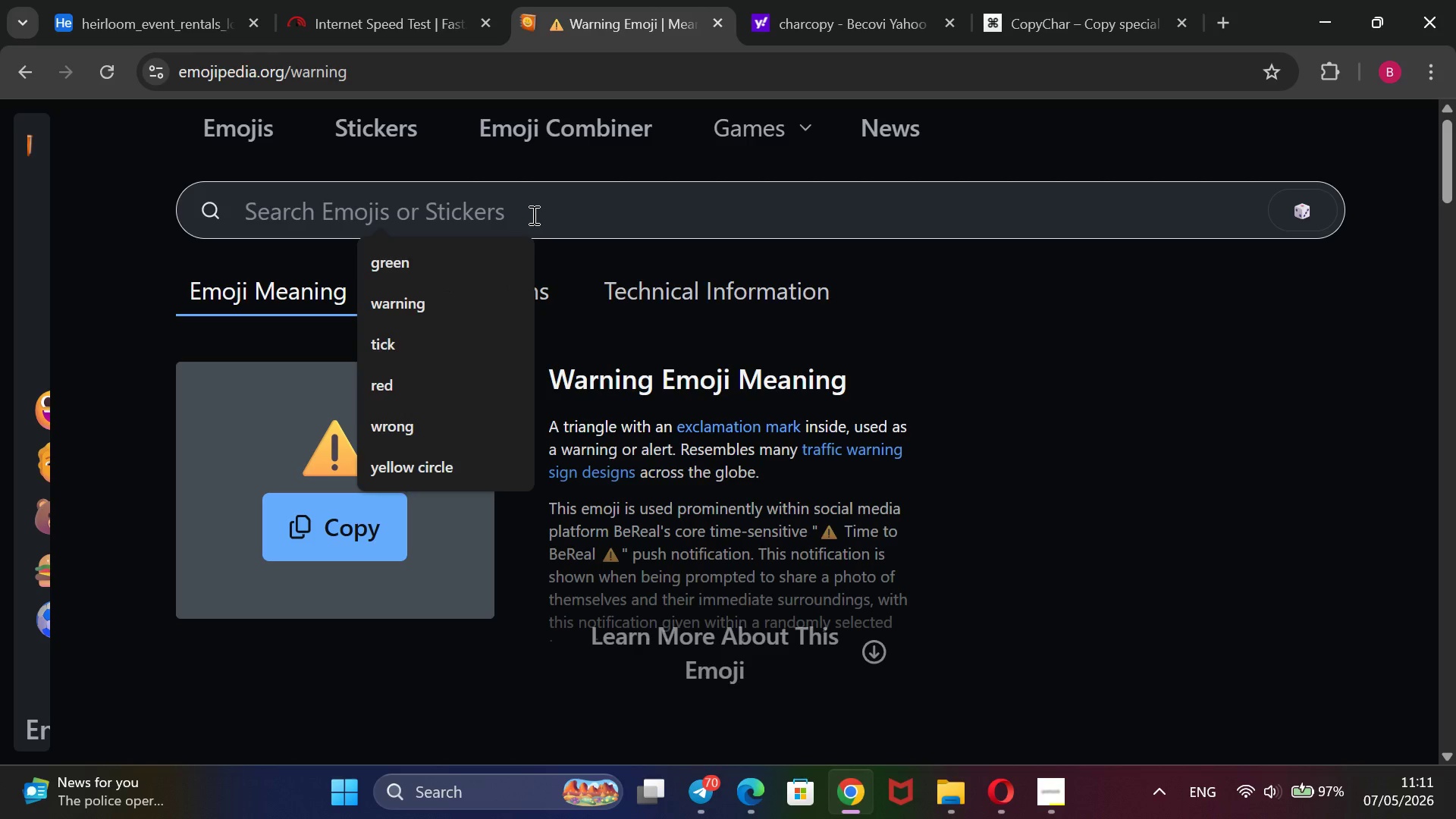 
type(ambualnce)
 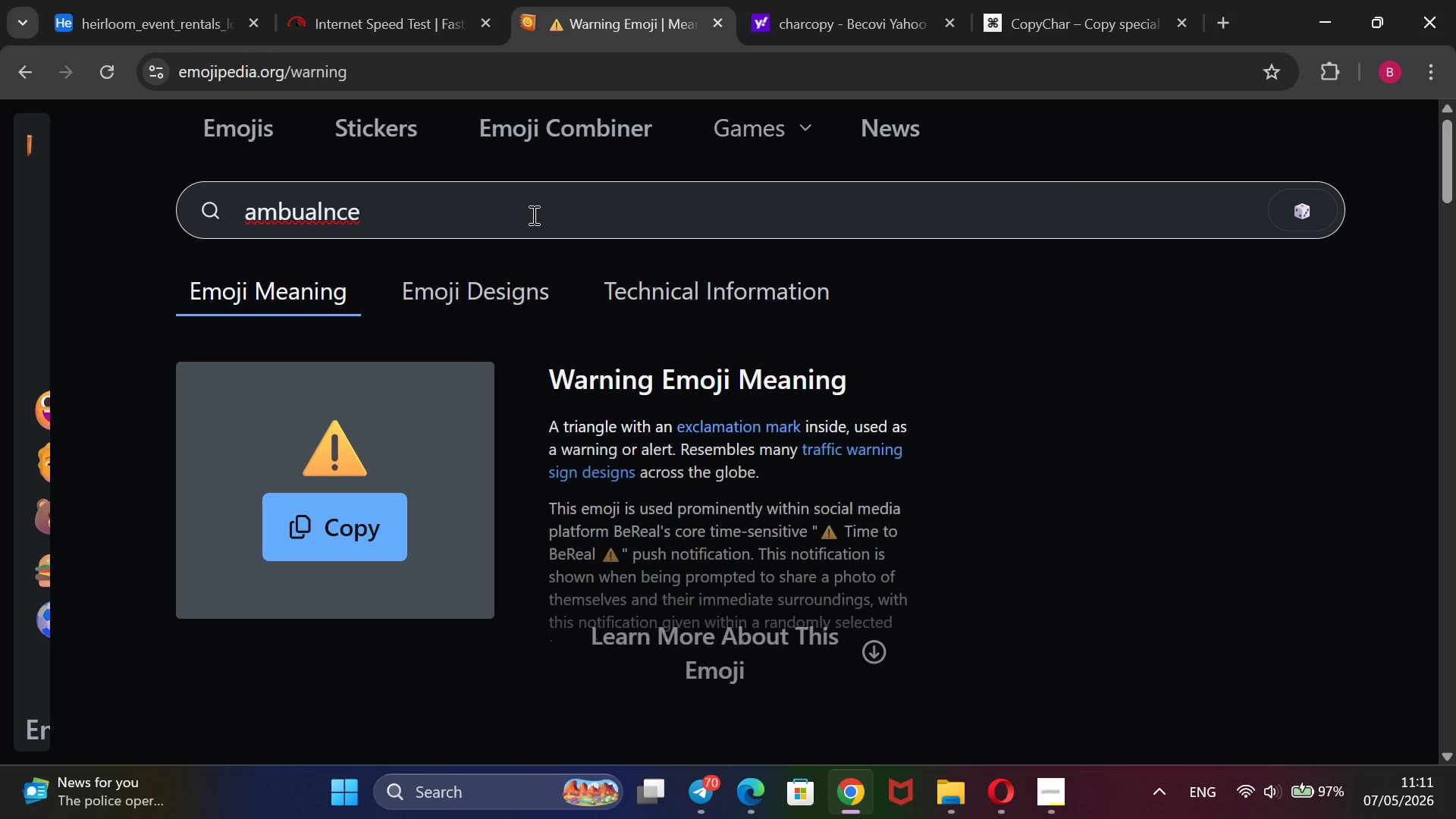 
hold_key(key=Backspace, duration=0.61)
 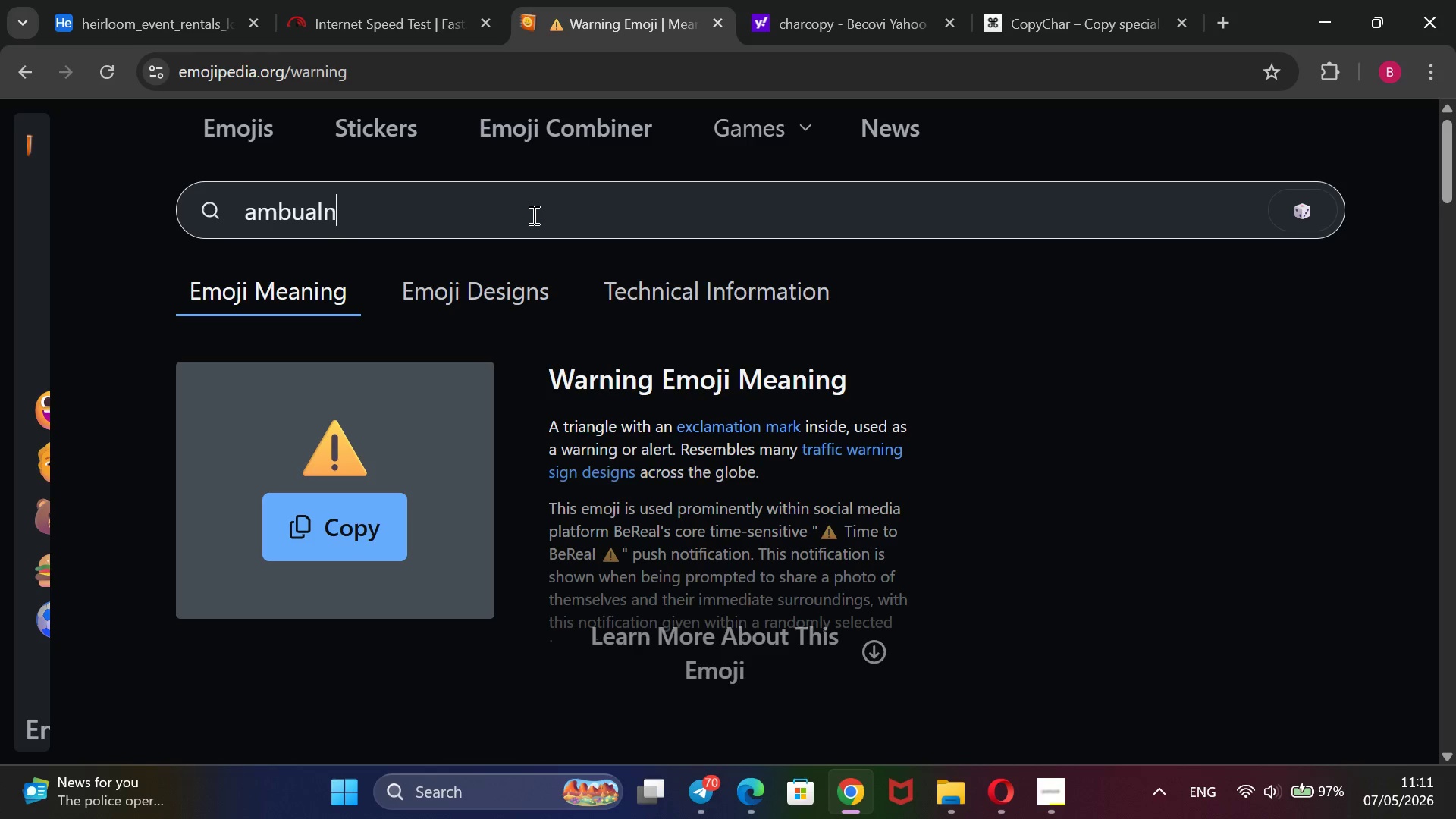 
key(Backspace)
key(Backspace)
key(Backspace)
key(Backspace)
type(lance light)
 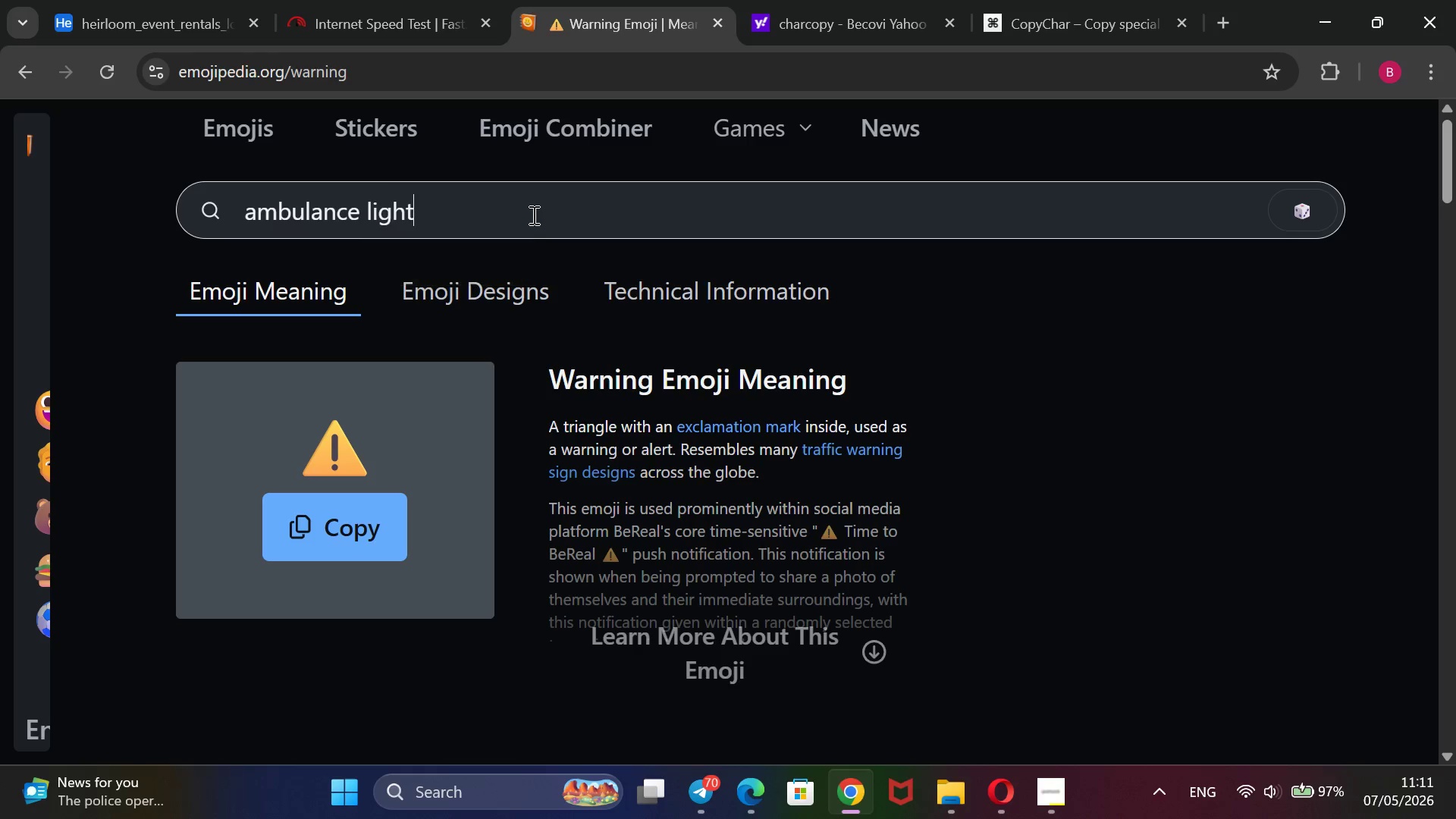 
key(Enter)
 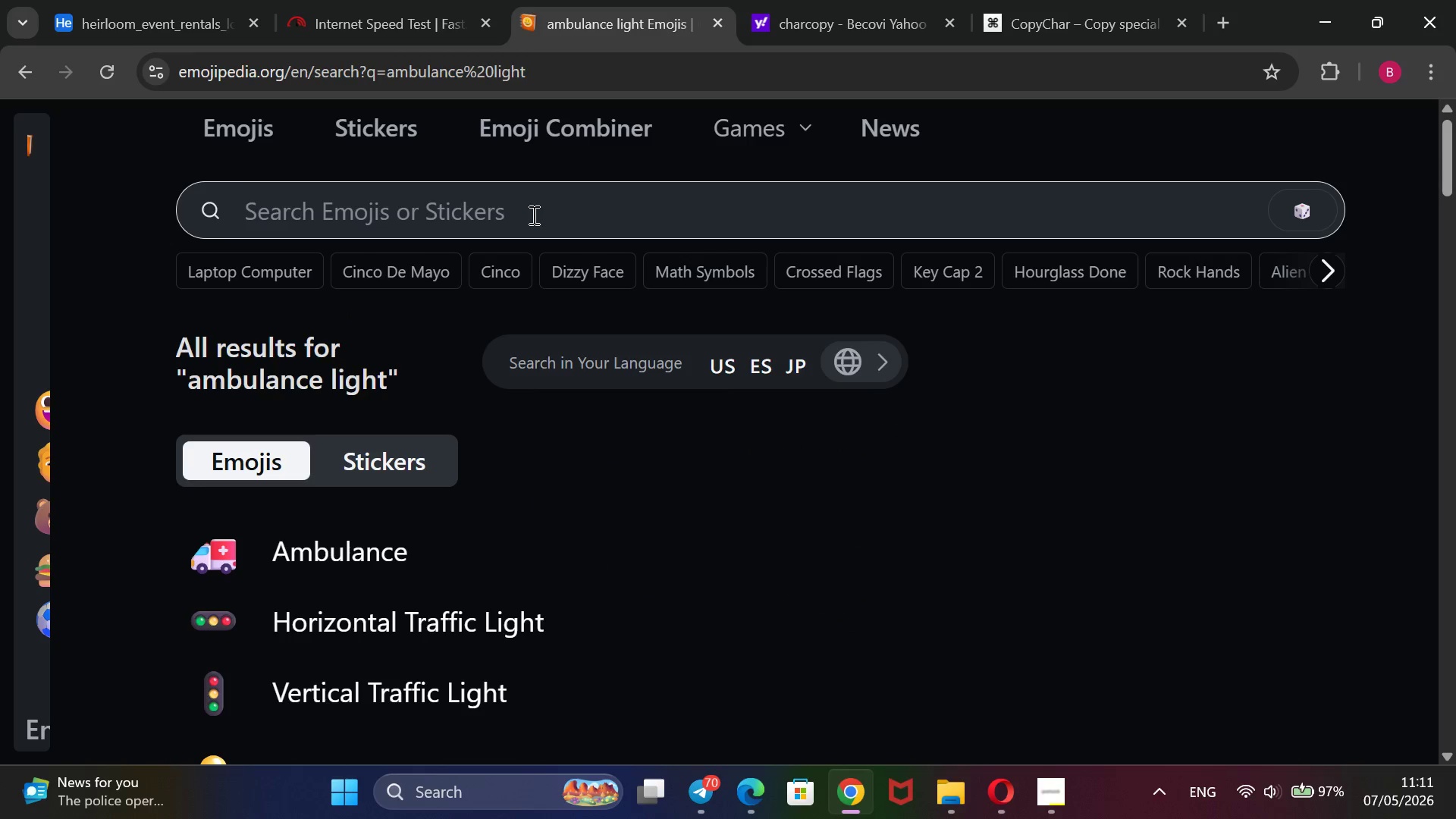 
scroll: coordinate [553, 408], scroll_direction: down, amount: 4.0
 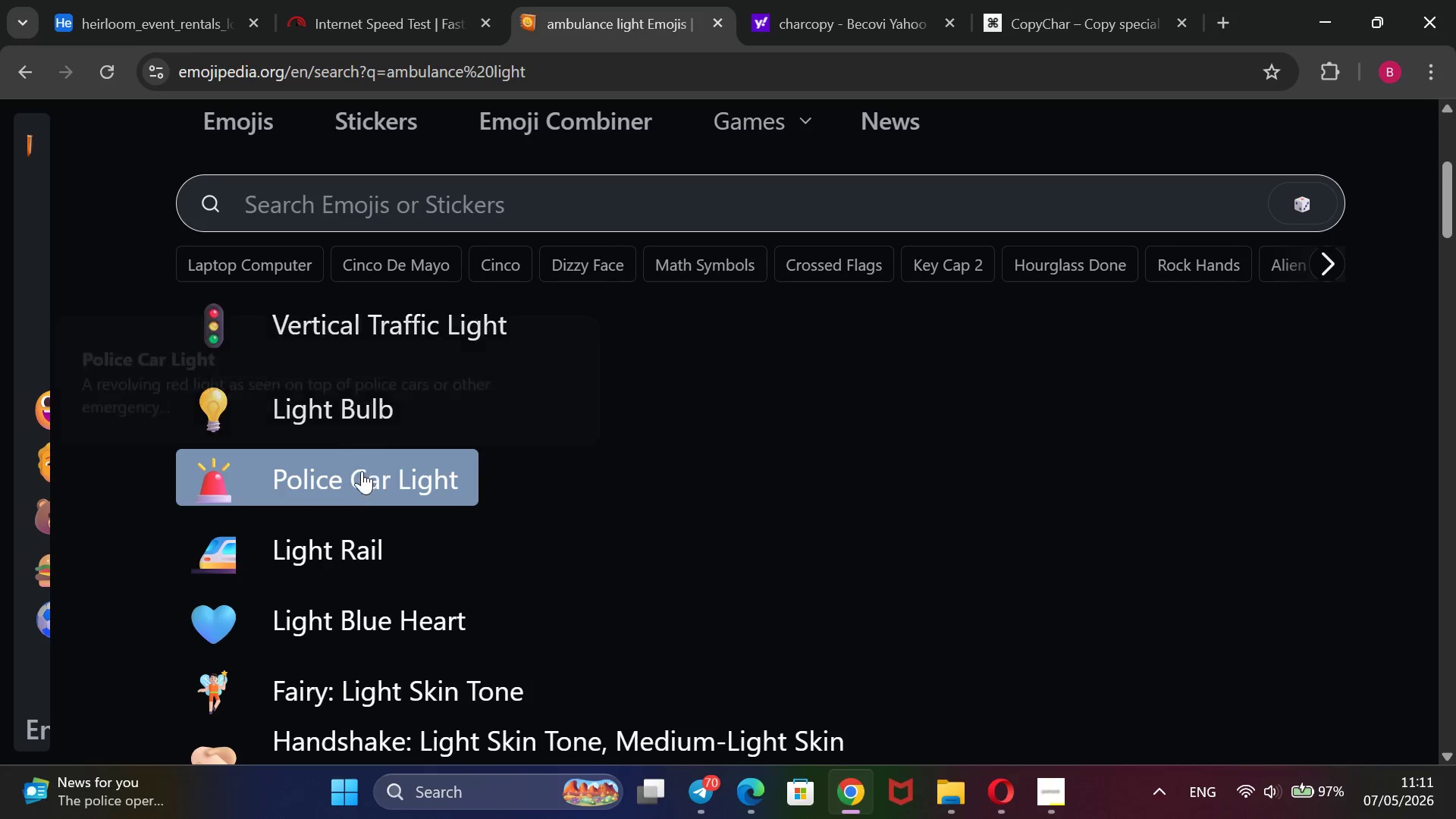 
left_click([357, 479])
 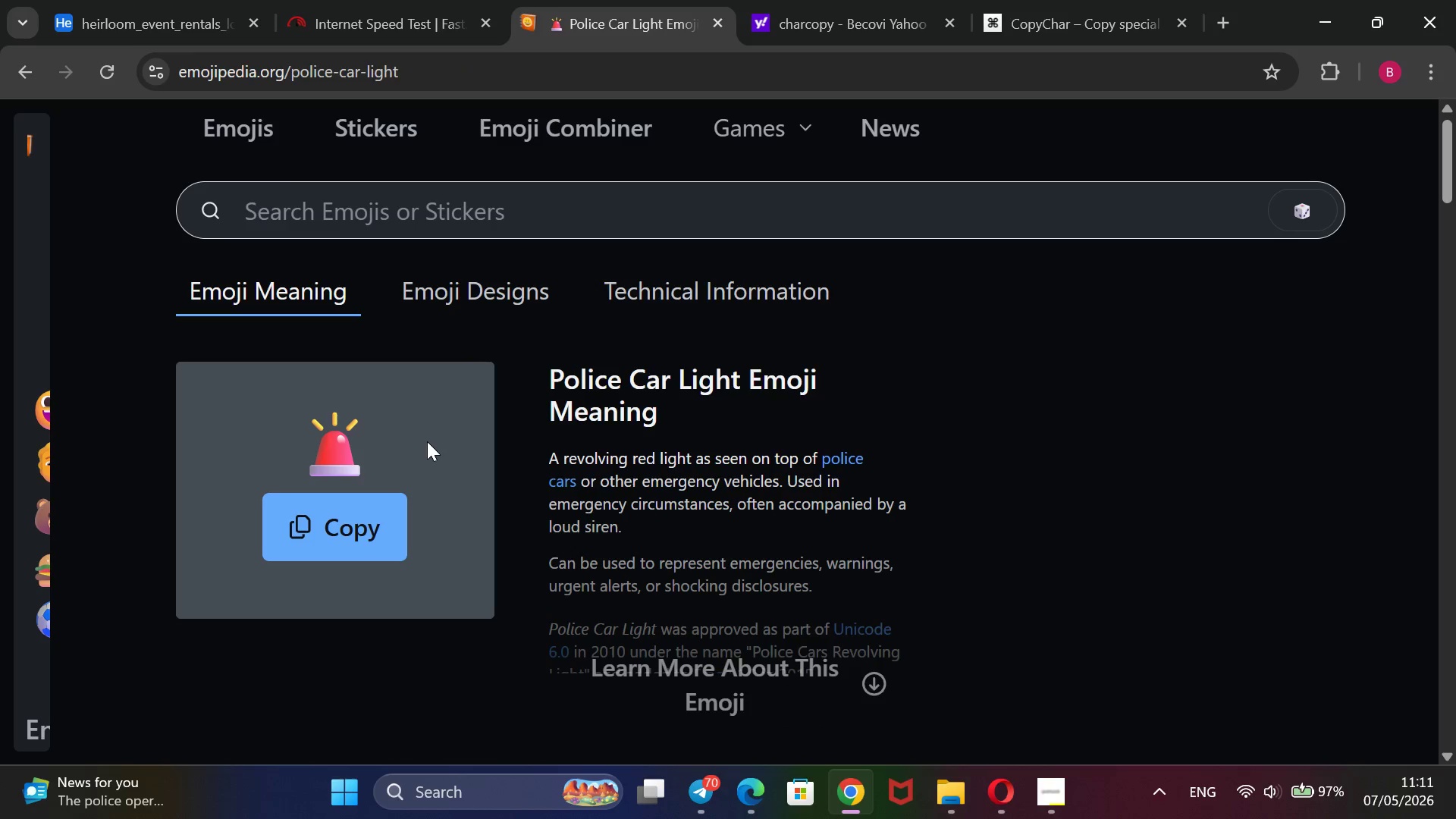 
wait(5.05)
 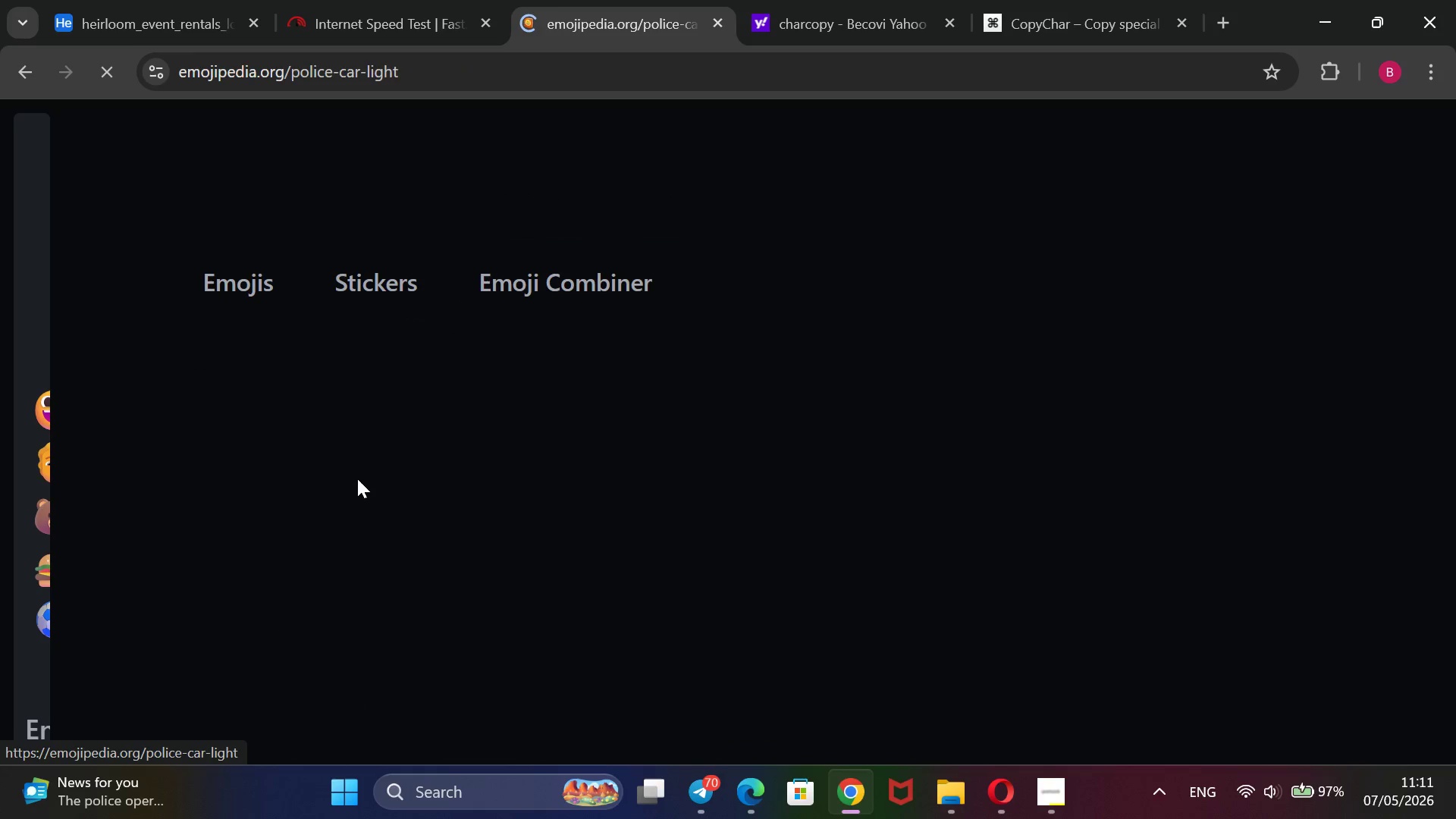 
left_click_drag(start_coordinate=[424, 428], to_coordinate=[319, 444])
 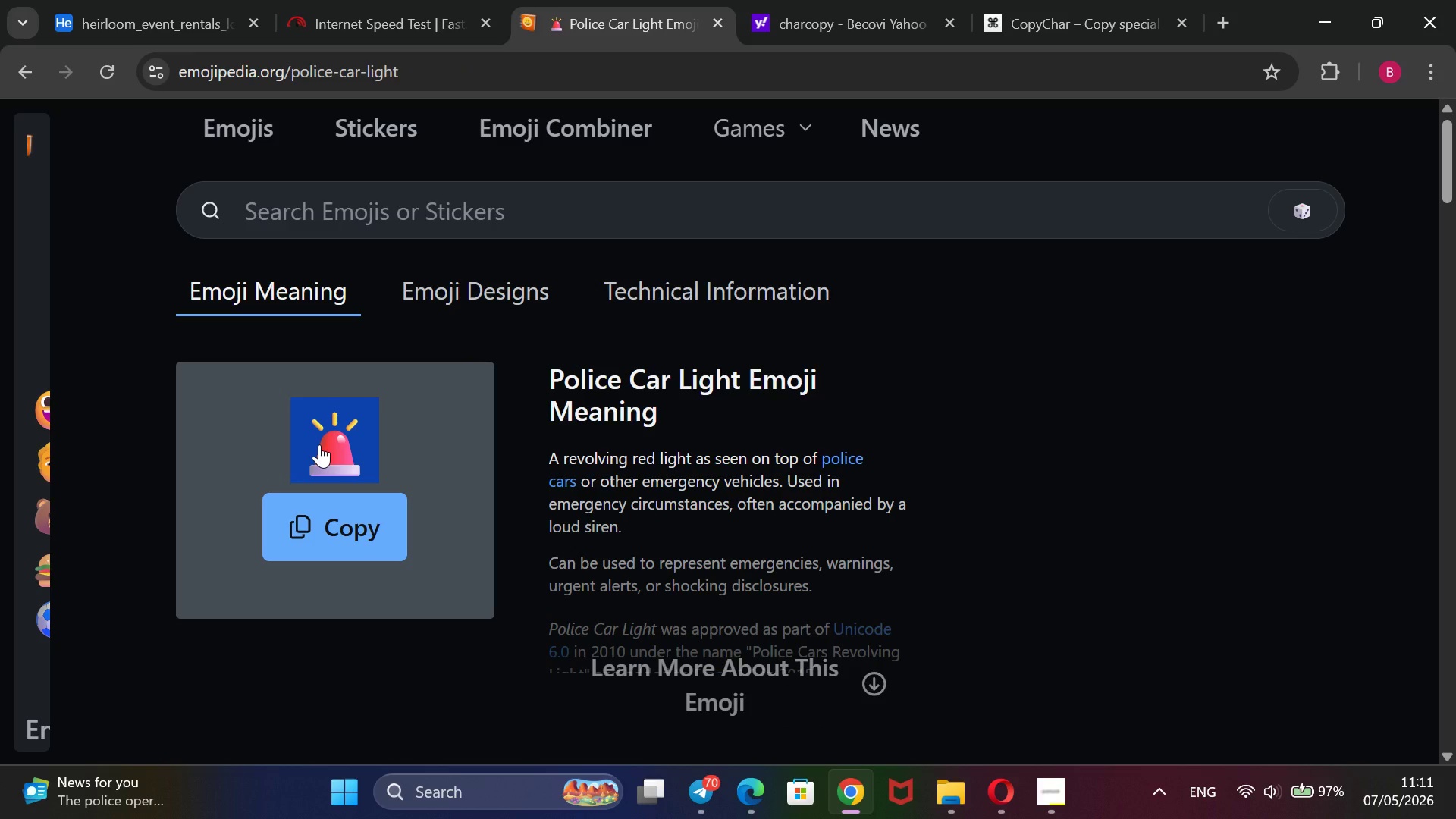 
key(Control+C)
 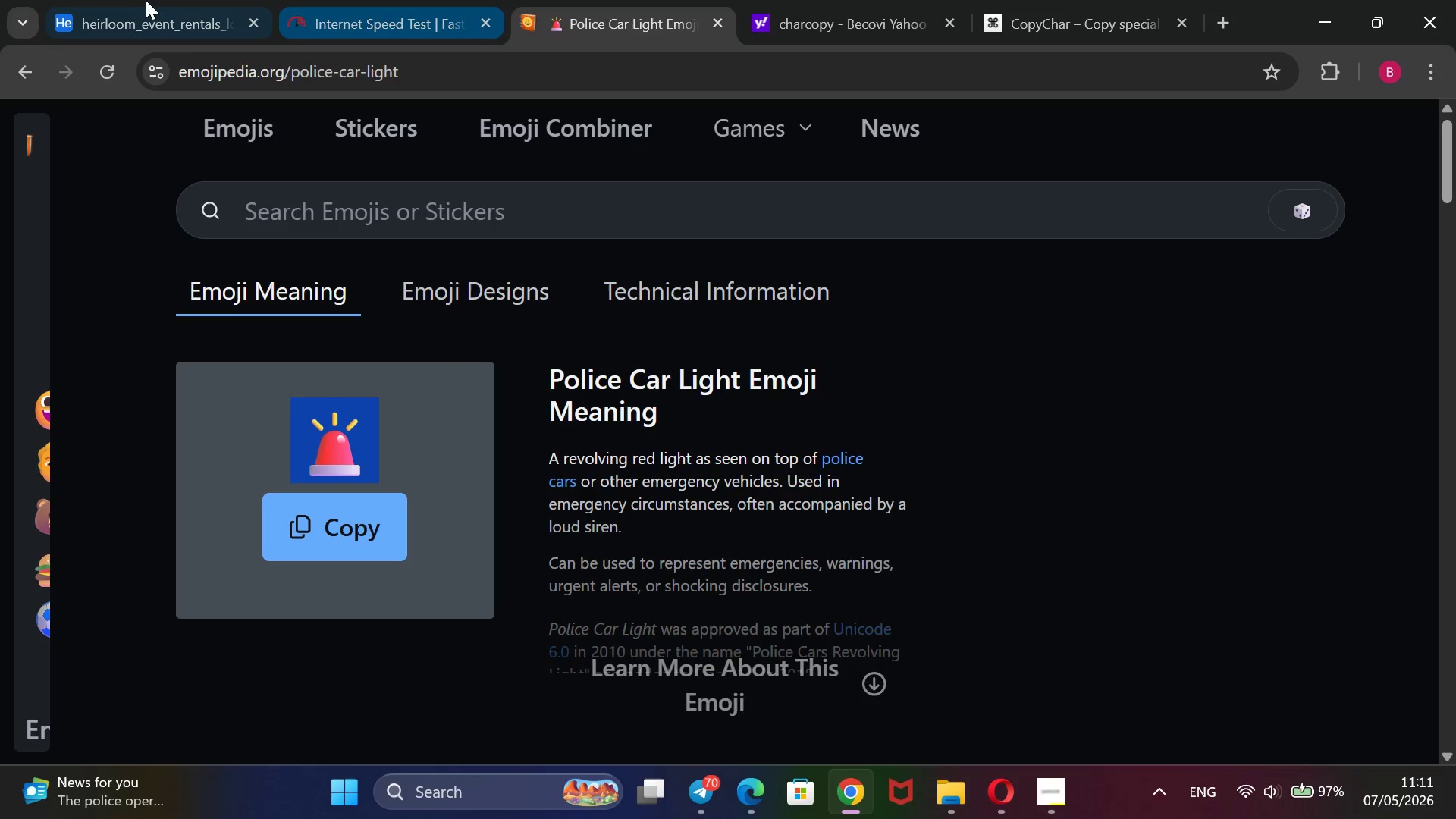 
left_click([141, 0])
 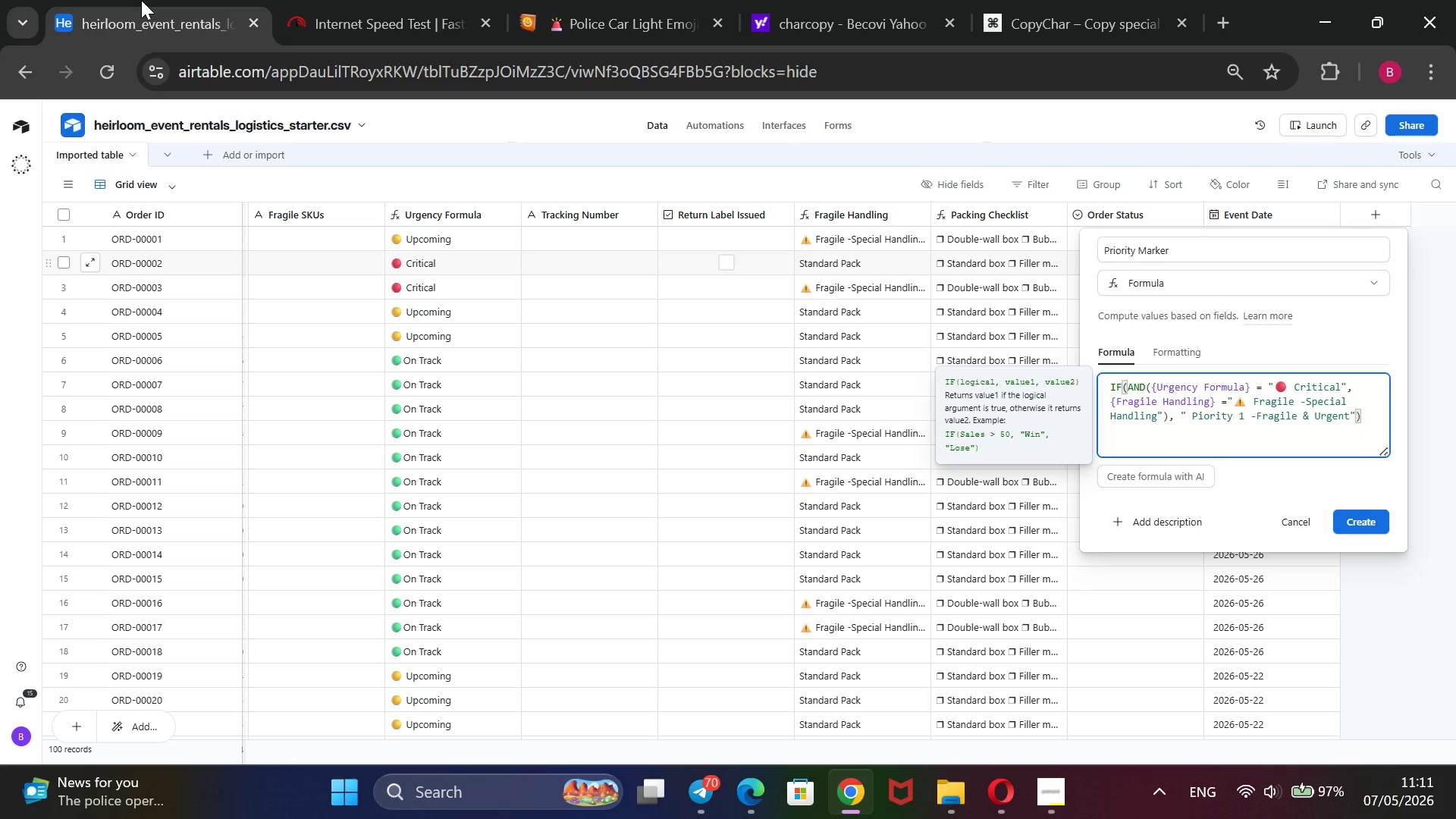 
hold_key(key=ArrowLeft, duration=1.5)
 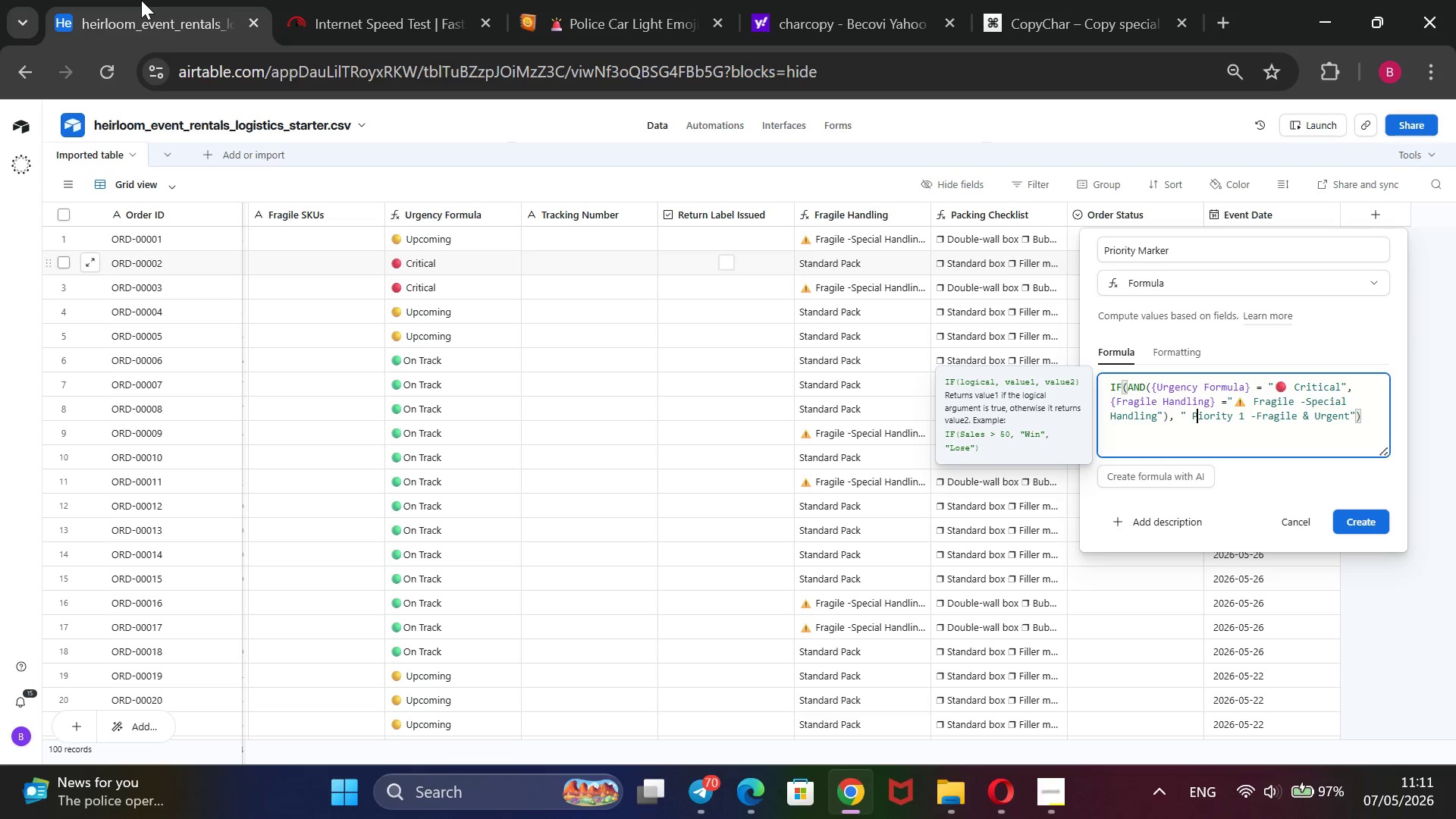 
key(ArrowLeft)
 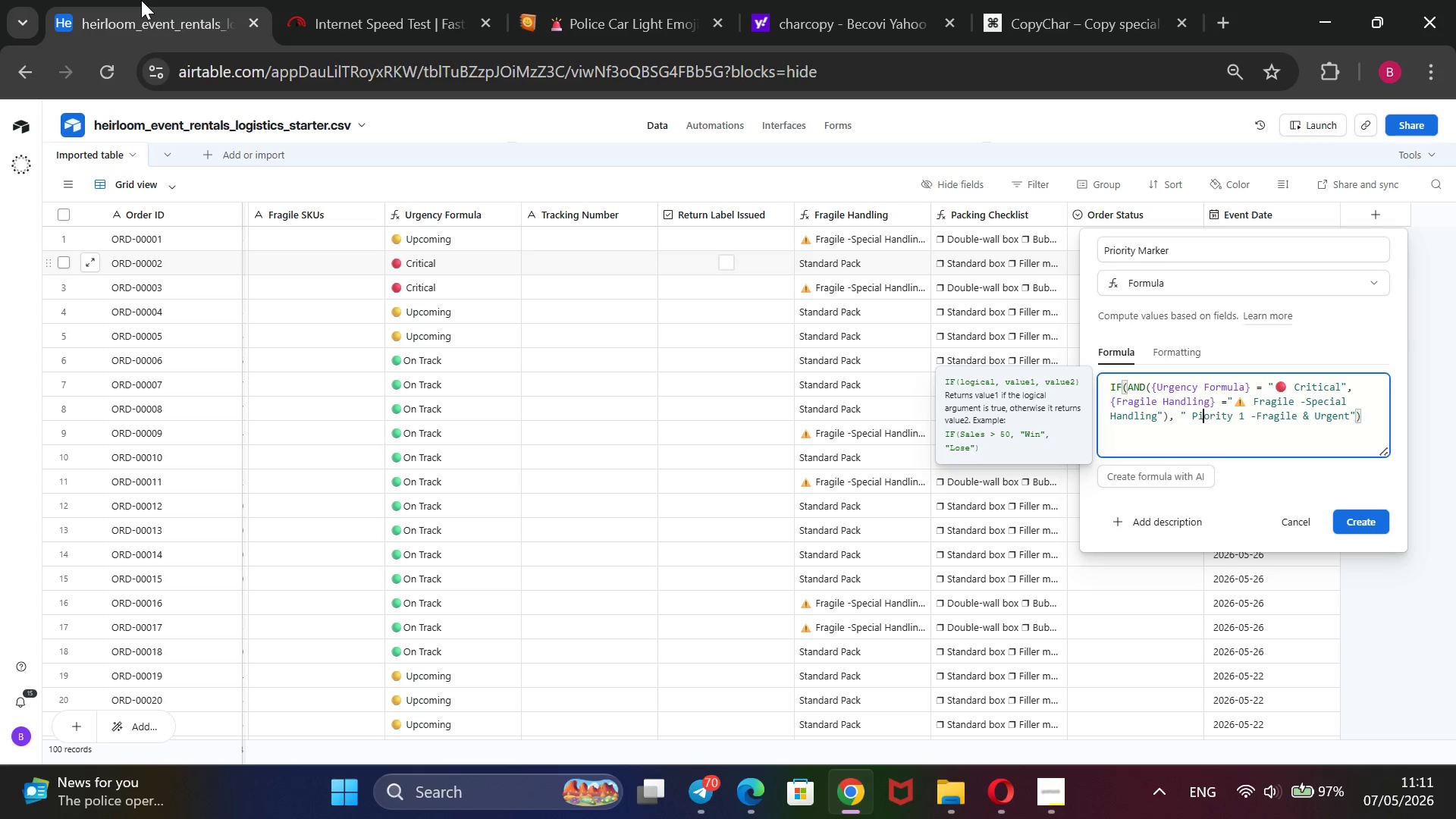 
key(ArrowLeft)
 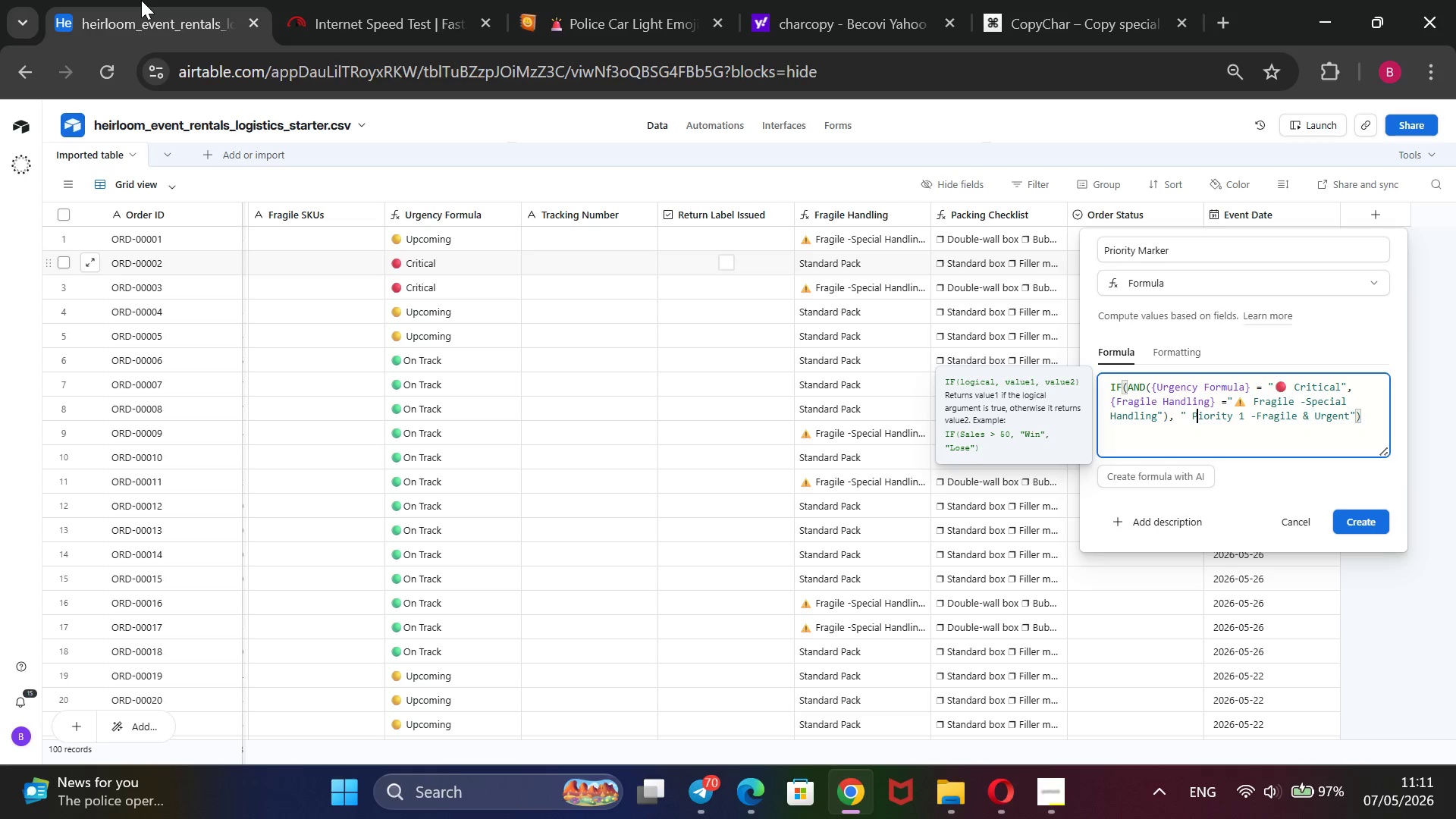 
key(ArrowLeft)
 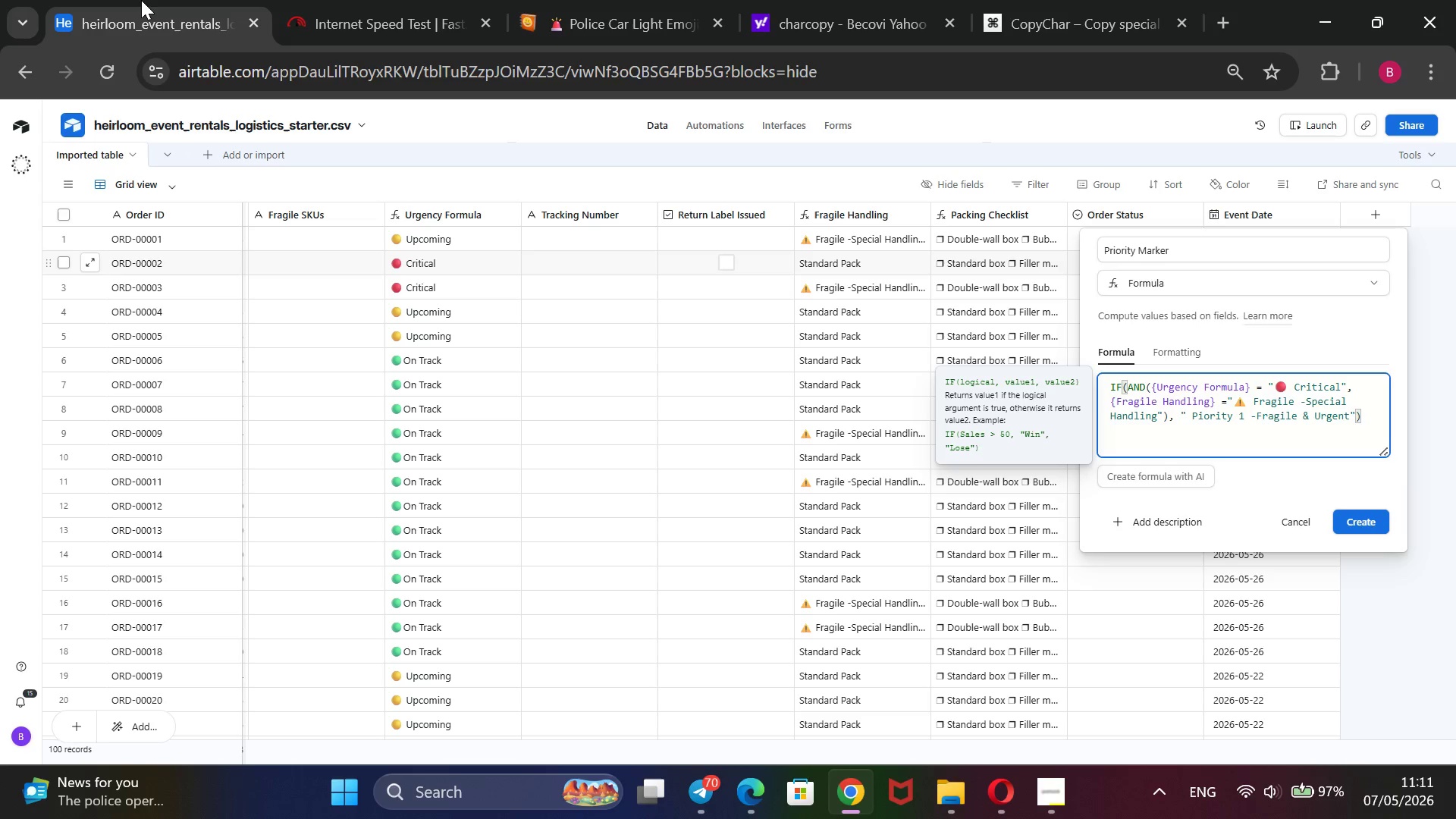 
key(Backspace)
 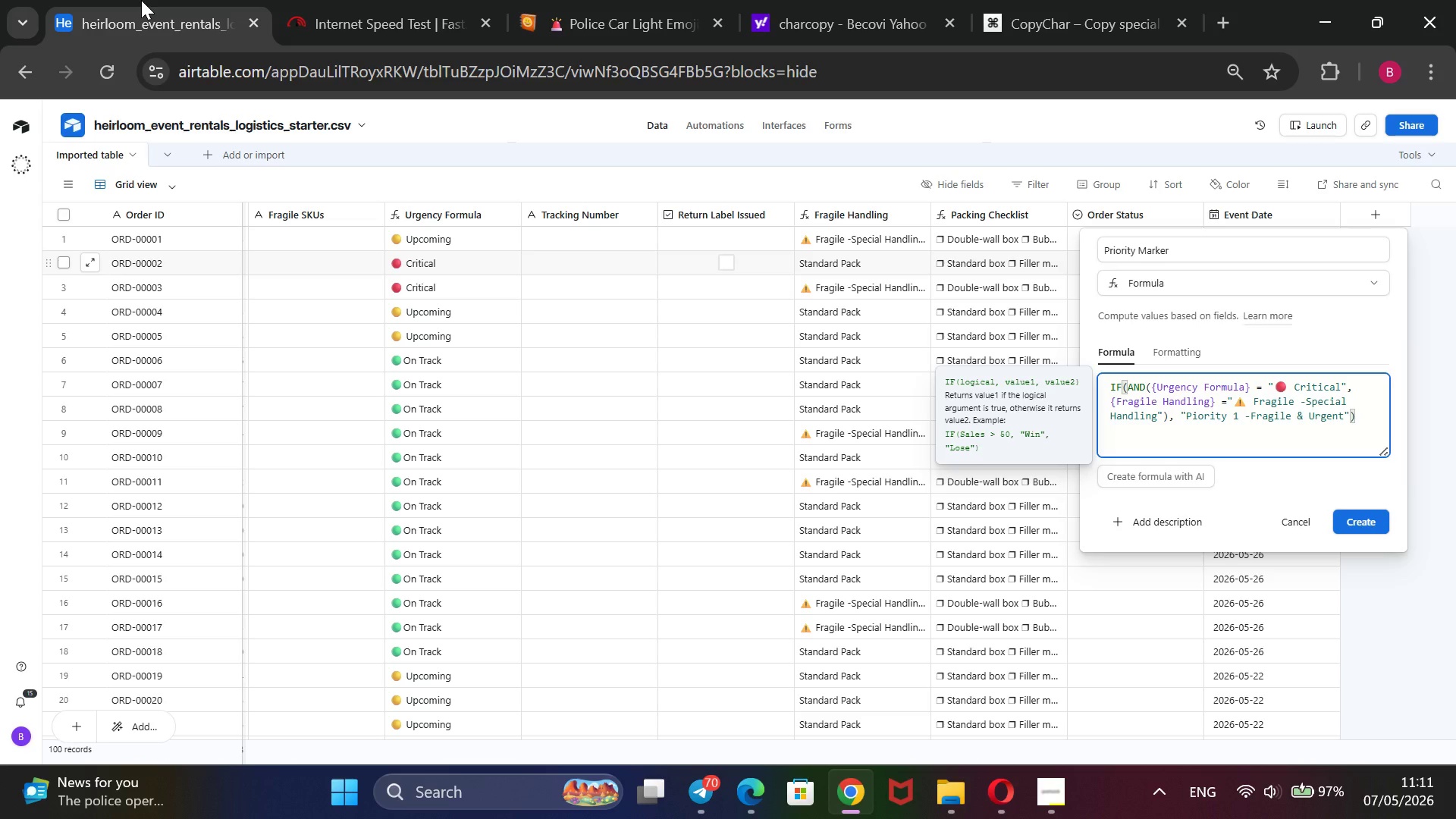 
key(Control+ControlLeft)
 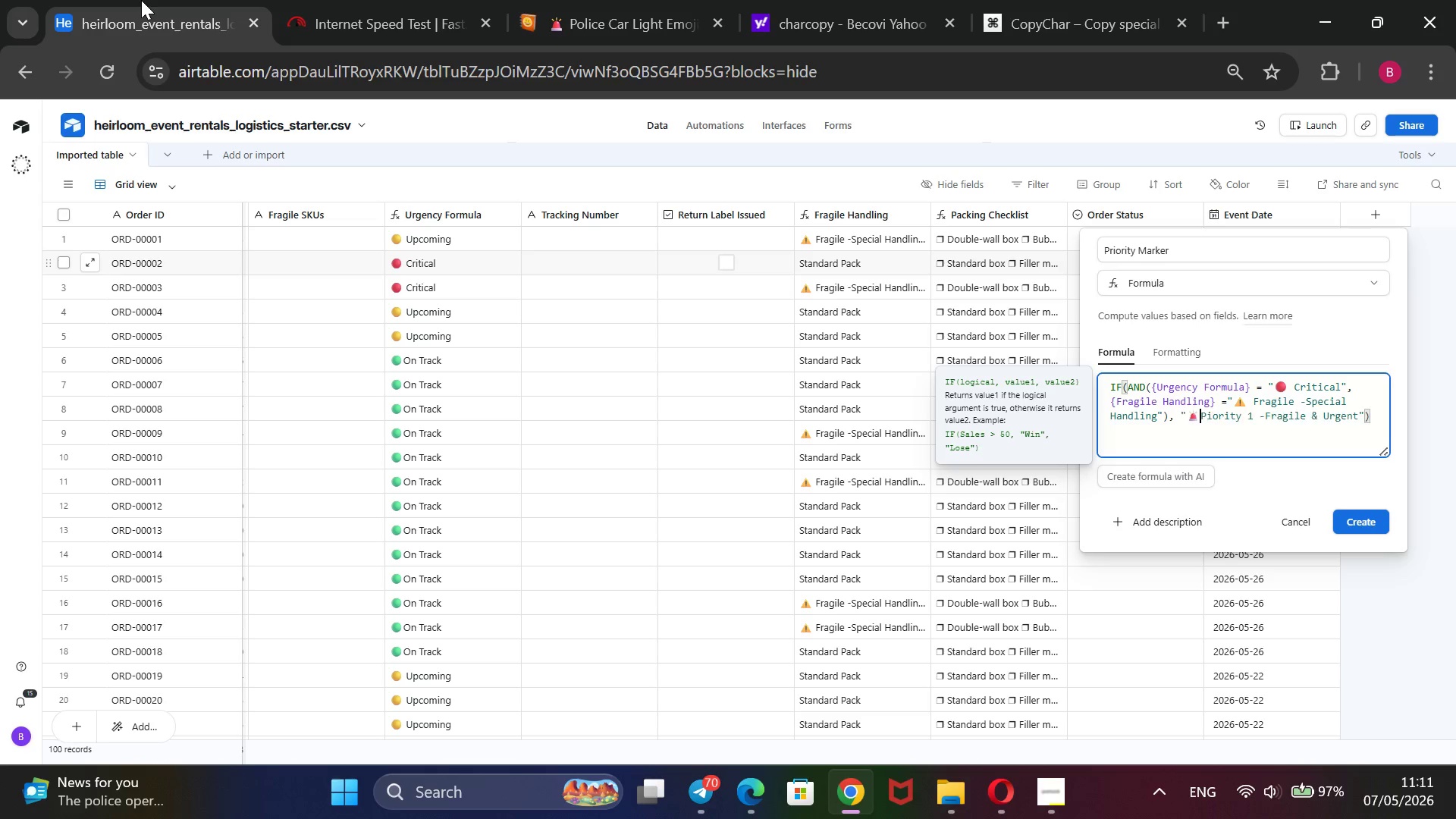 
key(Control+V)
 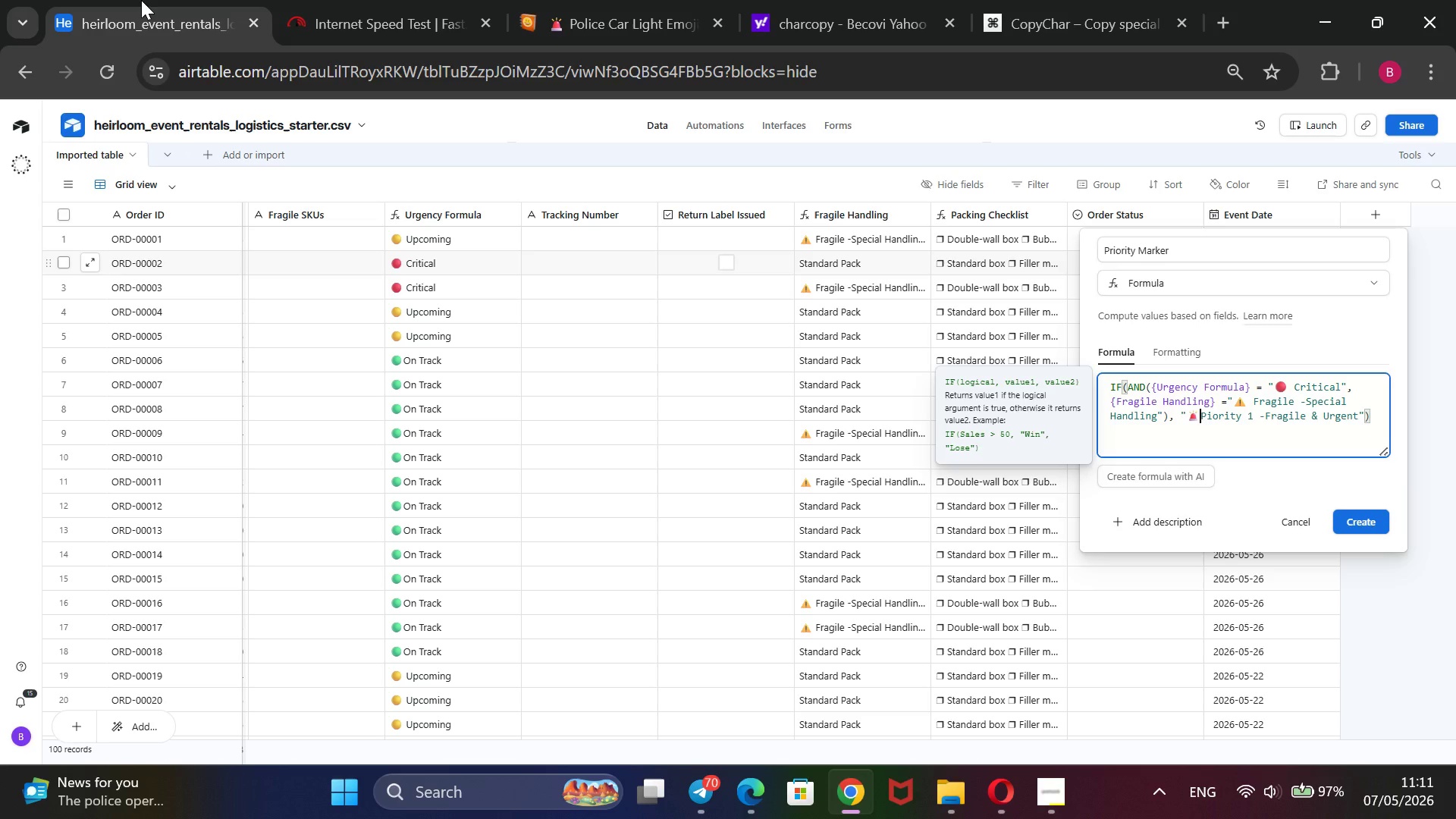 
key(Space)
 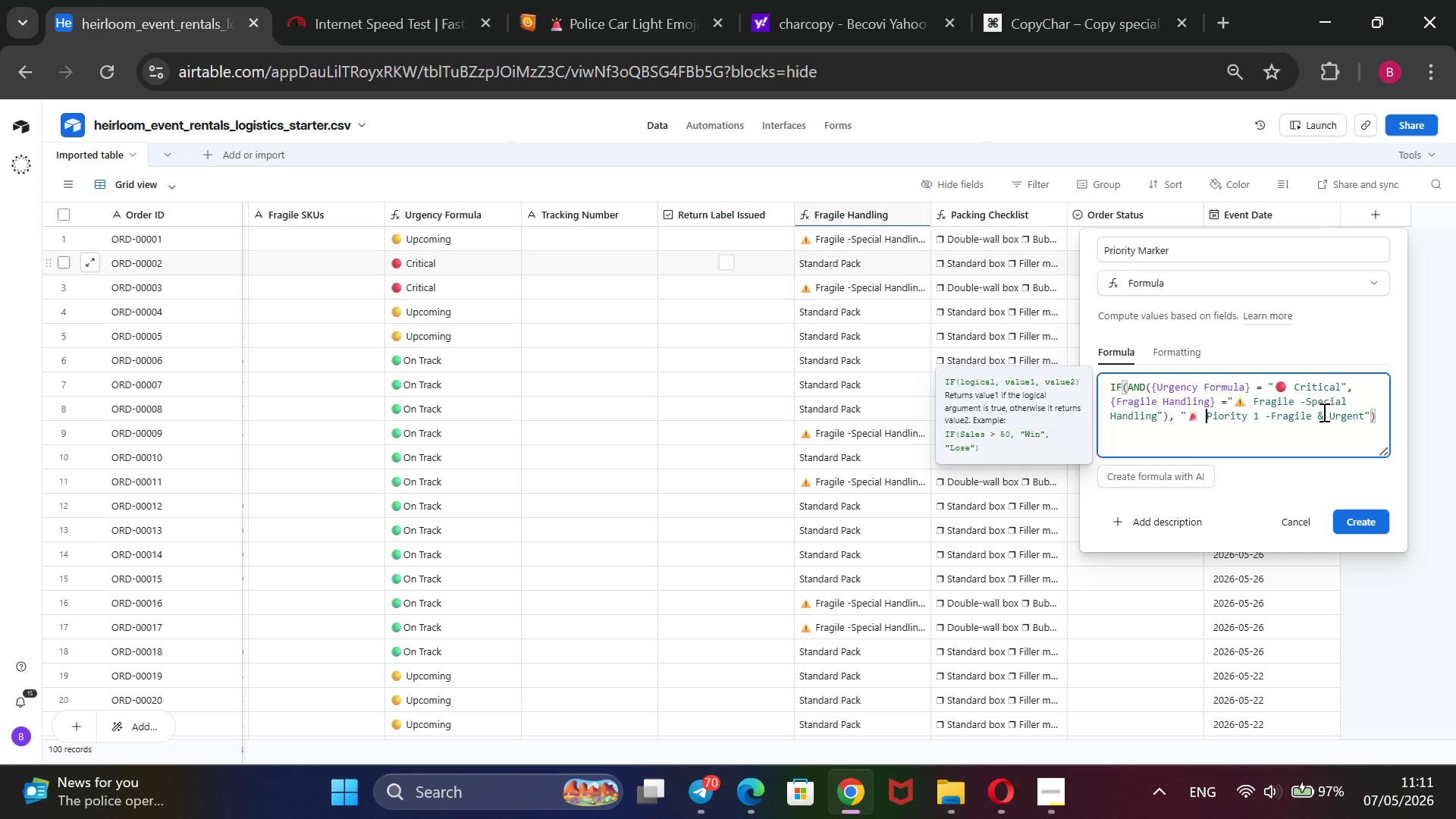 
wait(6.12)
 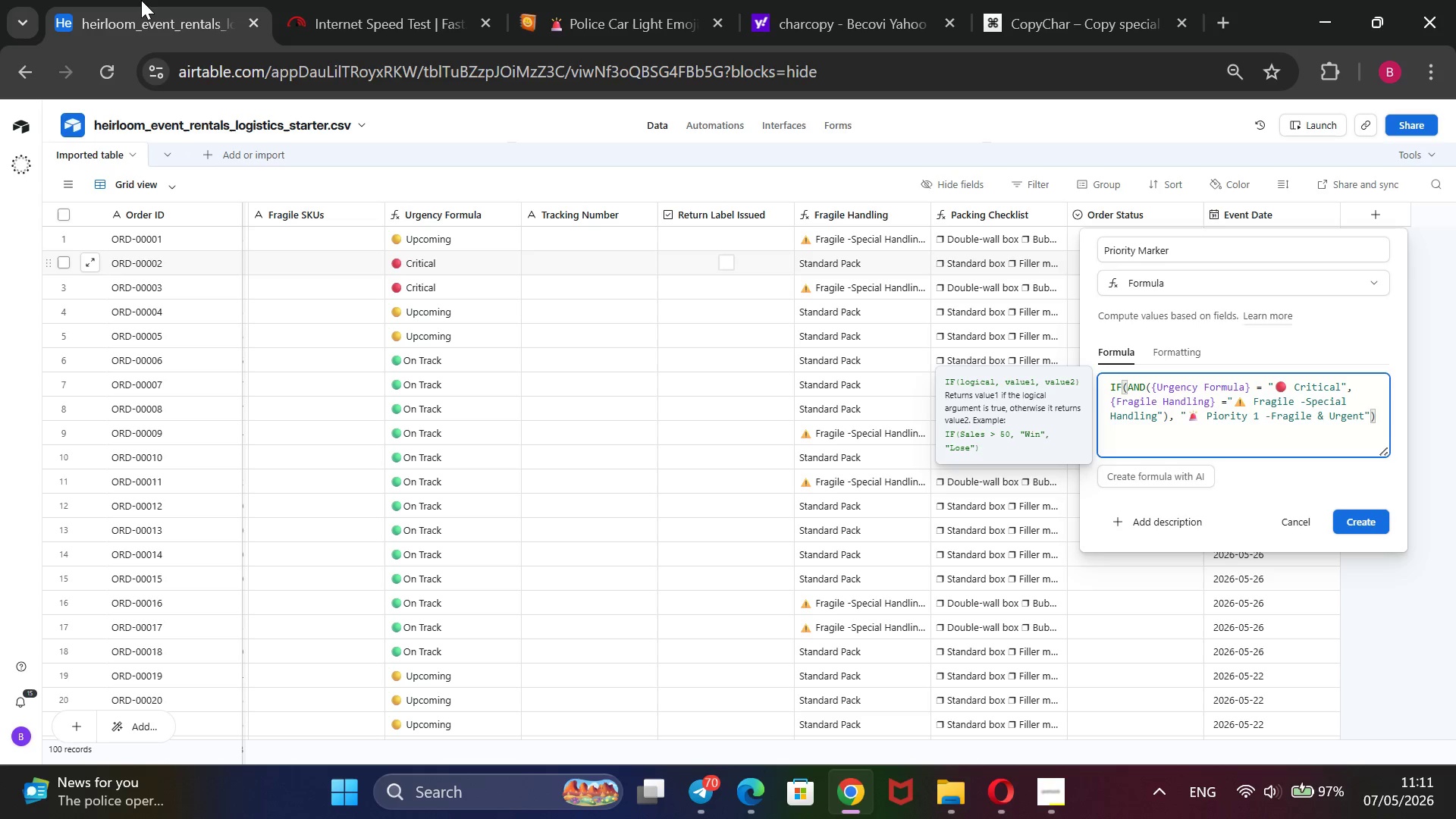 
left_click([1373, 416])
 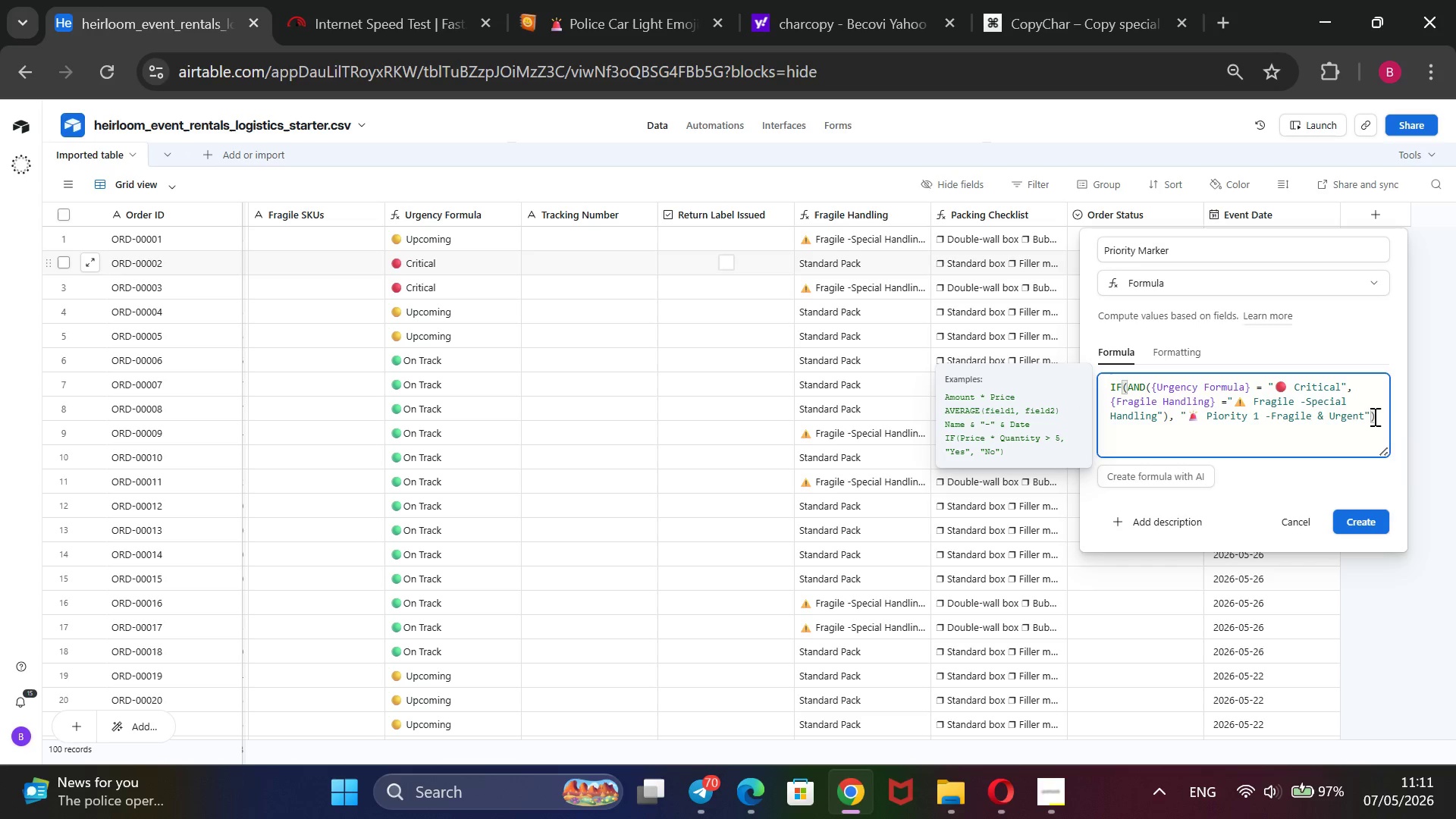 
key(ArrowLeft)
 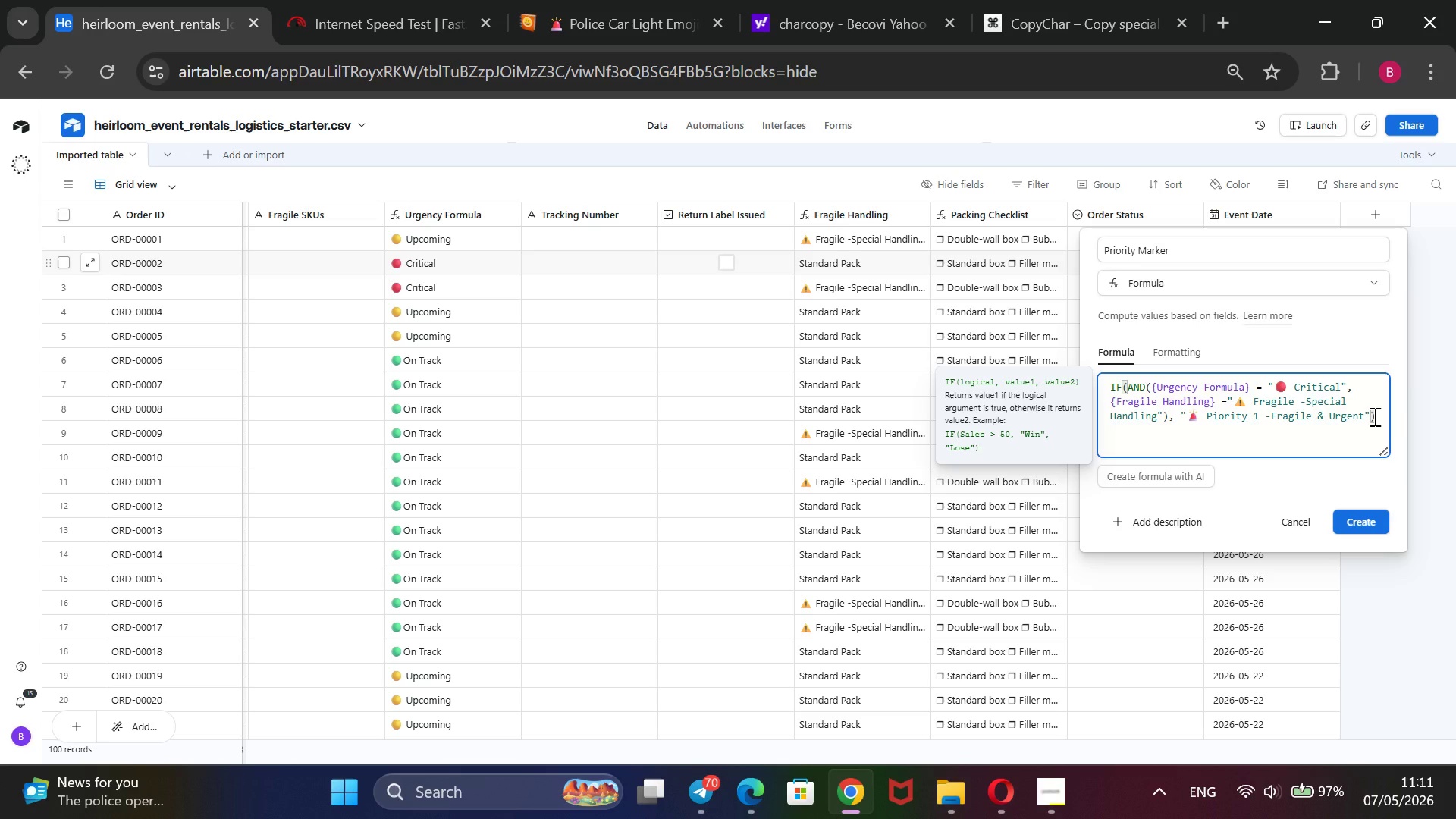 
type(, IF())
 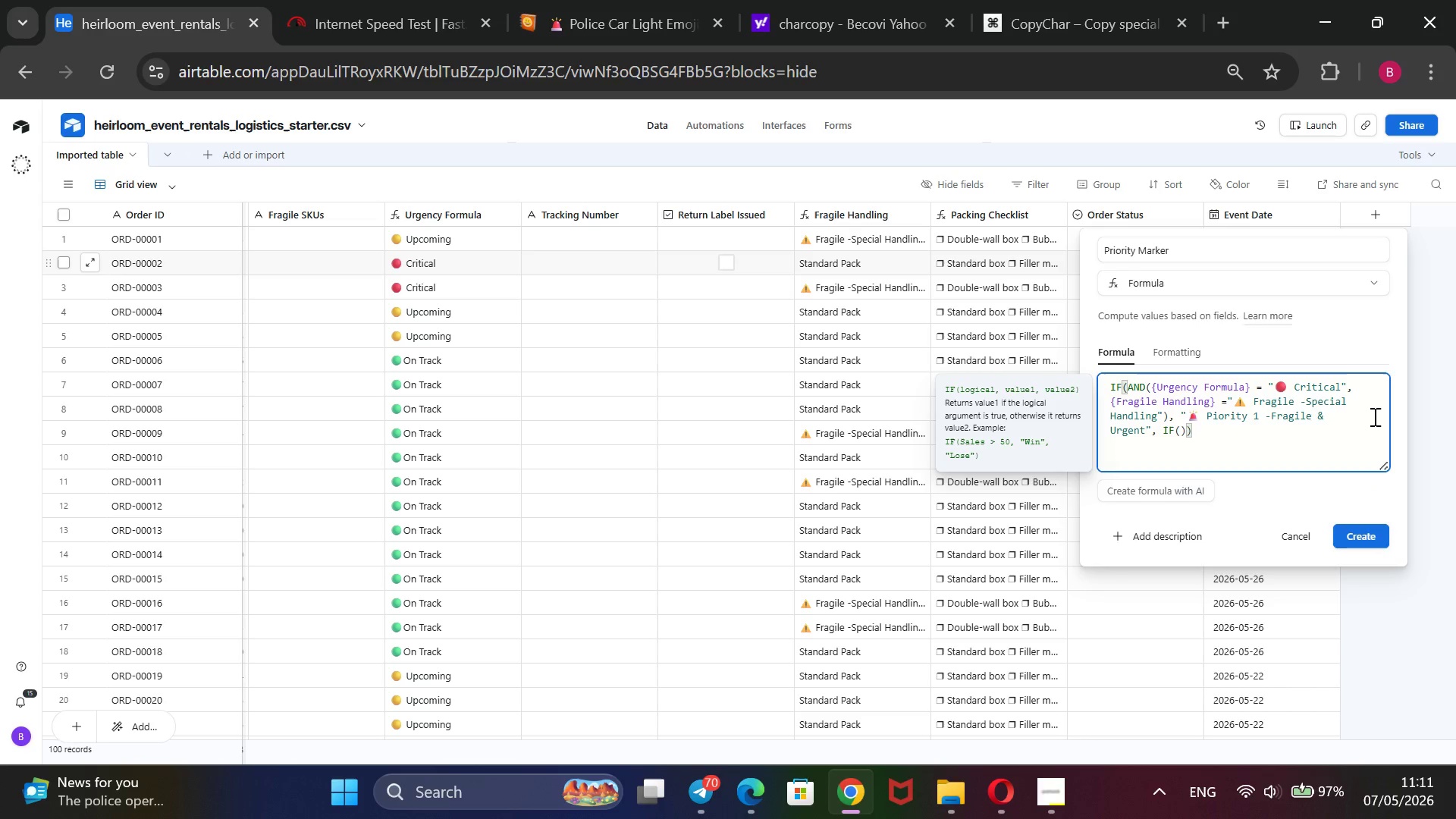 
key(ArrowLeft)
 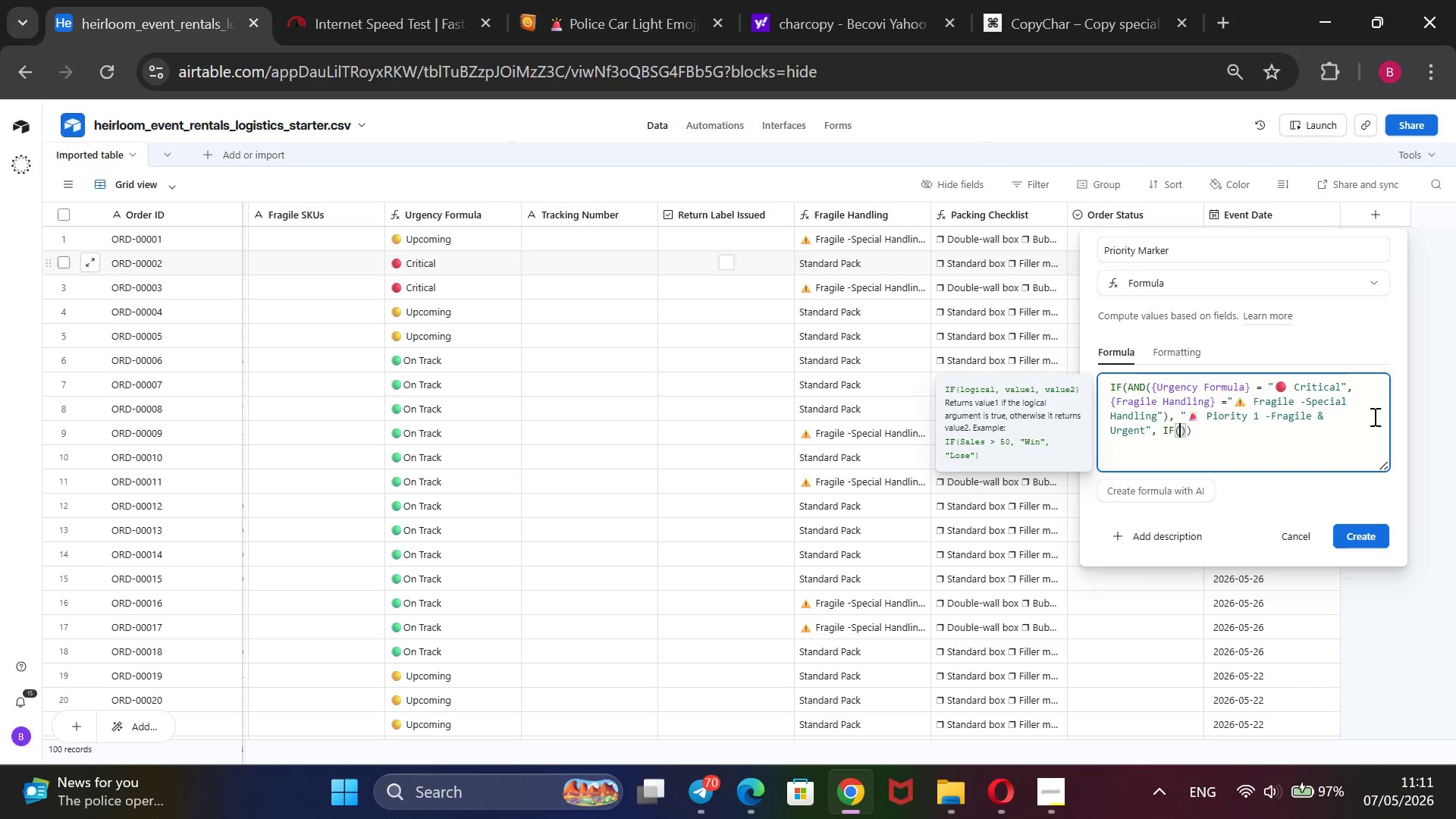 
key(Shift+BracketLeft)
 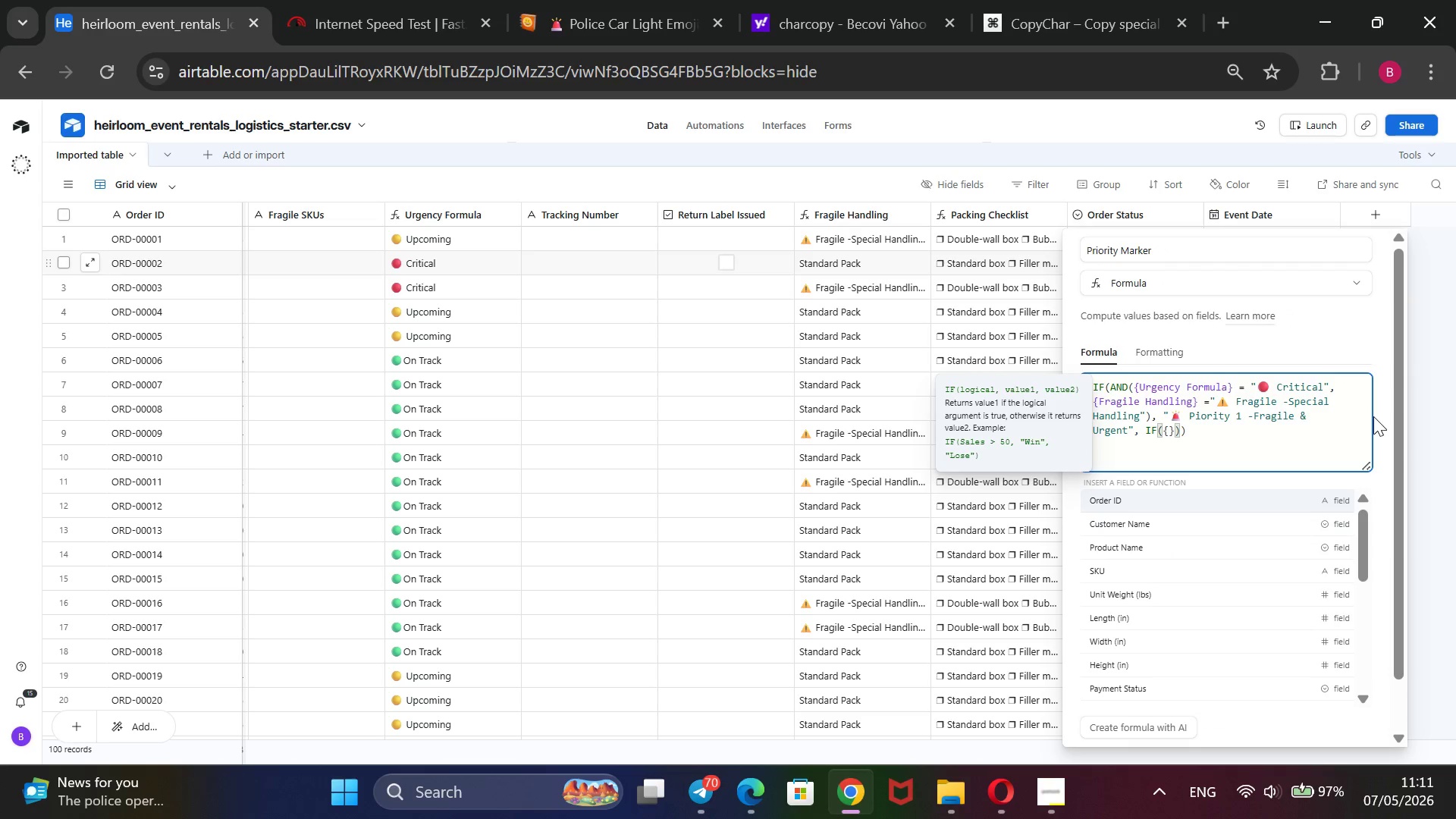 
key(ArrowDown)
 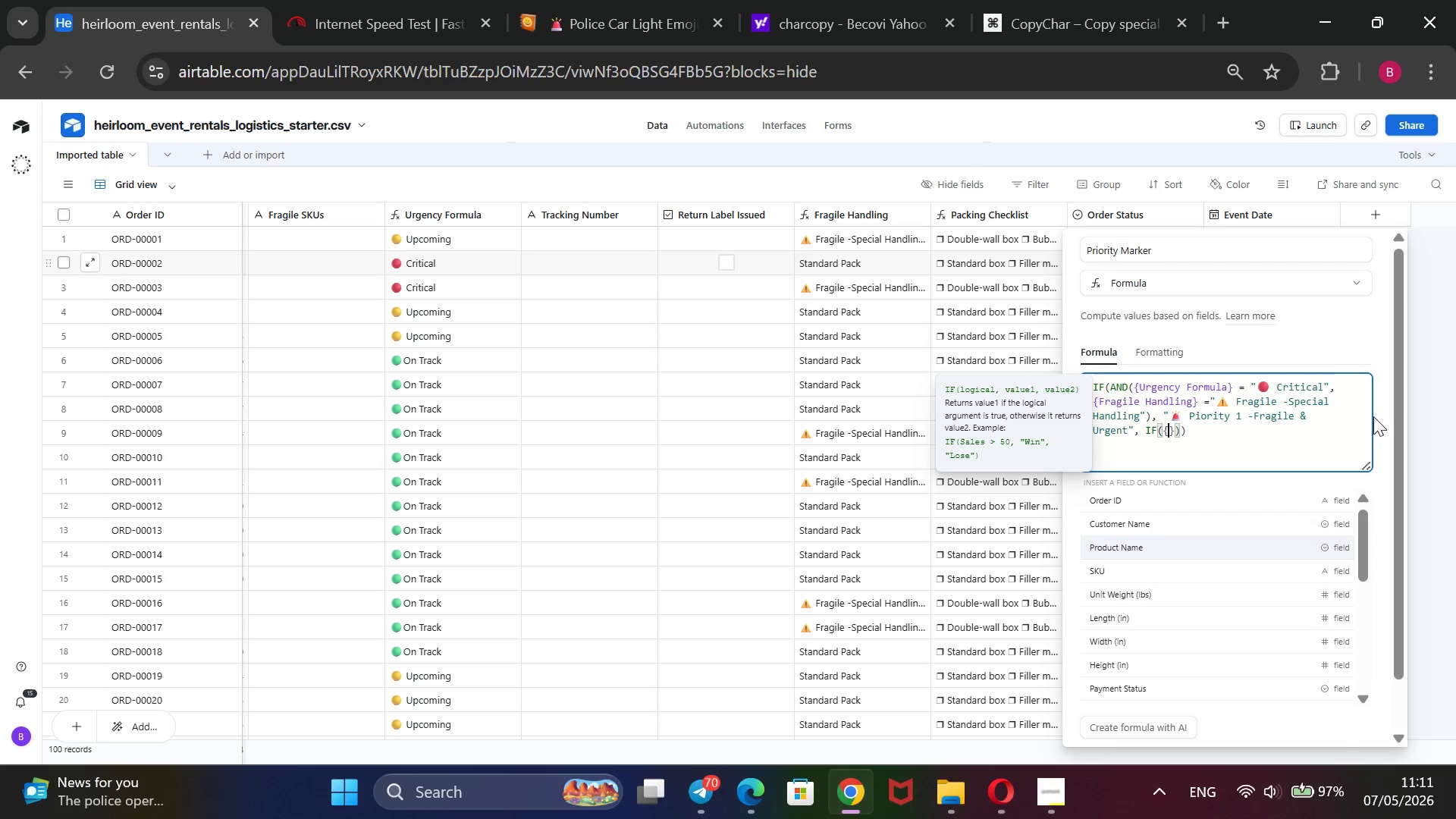 
hold_key(key=ArrowDown, duration=0.84)
 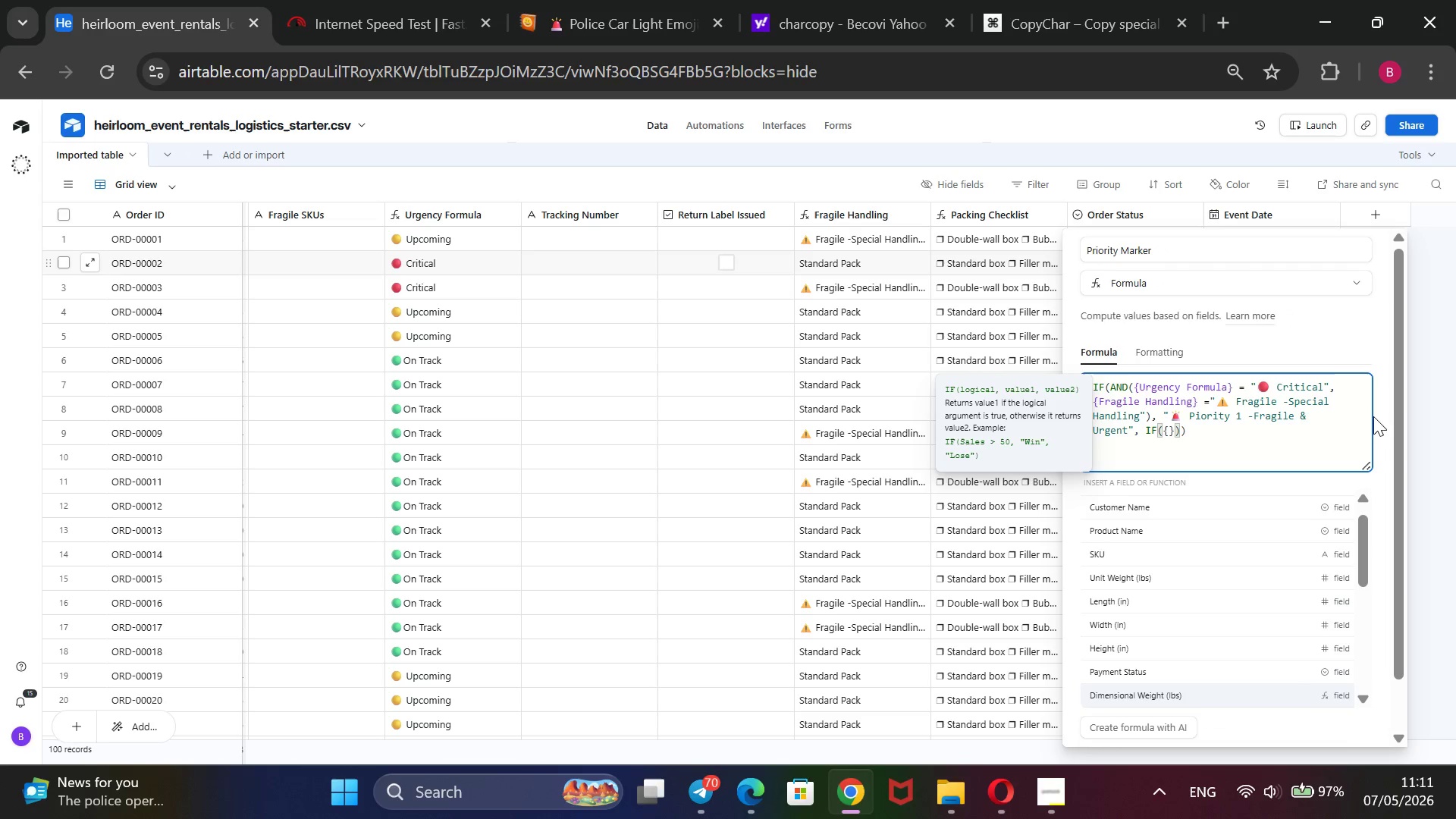 
hold_key(key=ArrowDown, duration=0.41)
 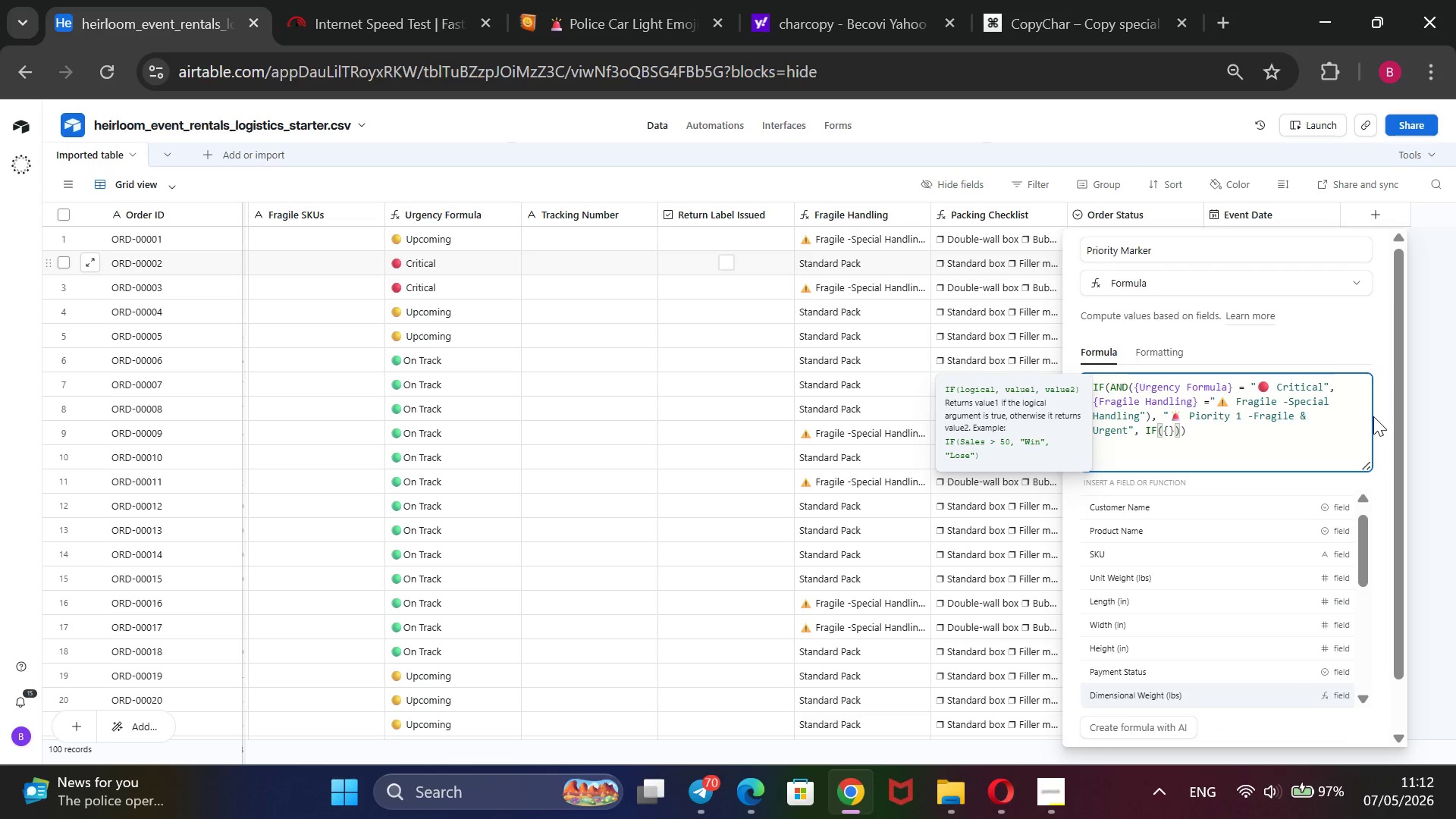 
key(ArrowDown)
 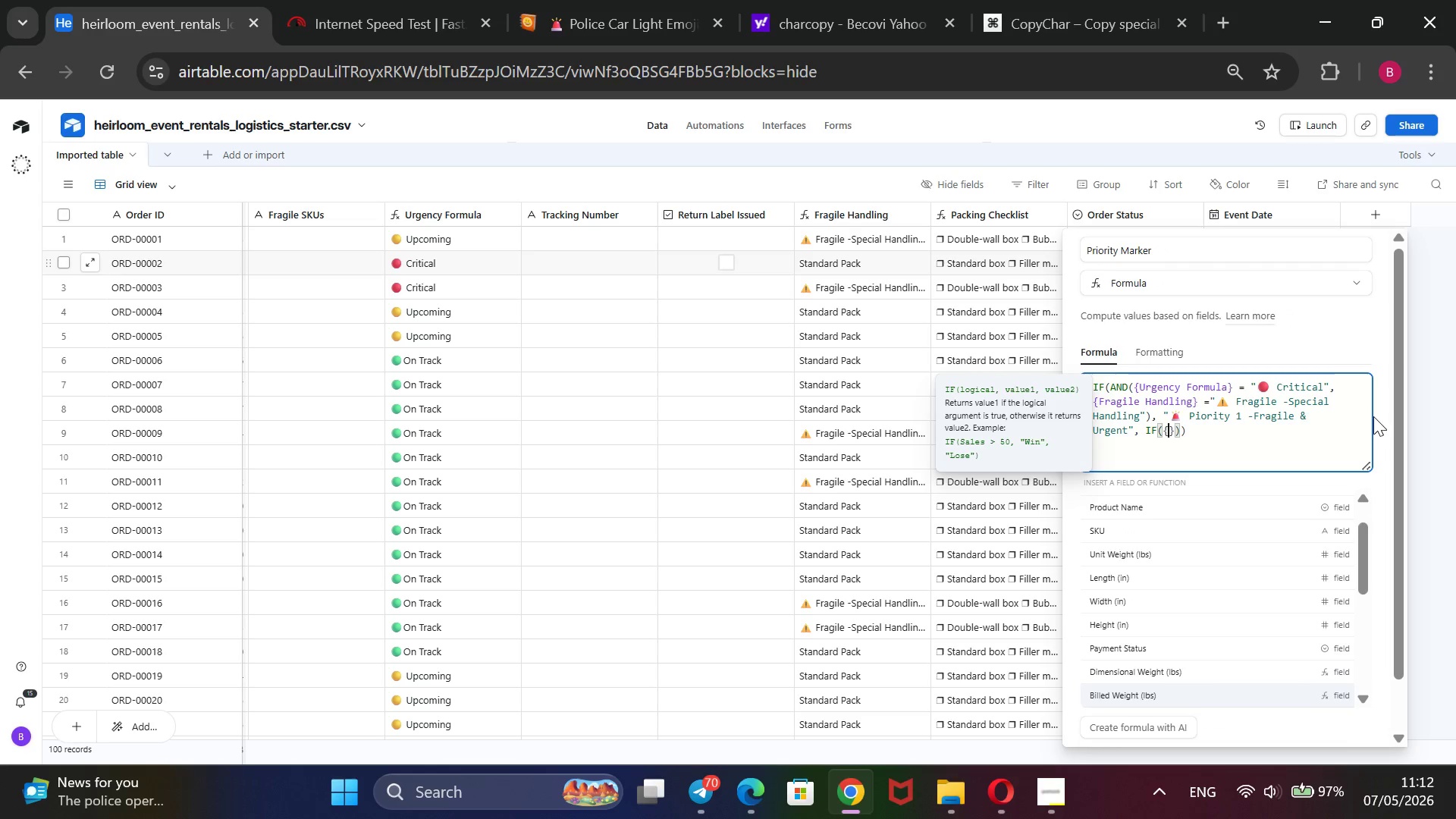 
key(ArrowDown)
 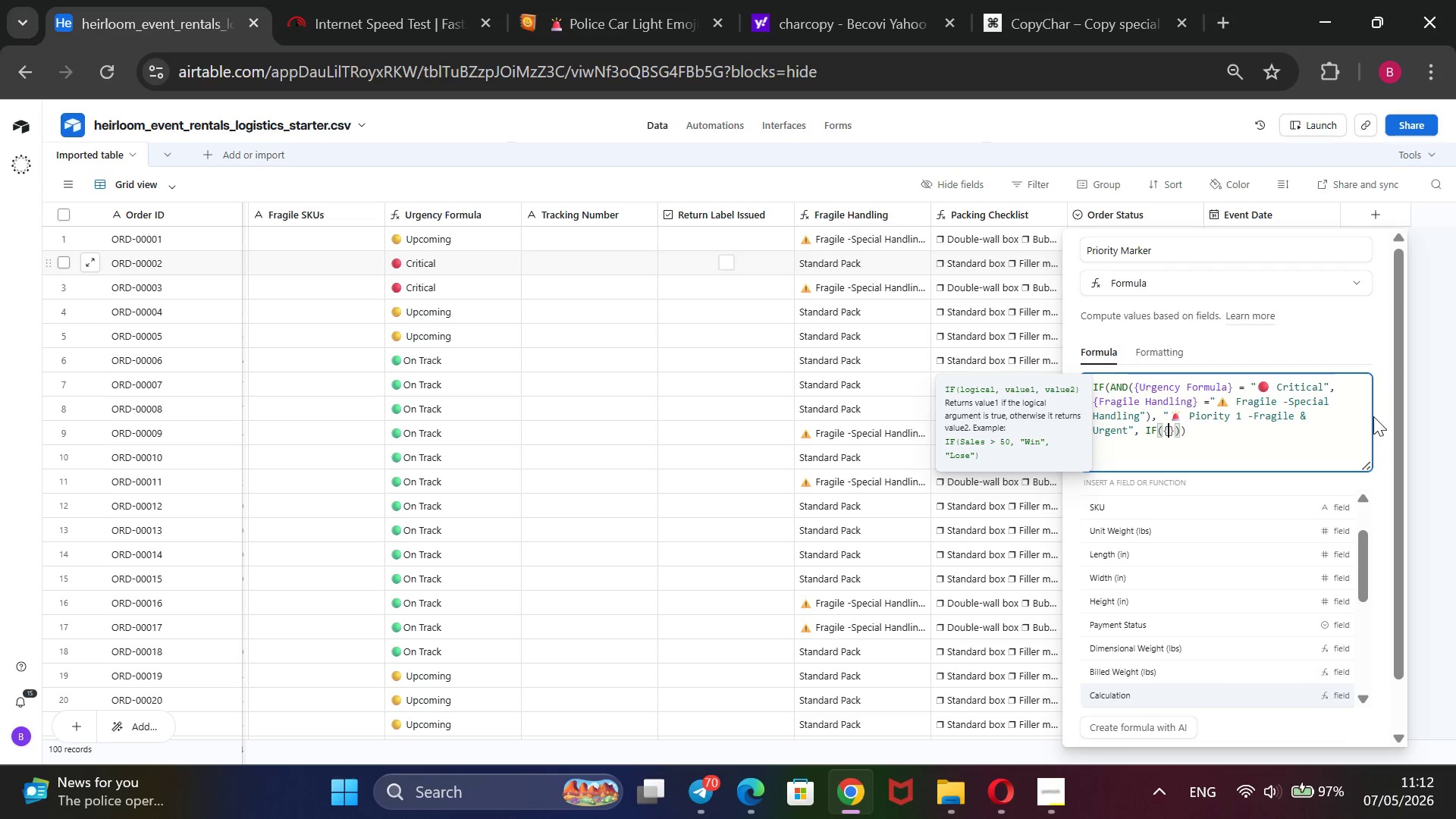 
key(ArrowDown)
 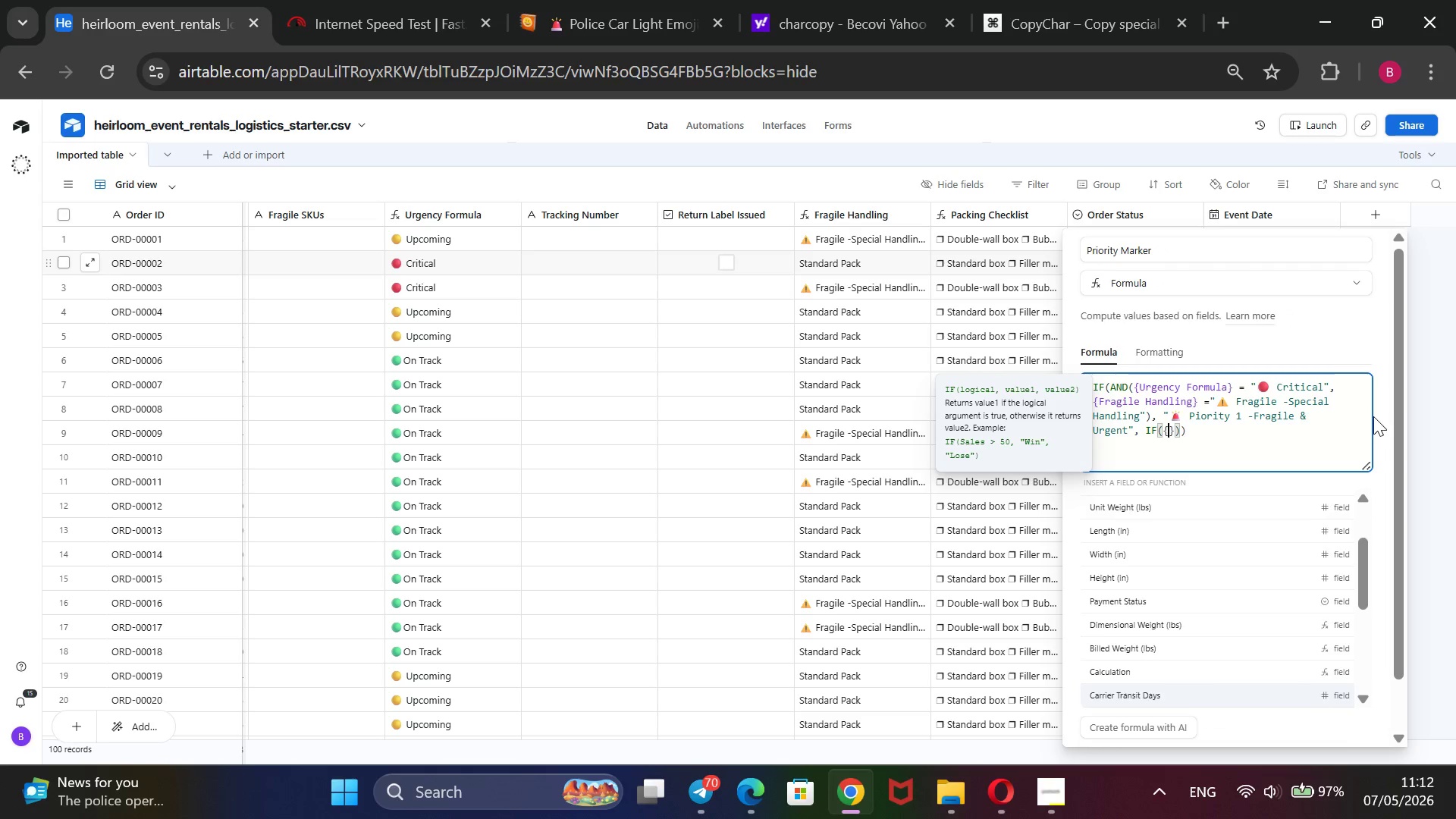 
key(ArrowDown)
 